 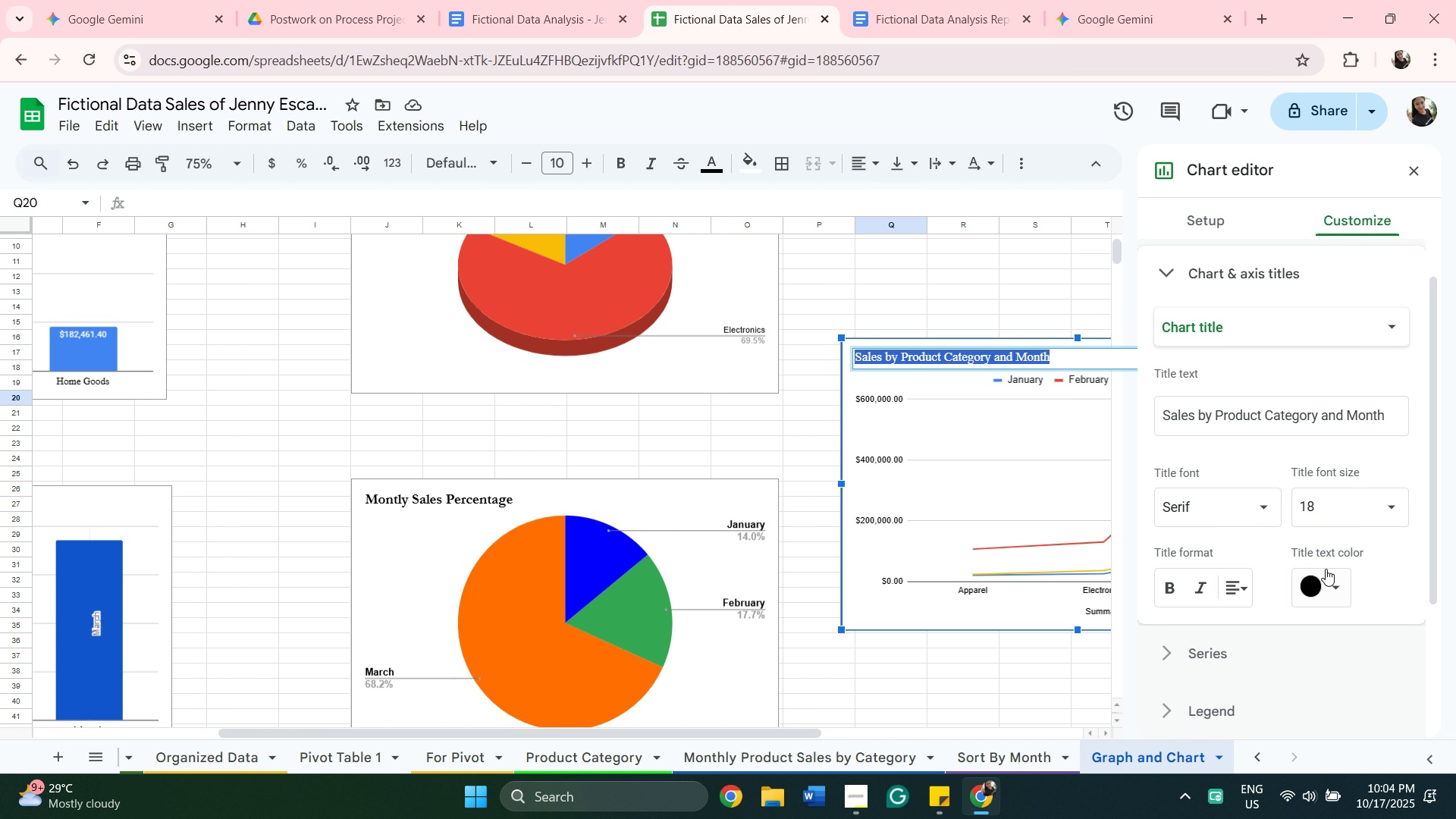 
left_click([886, 405])
 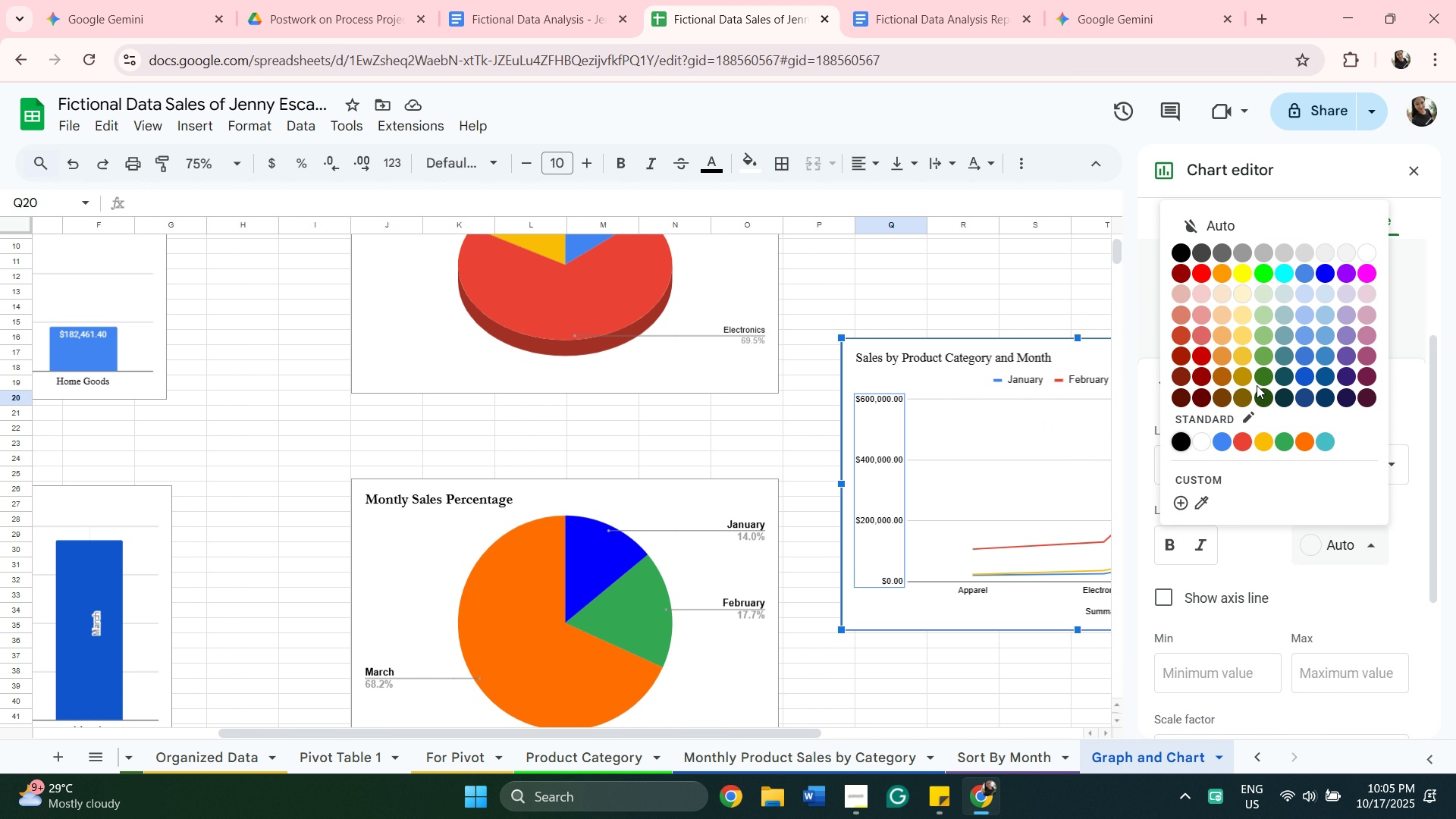 
left_click([1260, 400])
 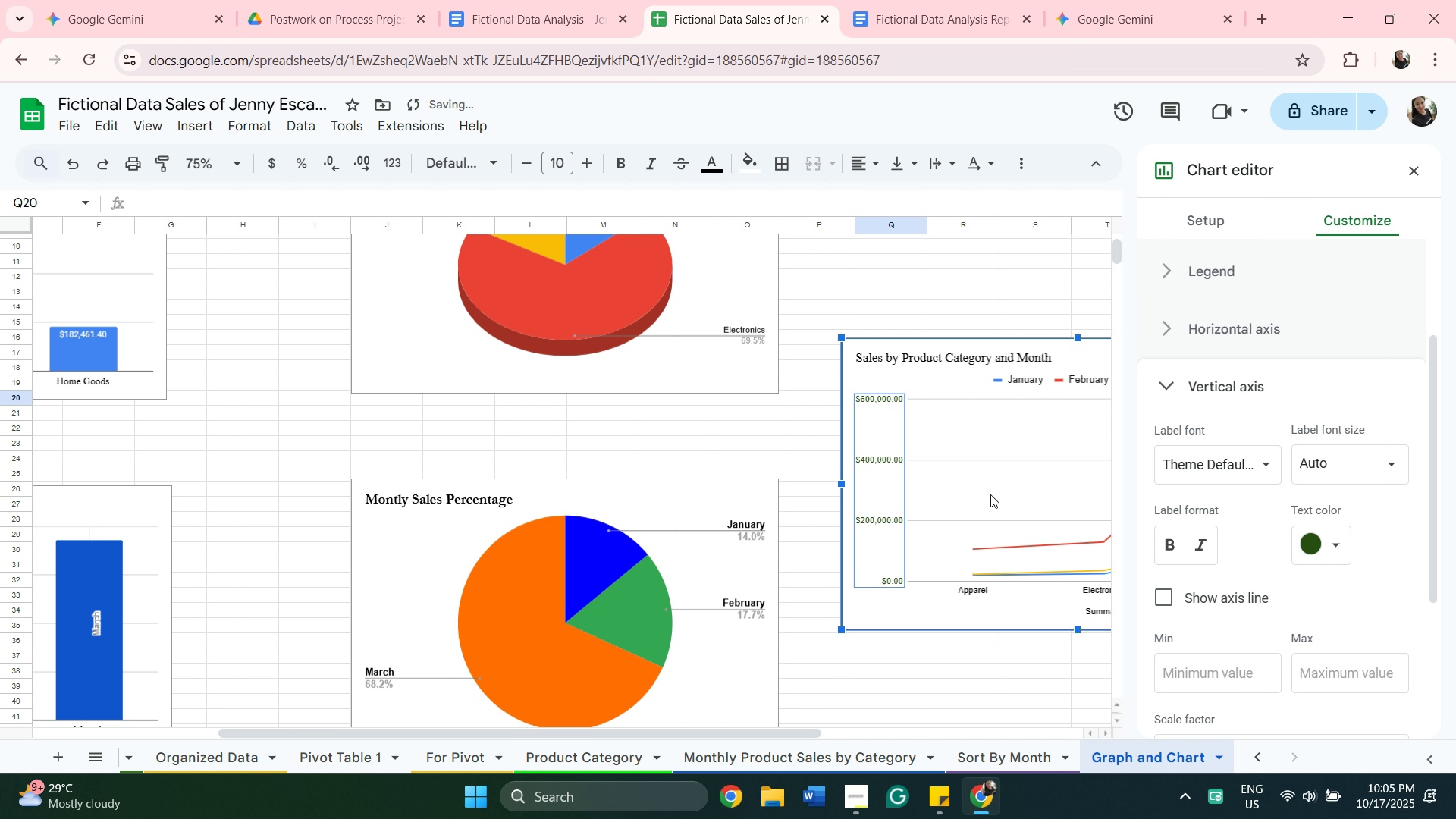 
left_click([994, 488])
 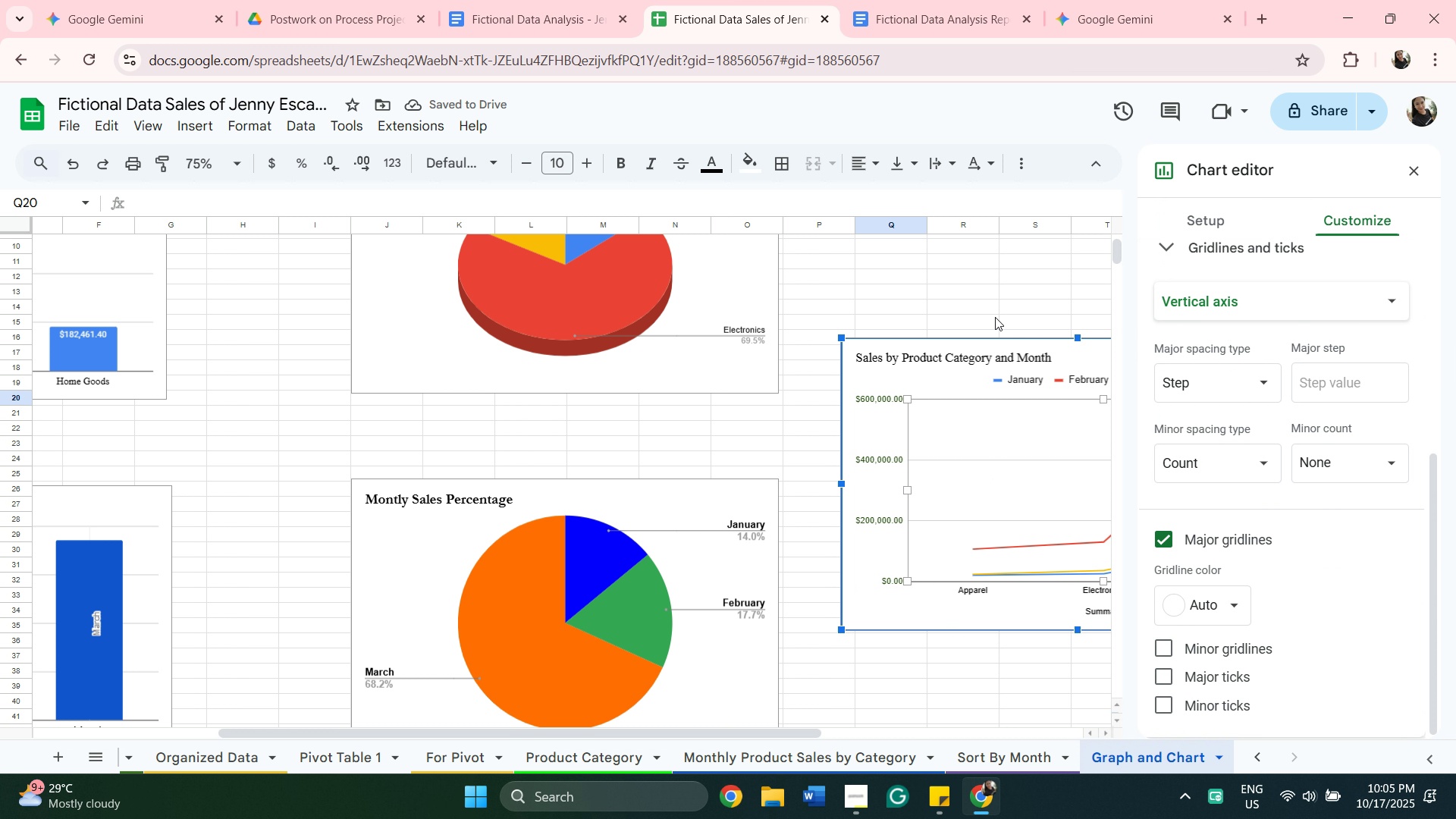 
left_click([995, 244])
 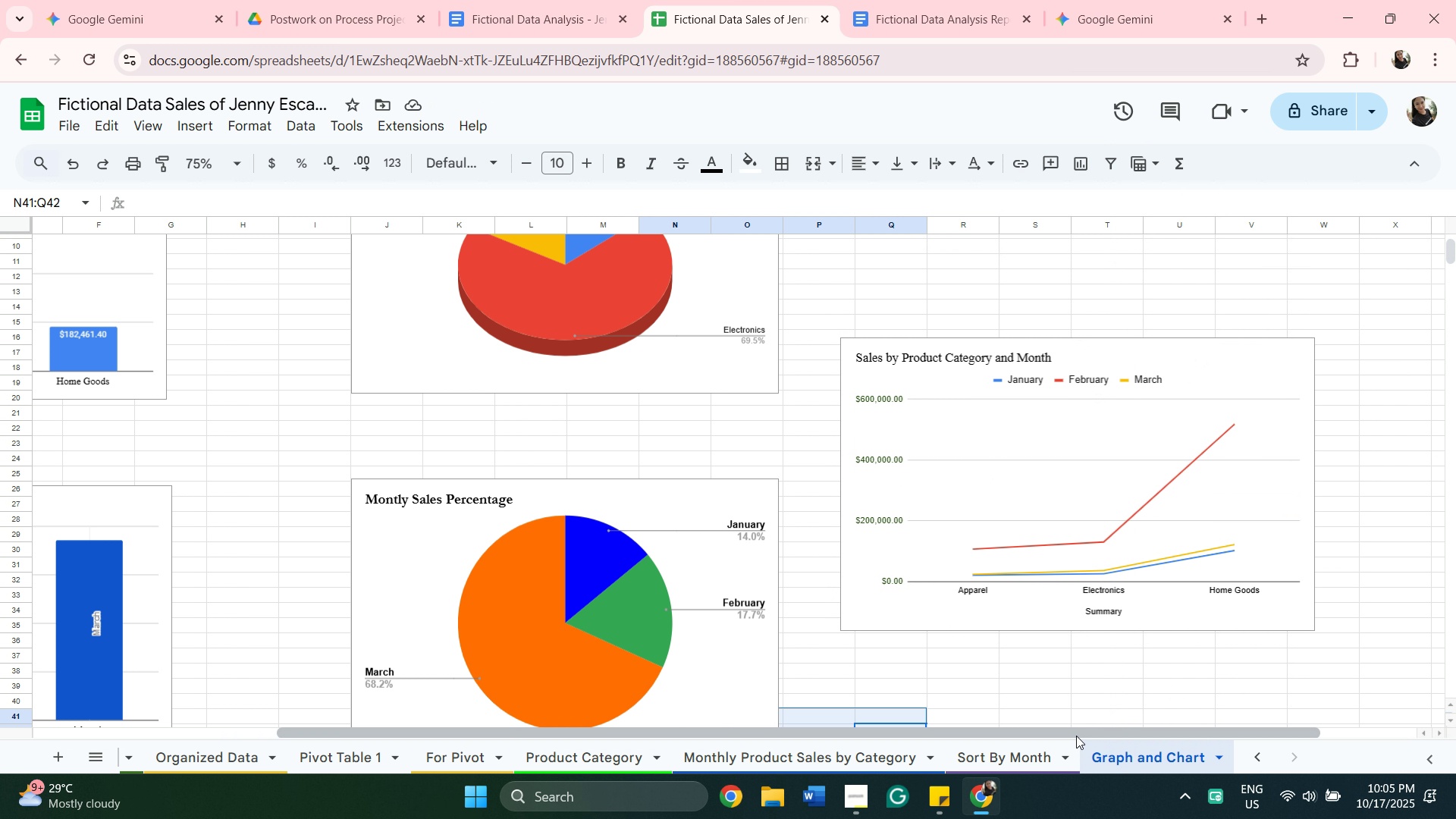 
left_click([1078, 722])
 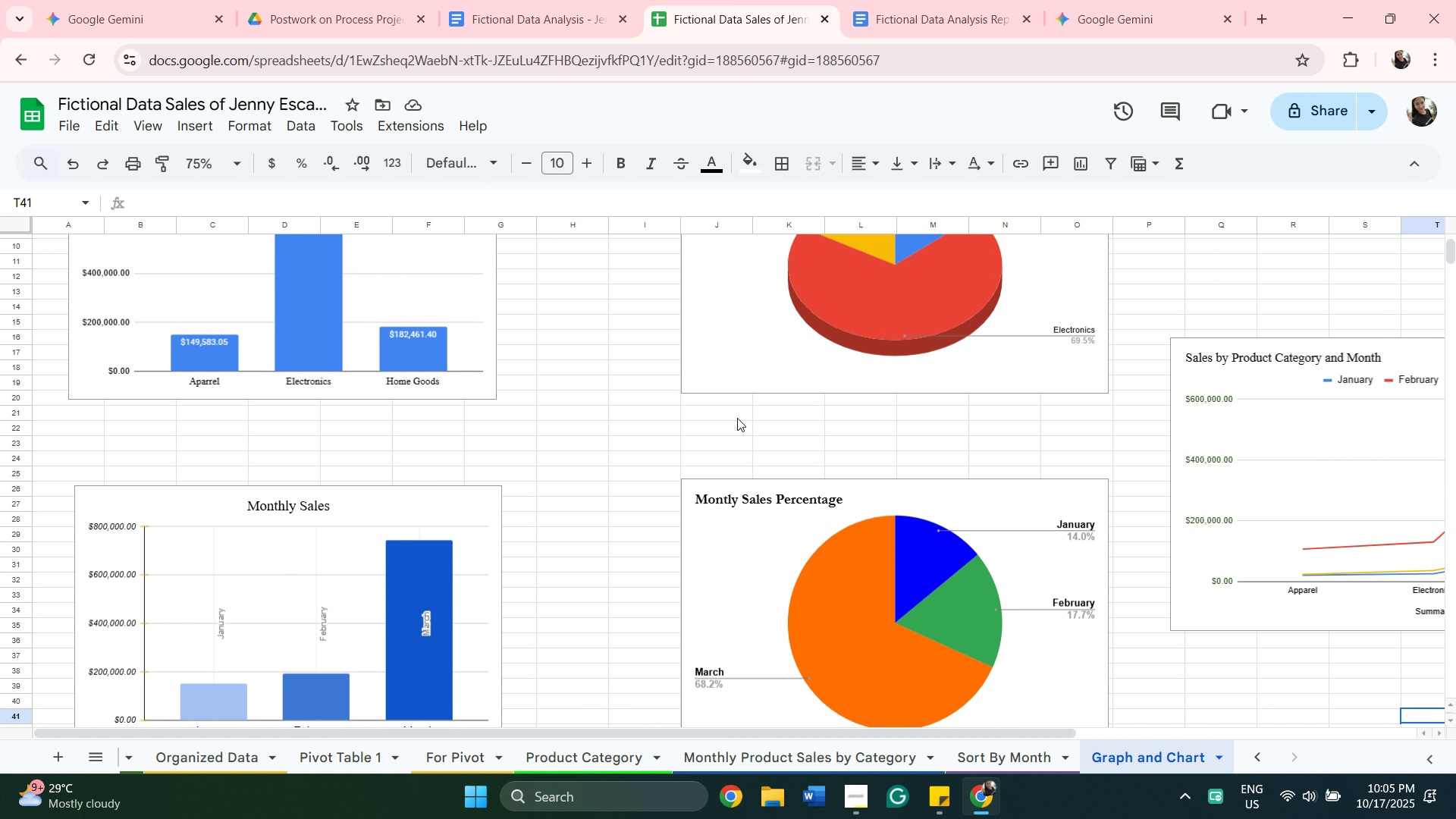 
wait(5.68)
 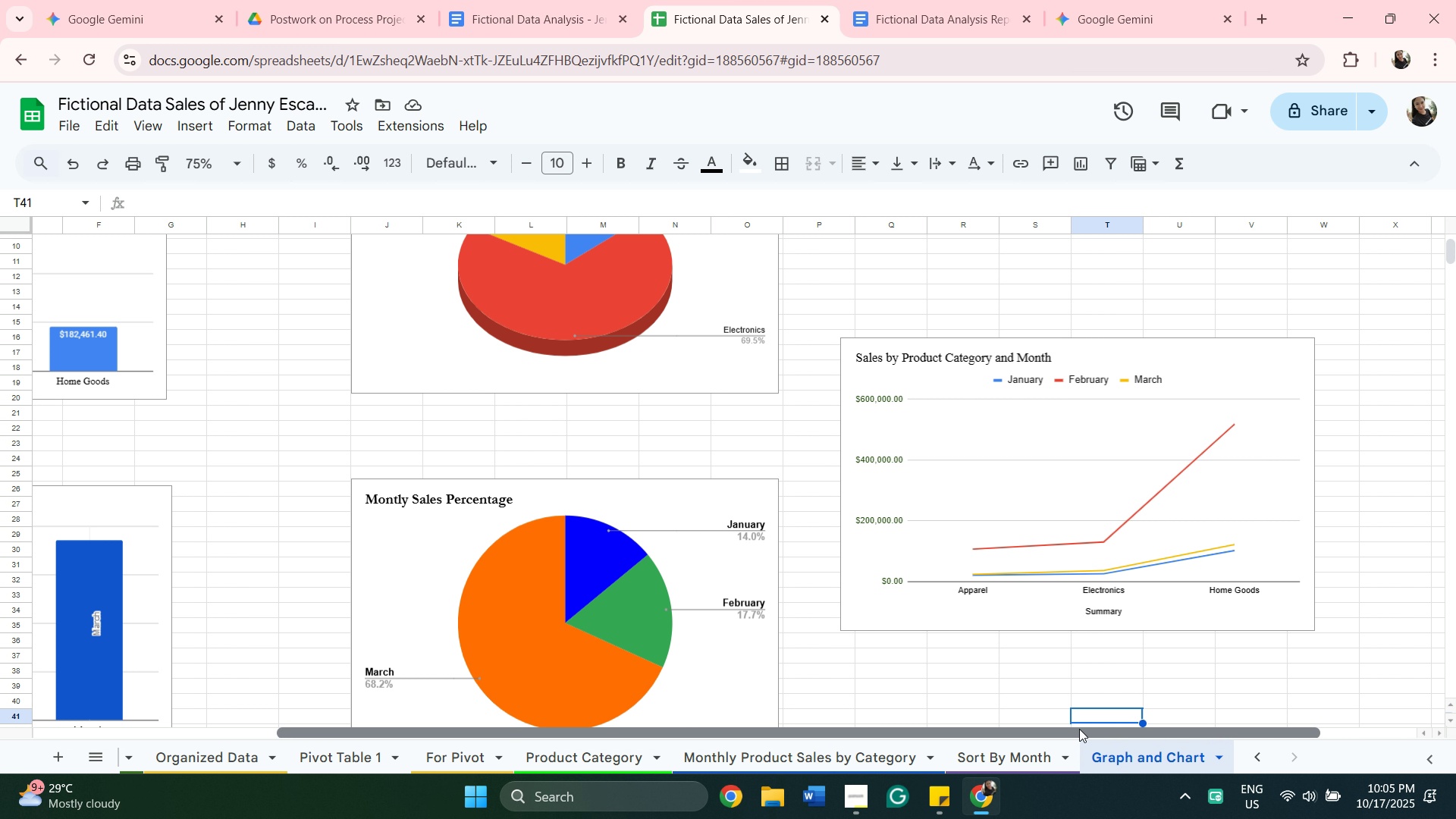 
scroll: coordinate [711, 465], scroll_direction: down, amount: 3.0
 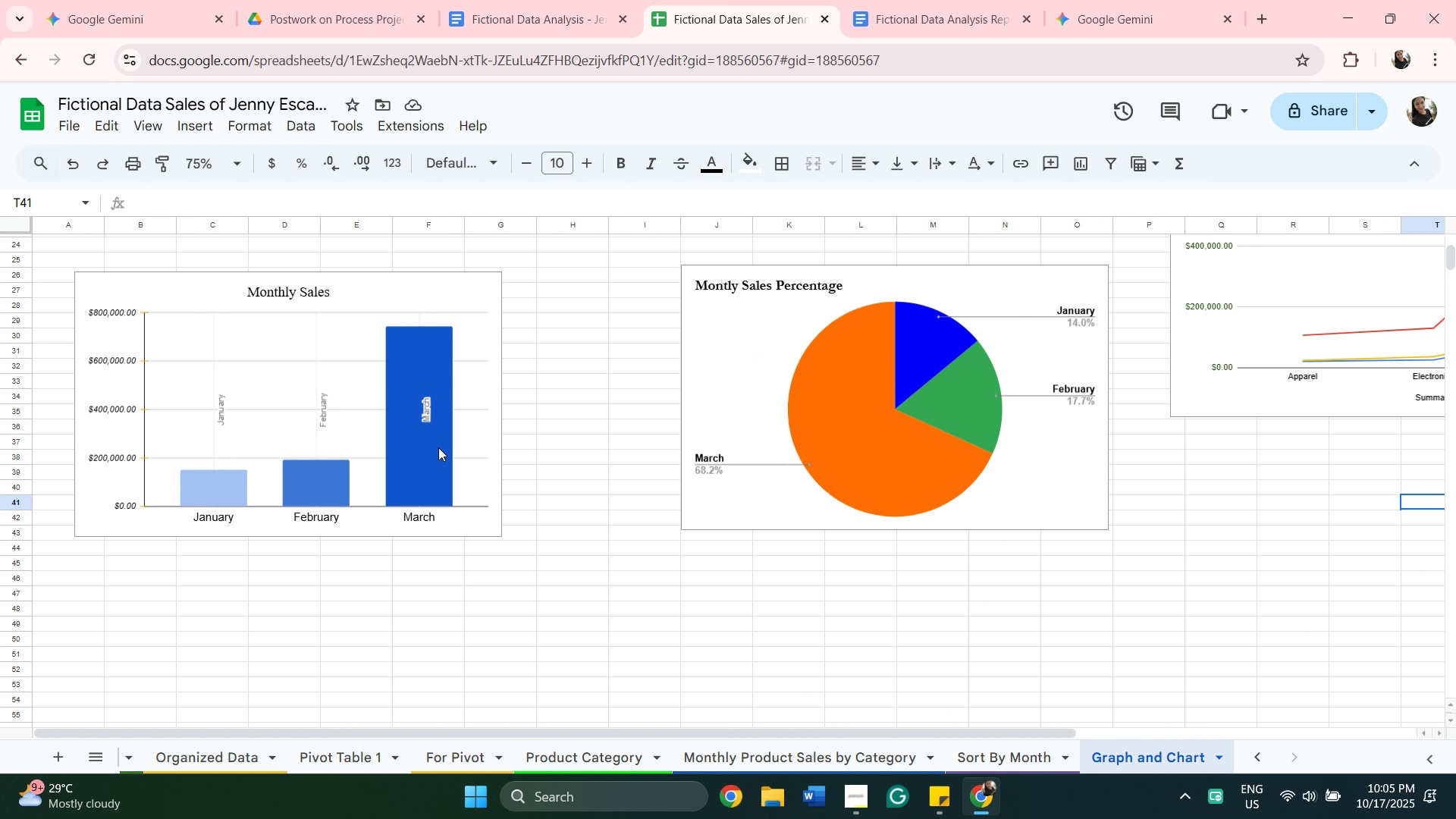 
scroll: coordinate [453, 428], scroll_direction: up, amount: 6.0
 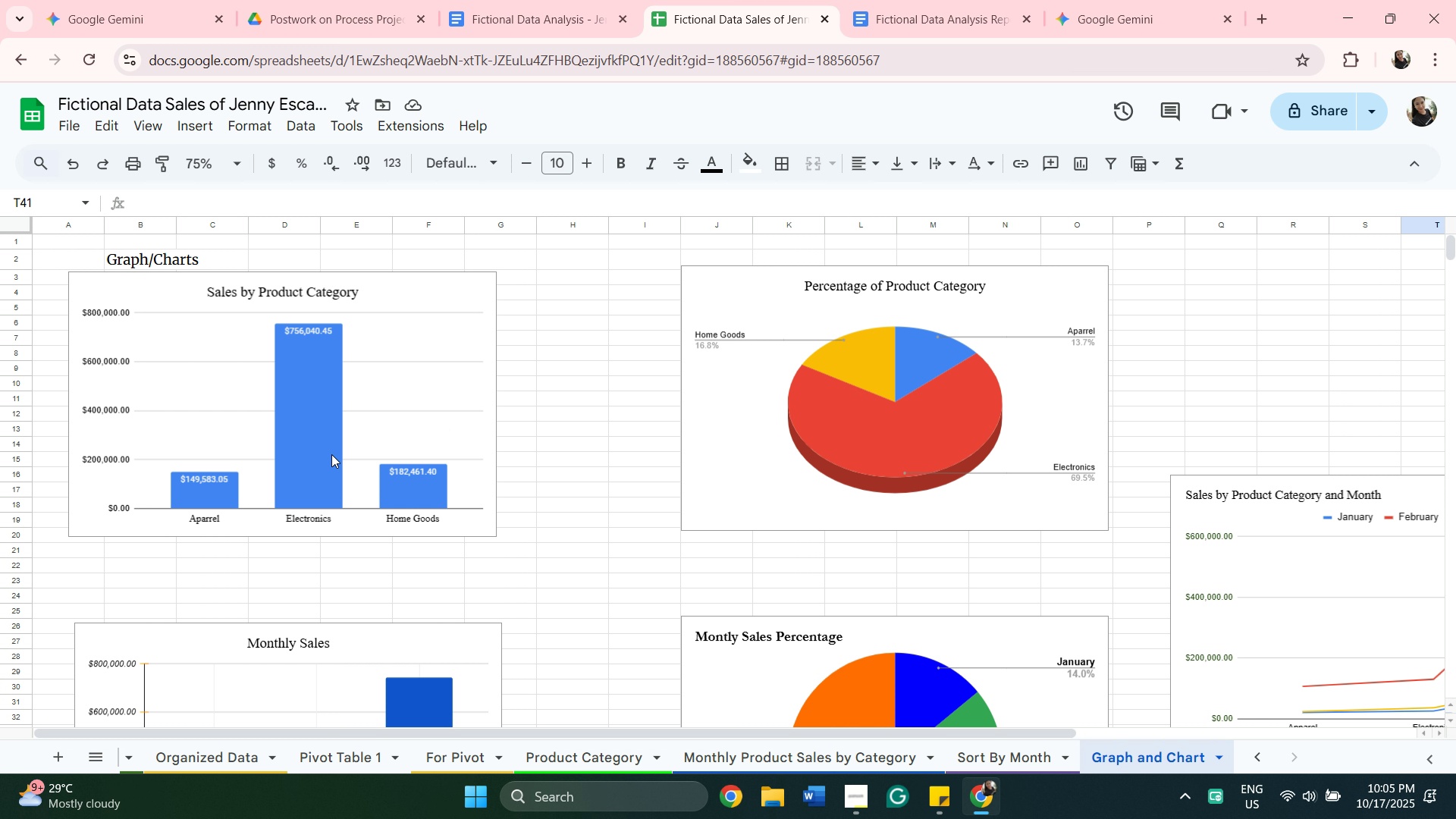 
left_click([331, 454])
 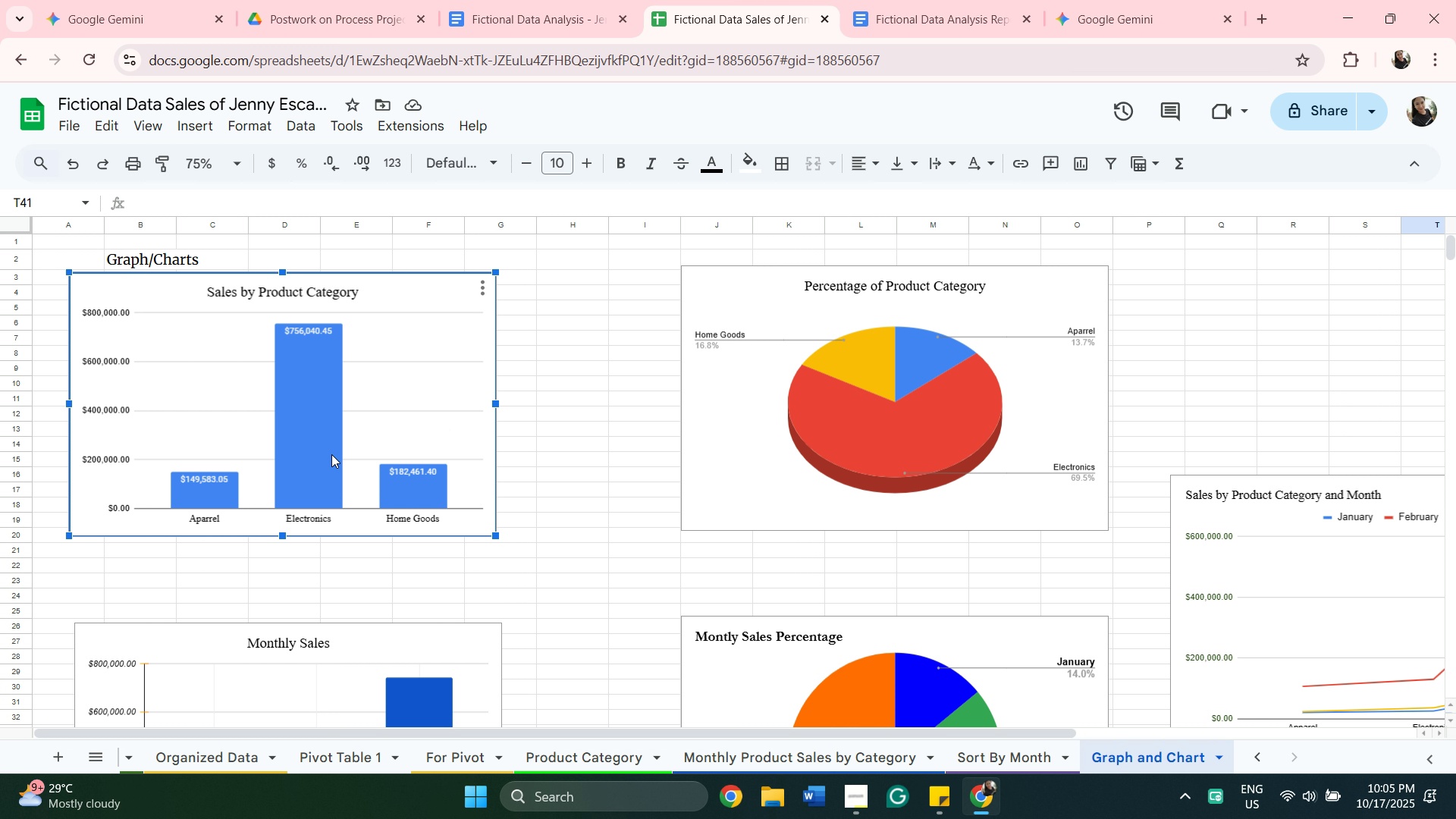 
double_click([331, 454])
 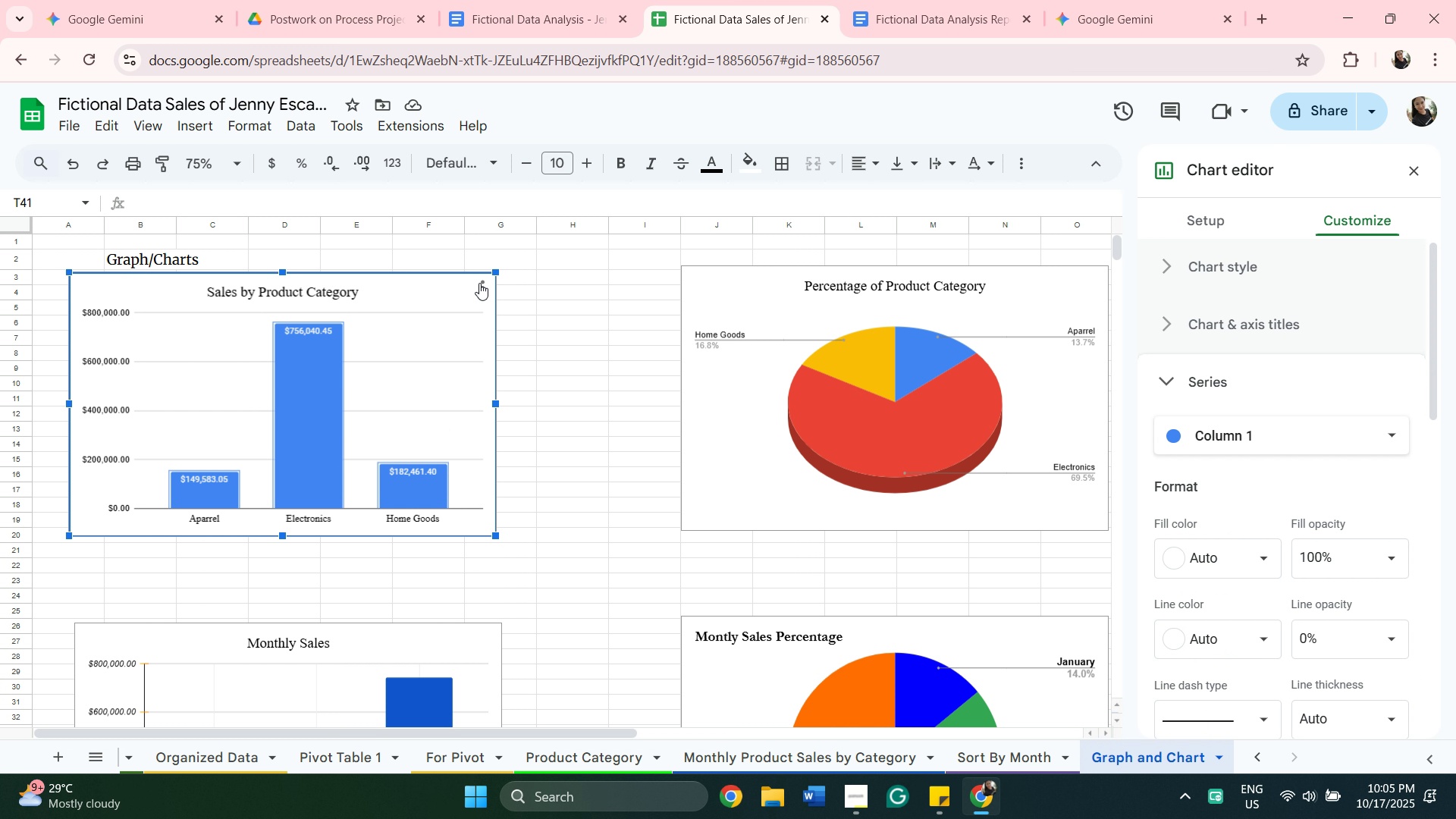 
left_click([483, 284])
 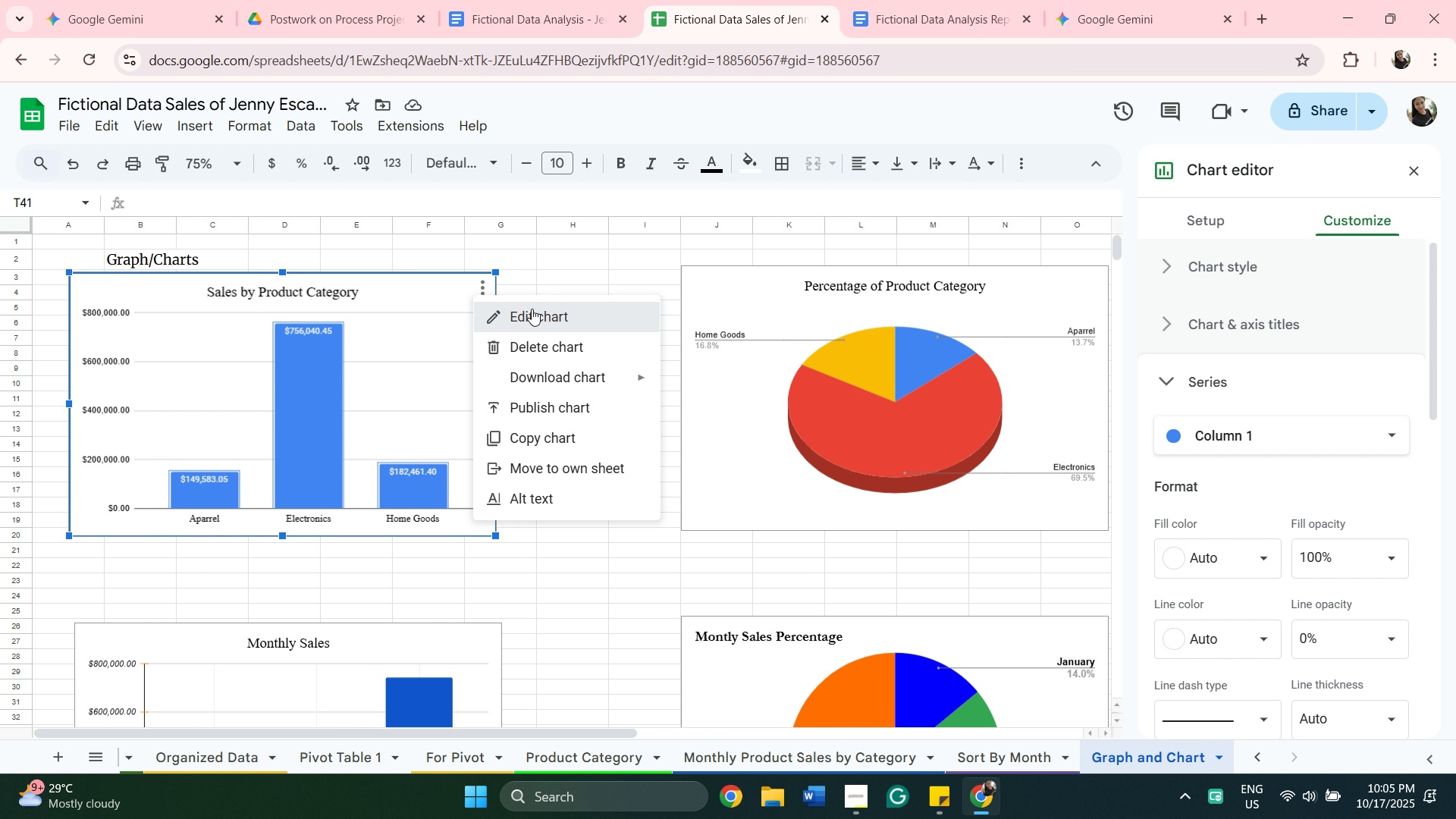 
left_click([532, 309])
 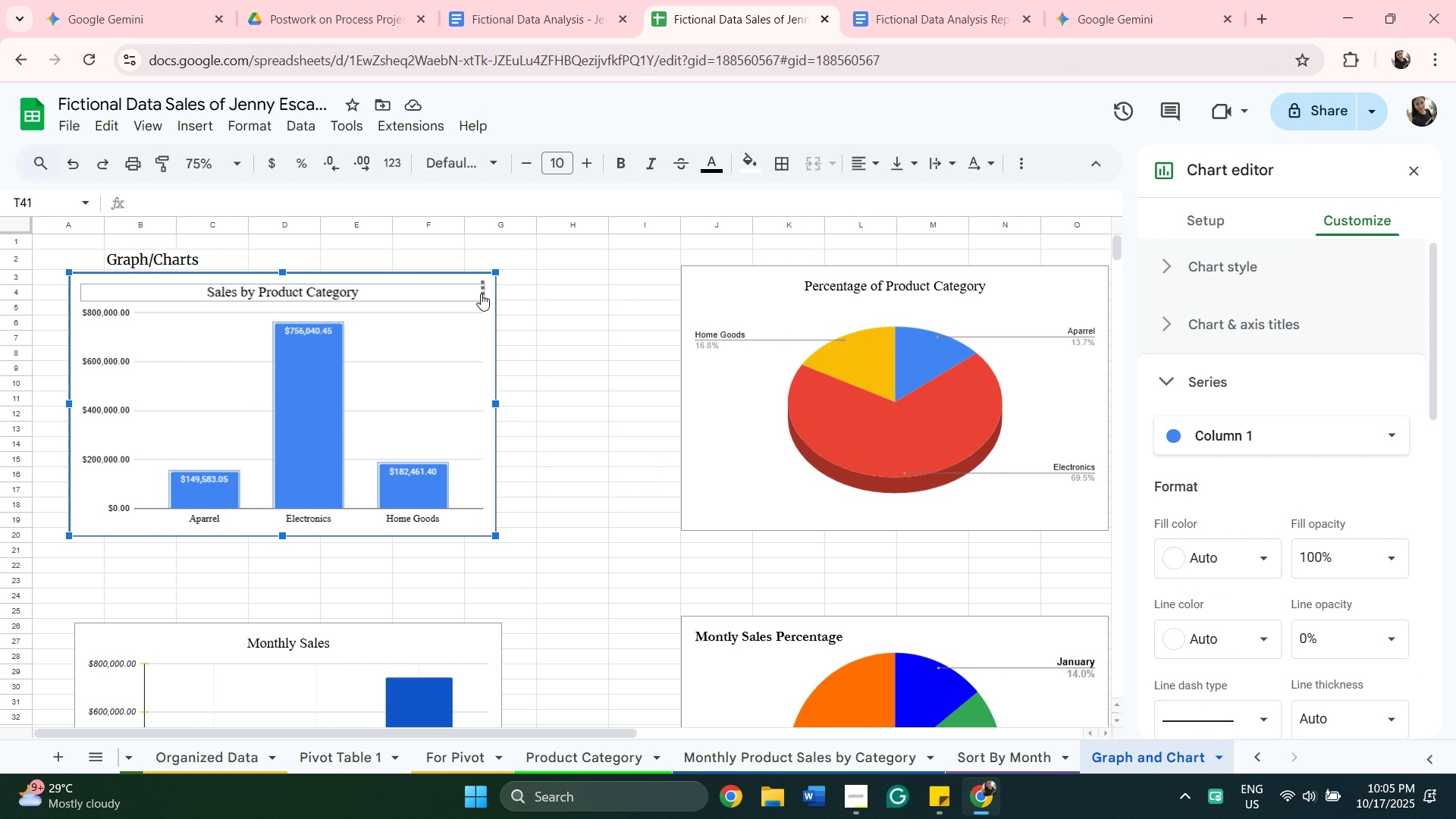 
left_click([488, 284])
 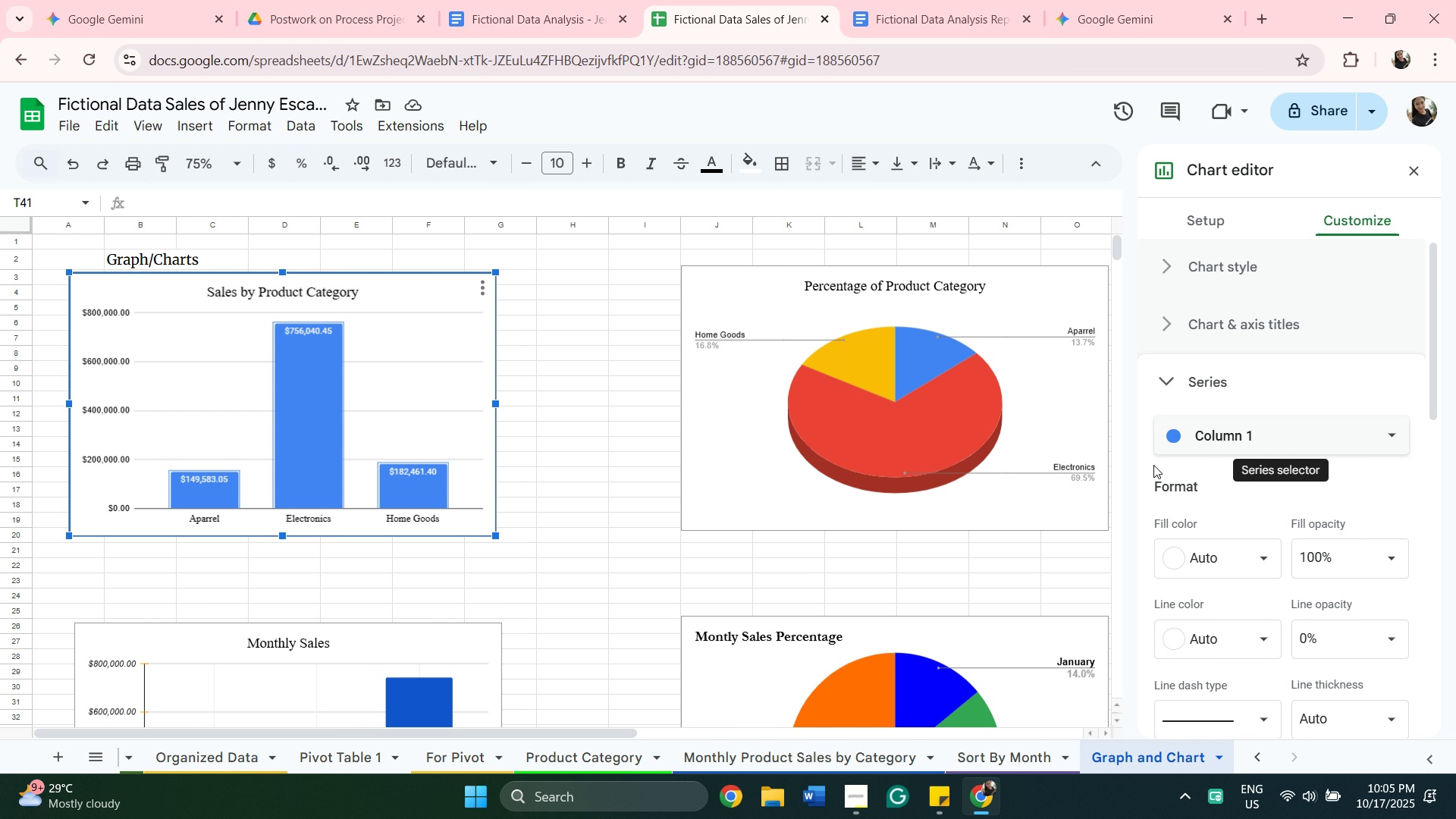 
wait(8.42)
 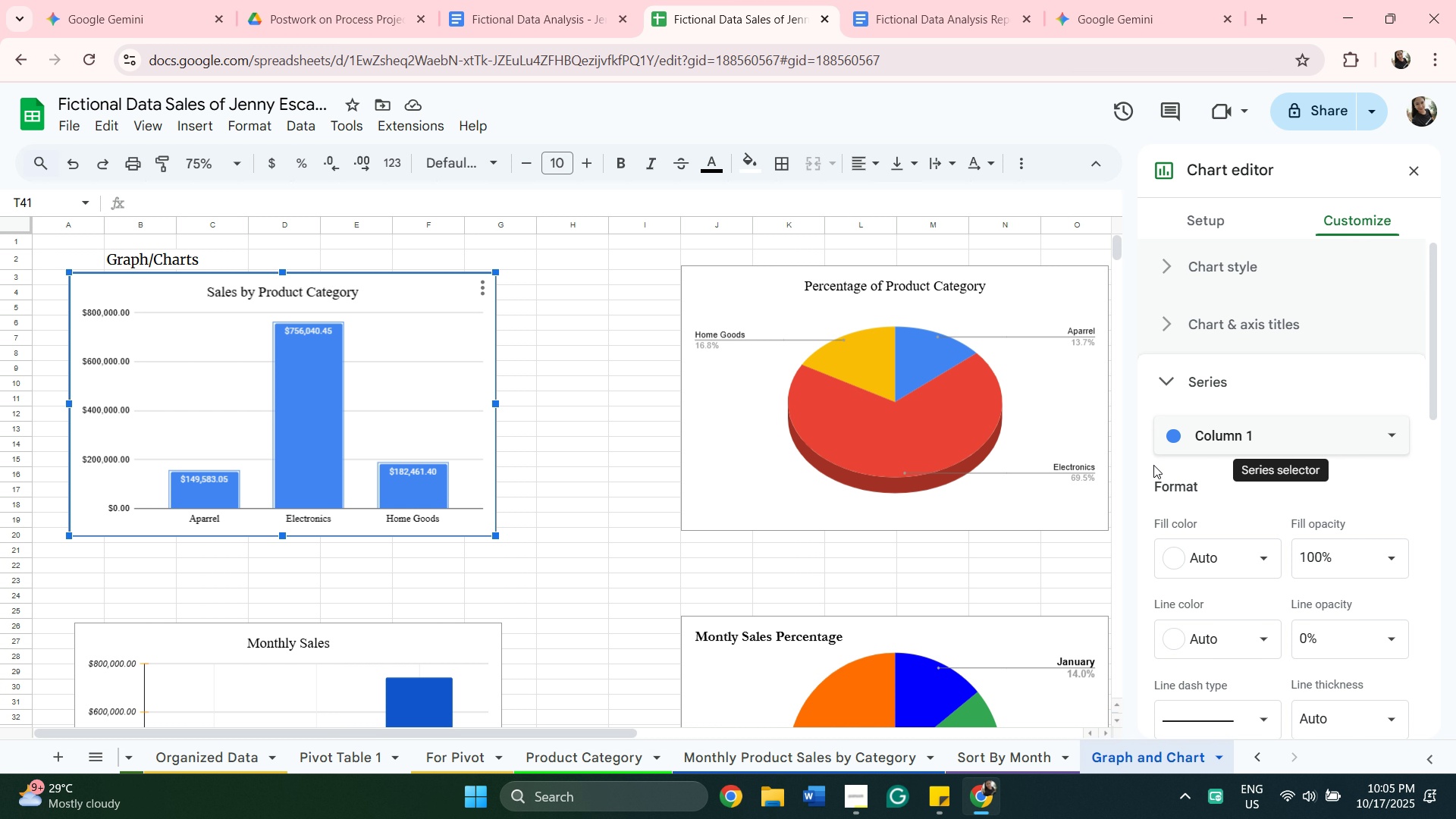 
left_click([1215, 334])
 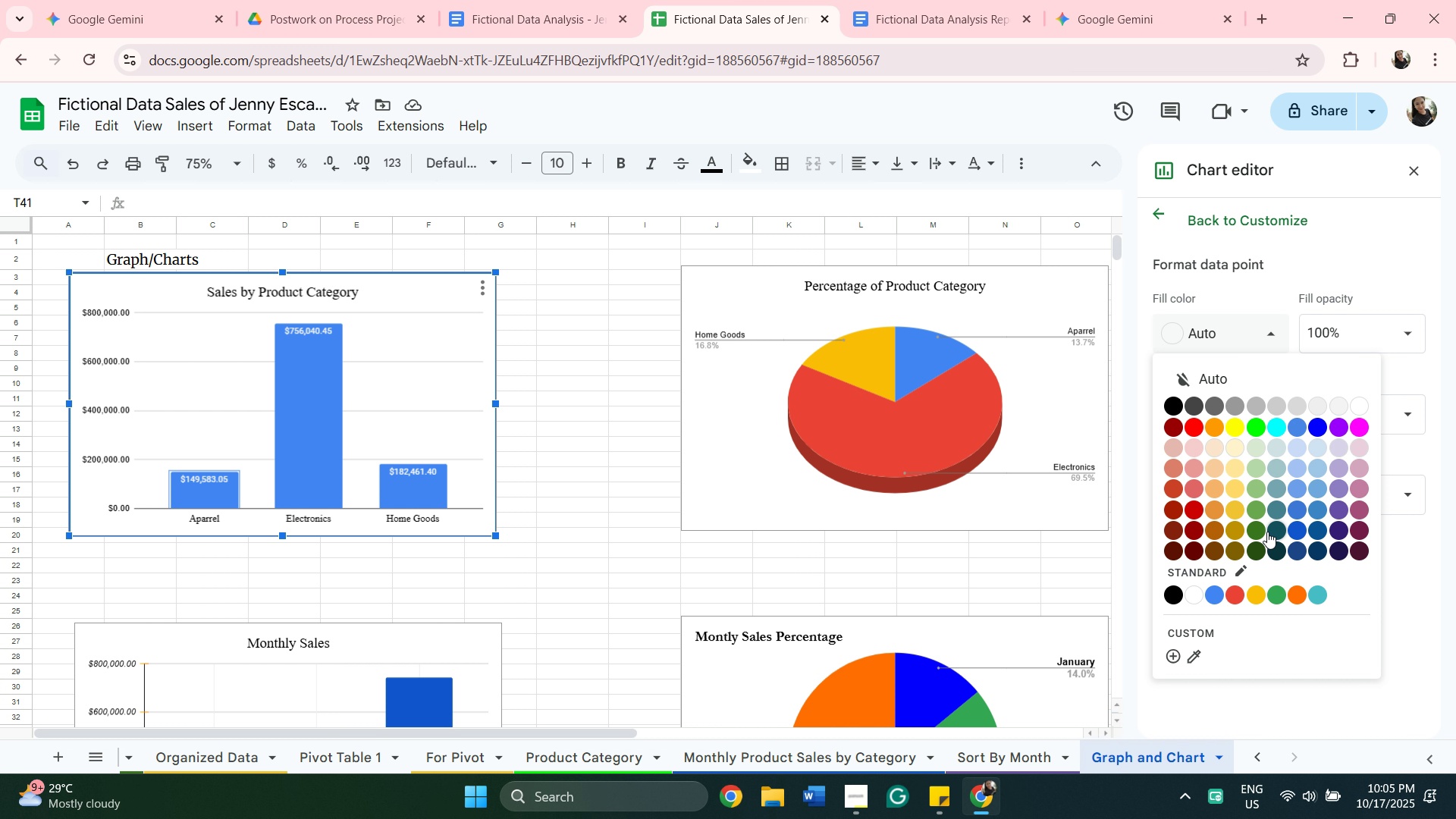 
wait(6.8)
 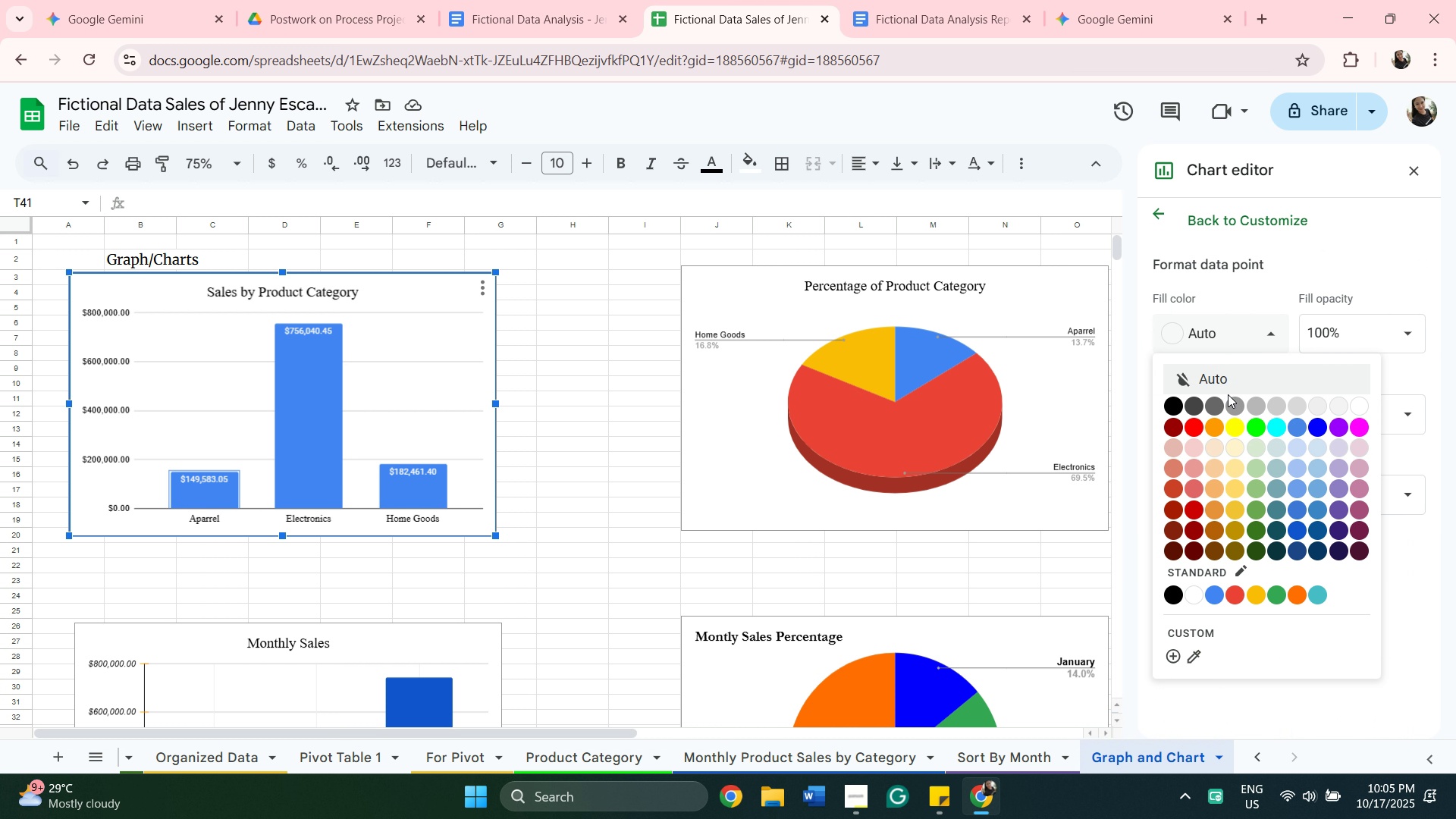 
left_click([1260, 523])
 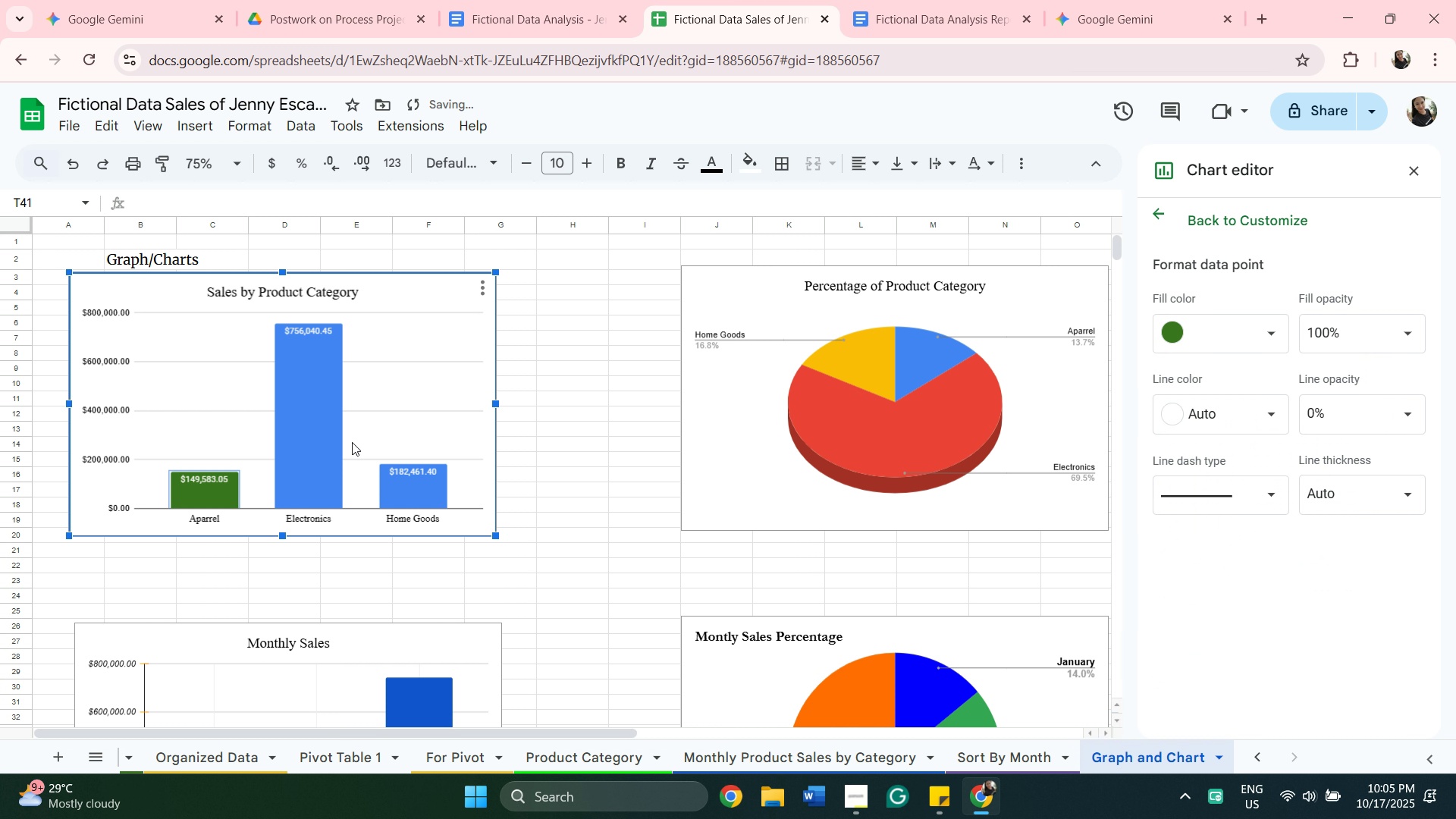 
left_click([316, 438])
 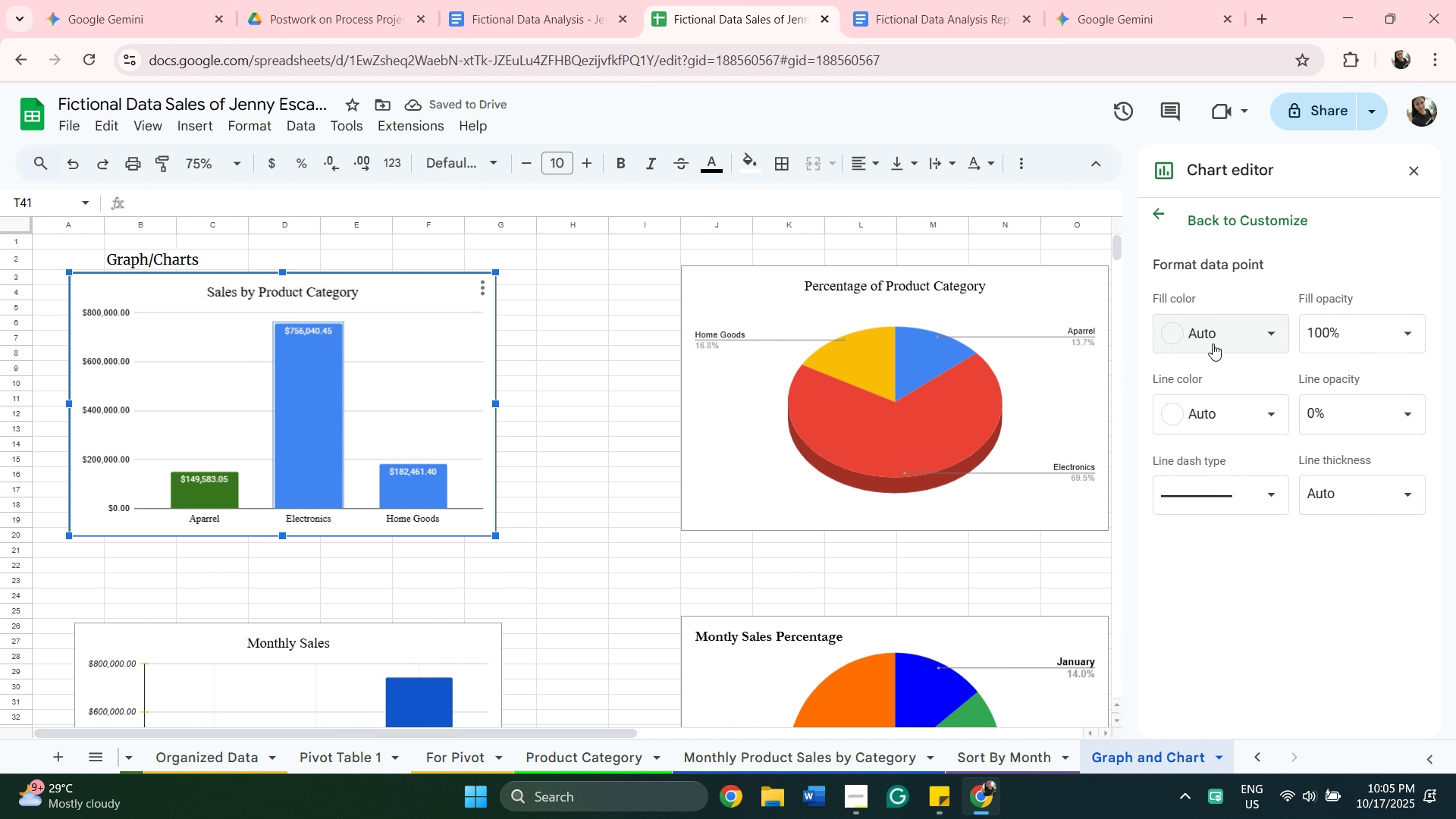 
left_click([1214, 341])
 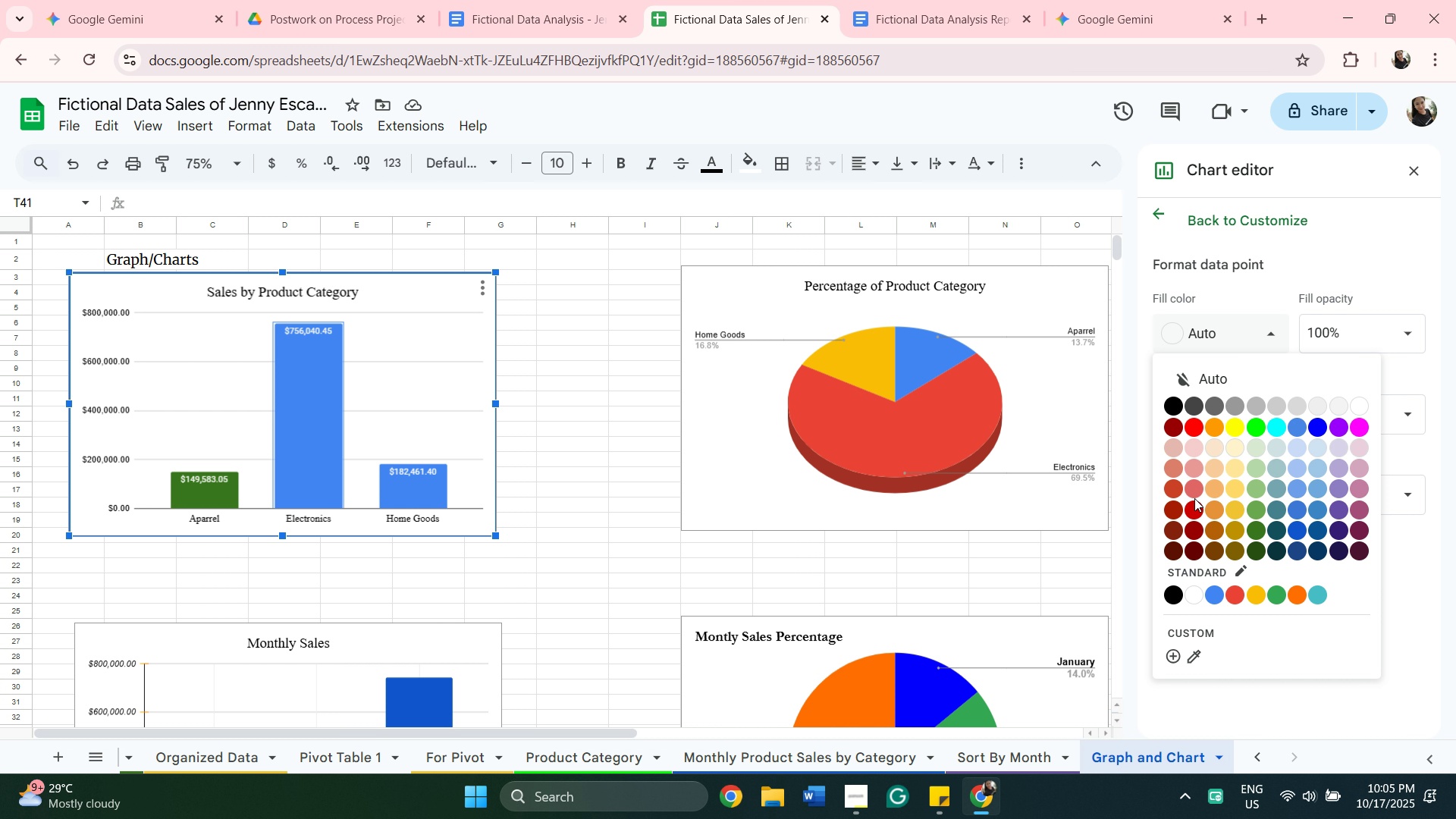 
left_click([1194, 498])
 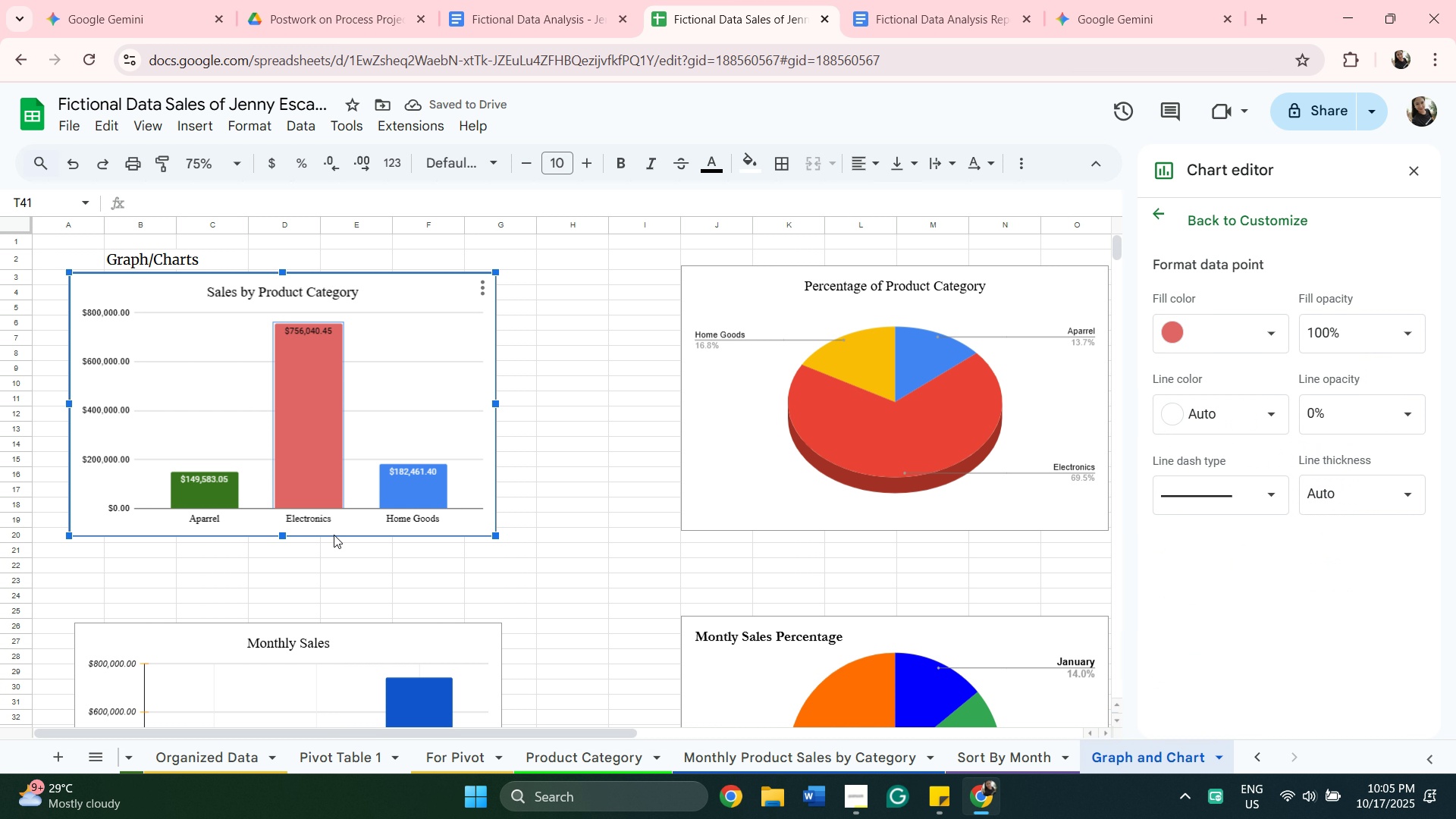 
left_click([409, 494])
 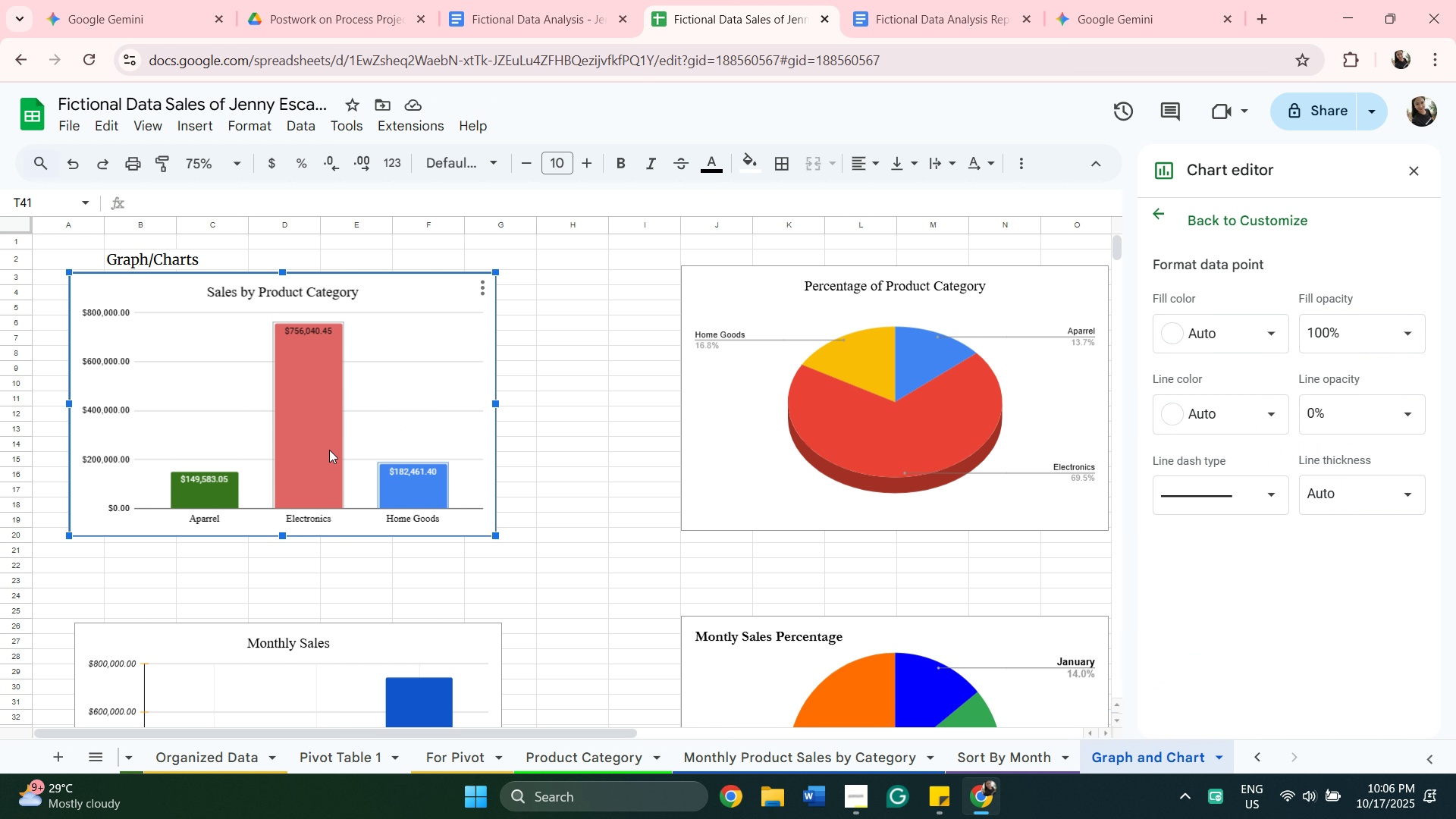 
left_click([299, 394])
 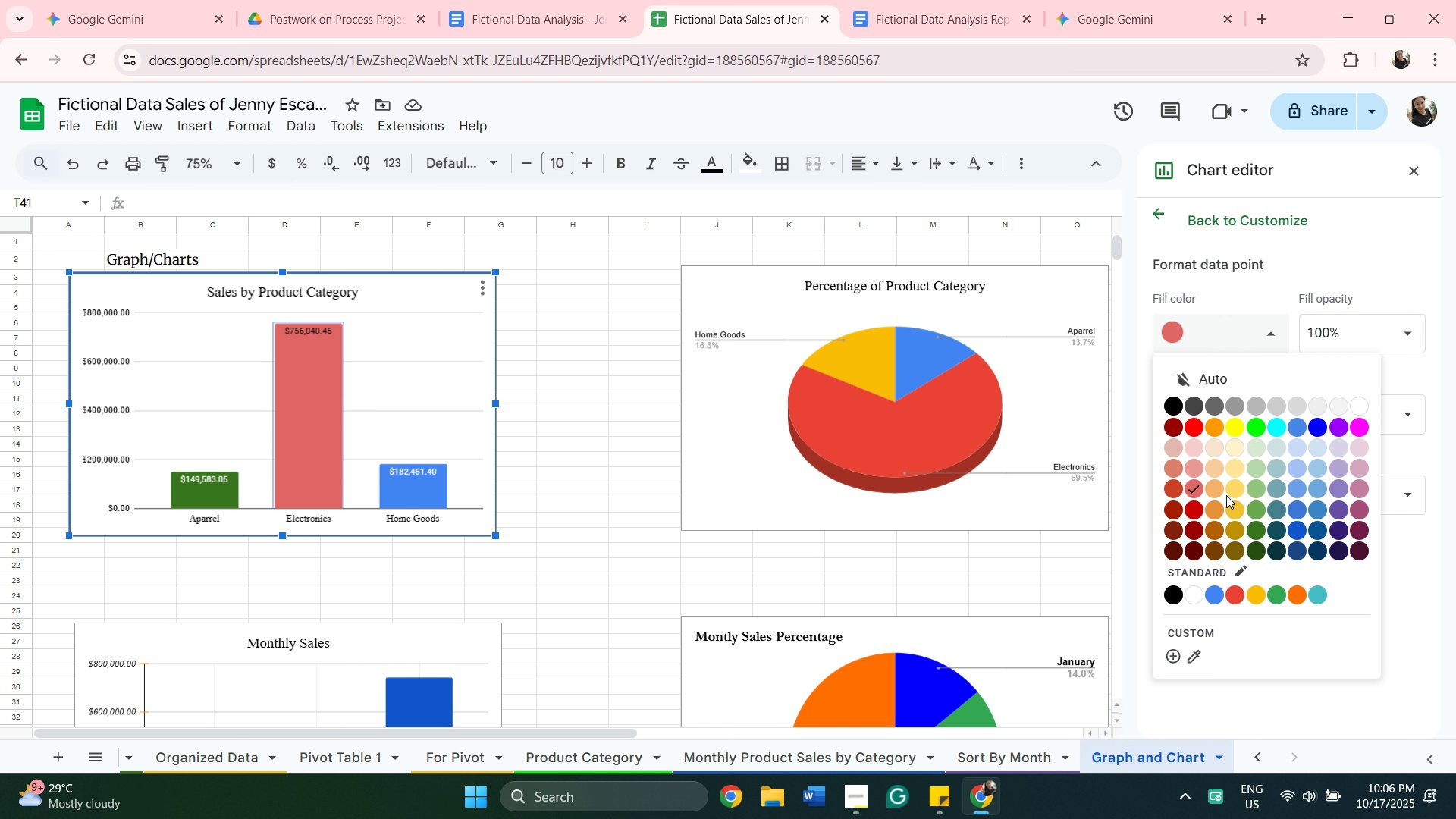 
mouse_move([1181, 486])
 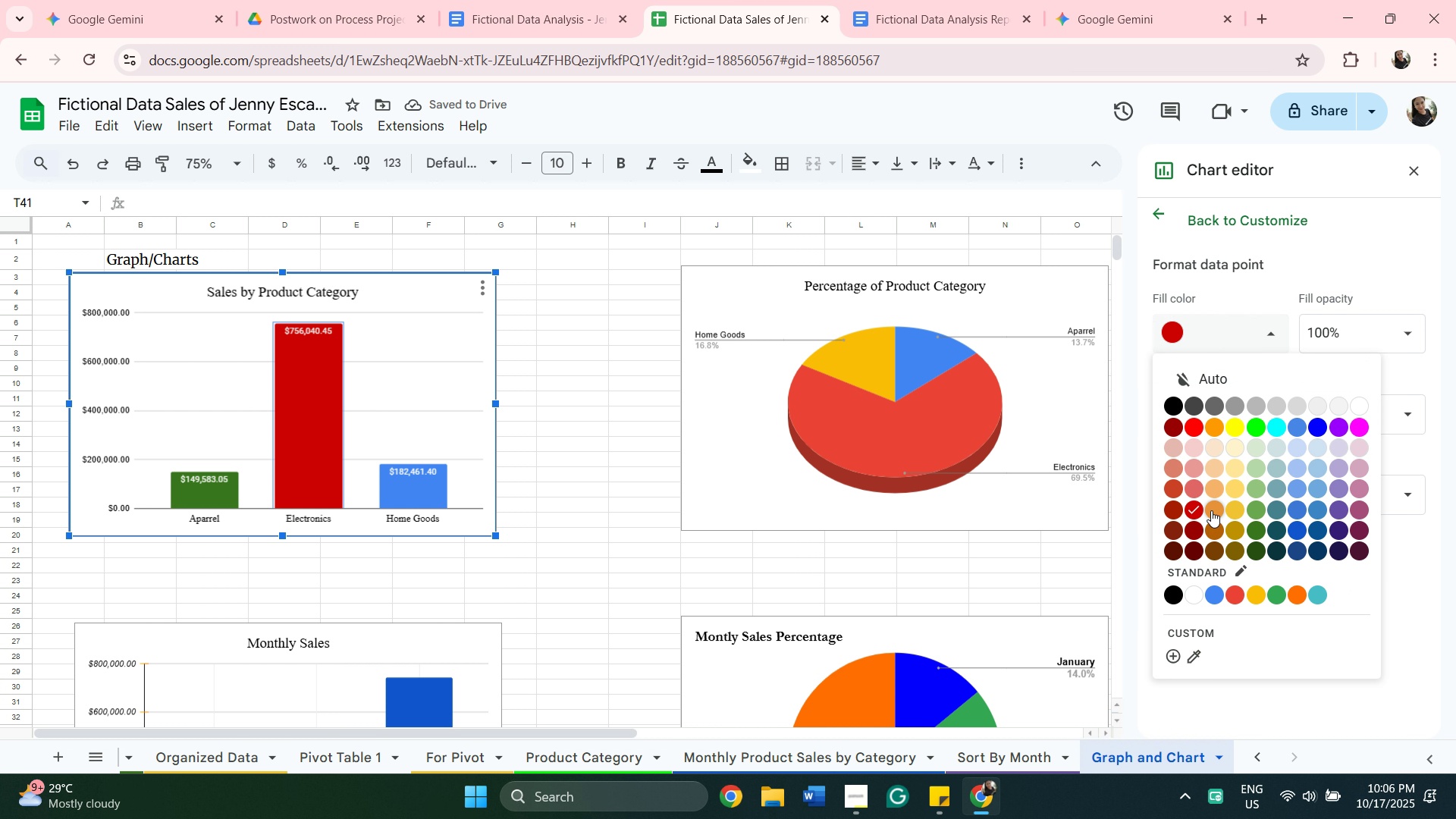 
mouse_move([1161, 487])
 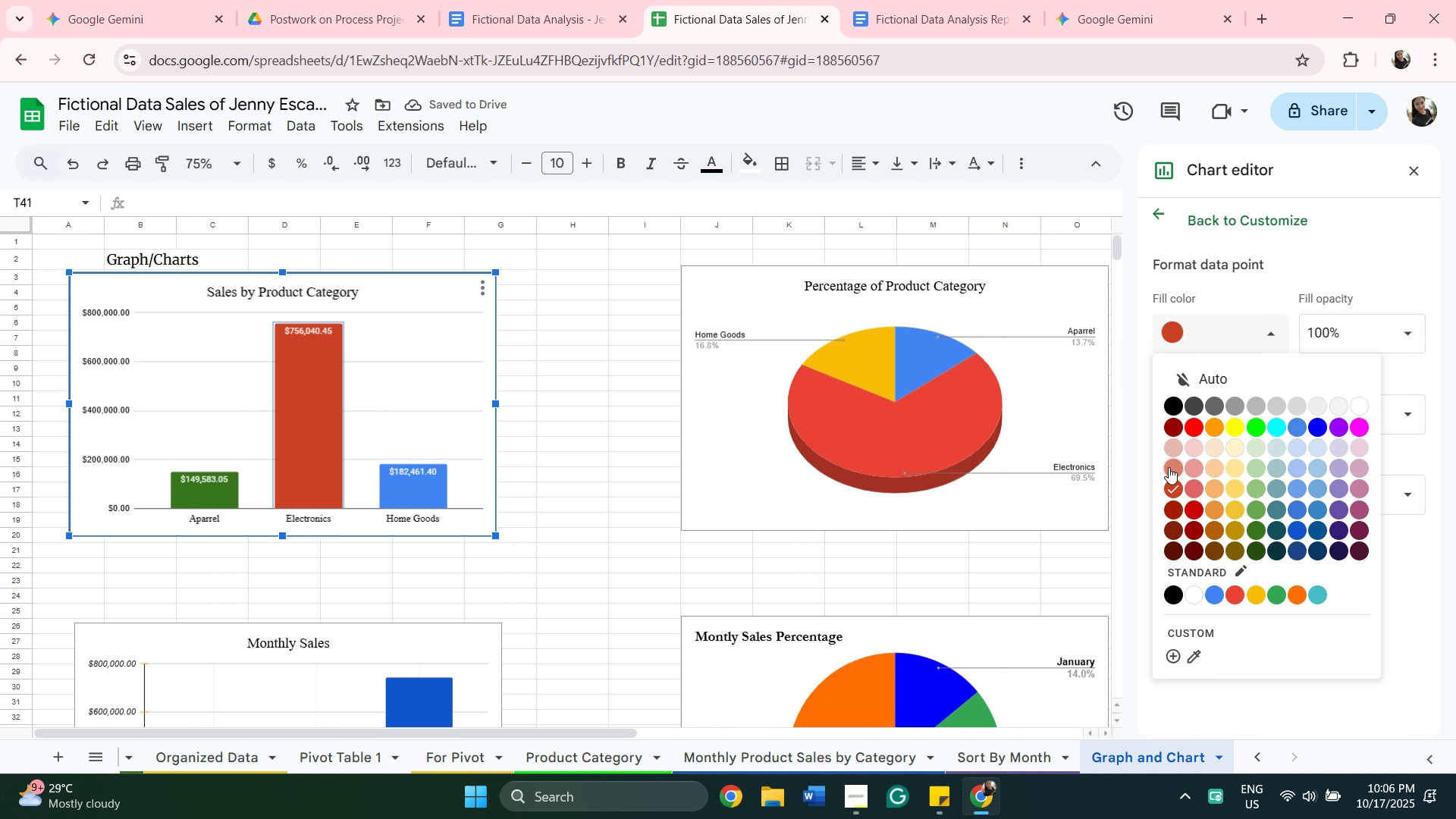 
left_click([1169, 467])
 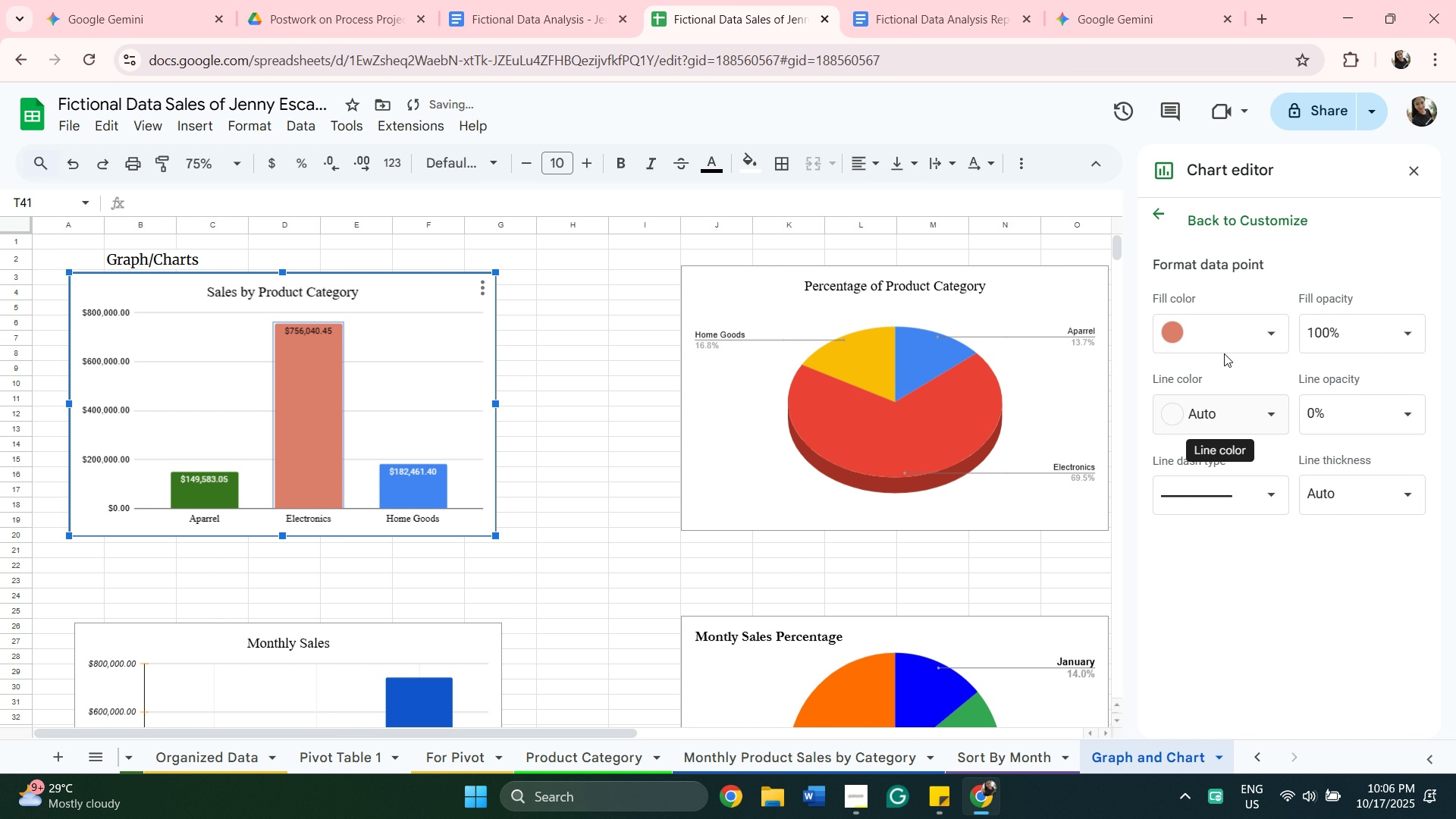 
left_click([1225, 347])
 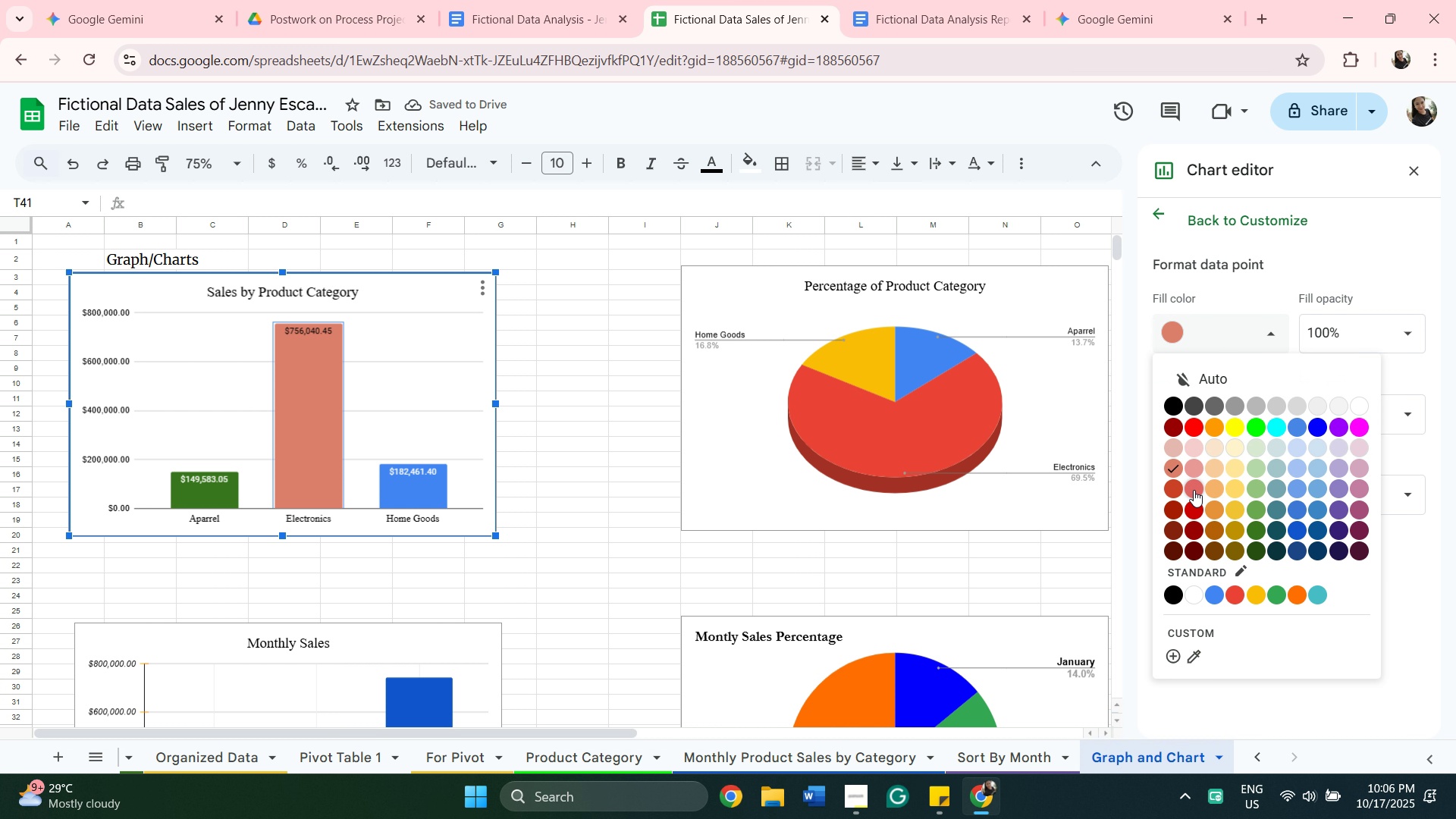 
left_click([1194, 490])
 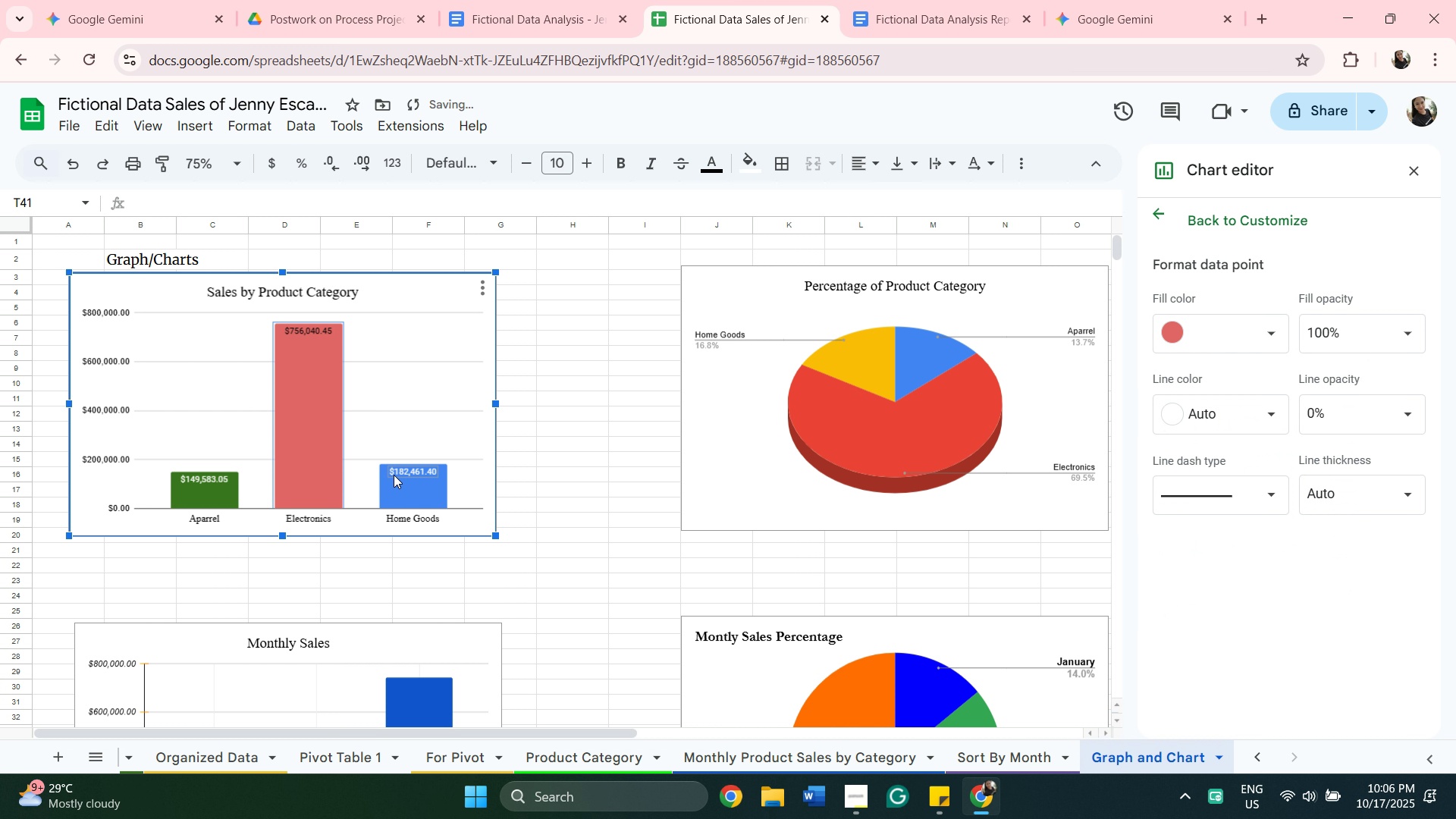 
left_click([394, 473])
 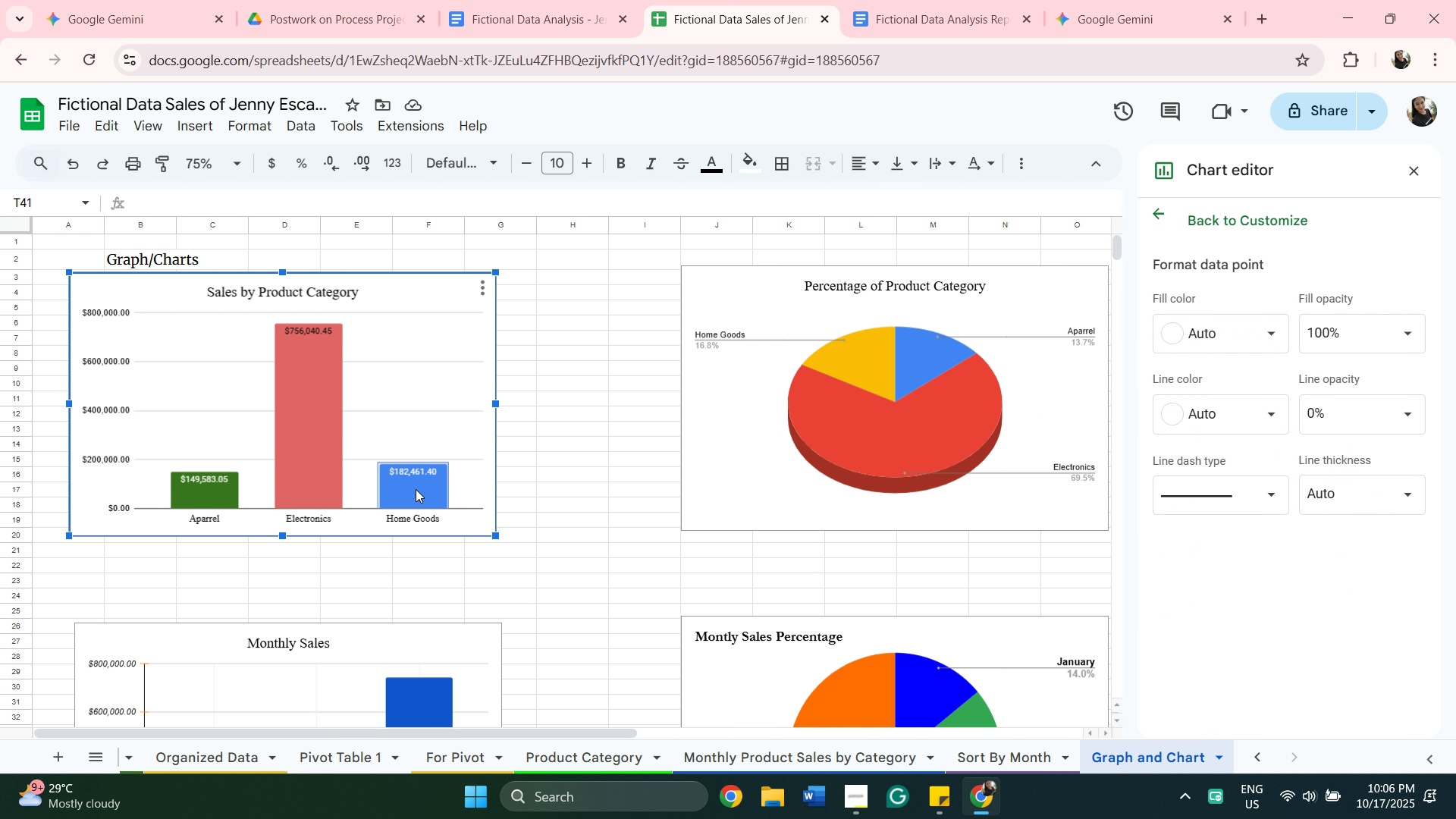 
wait(7.04)
 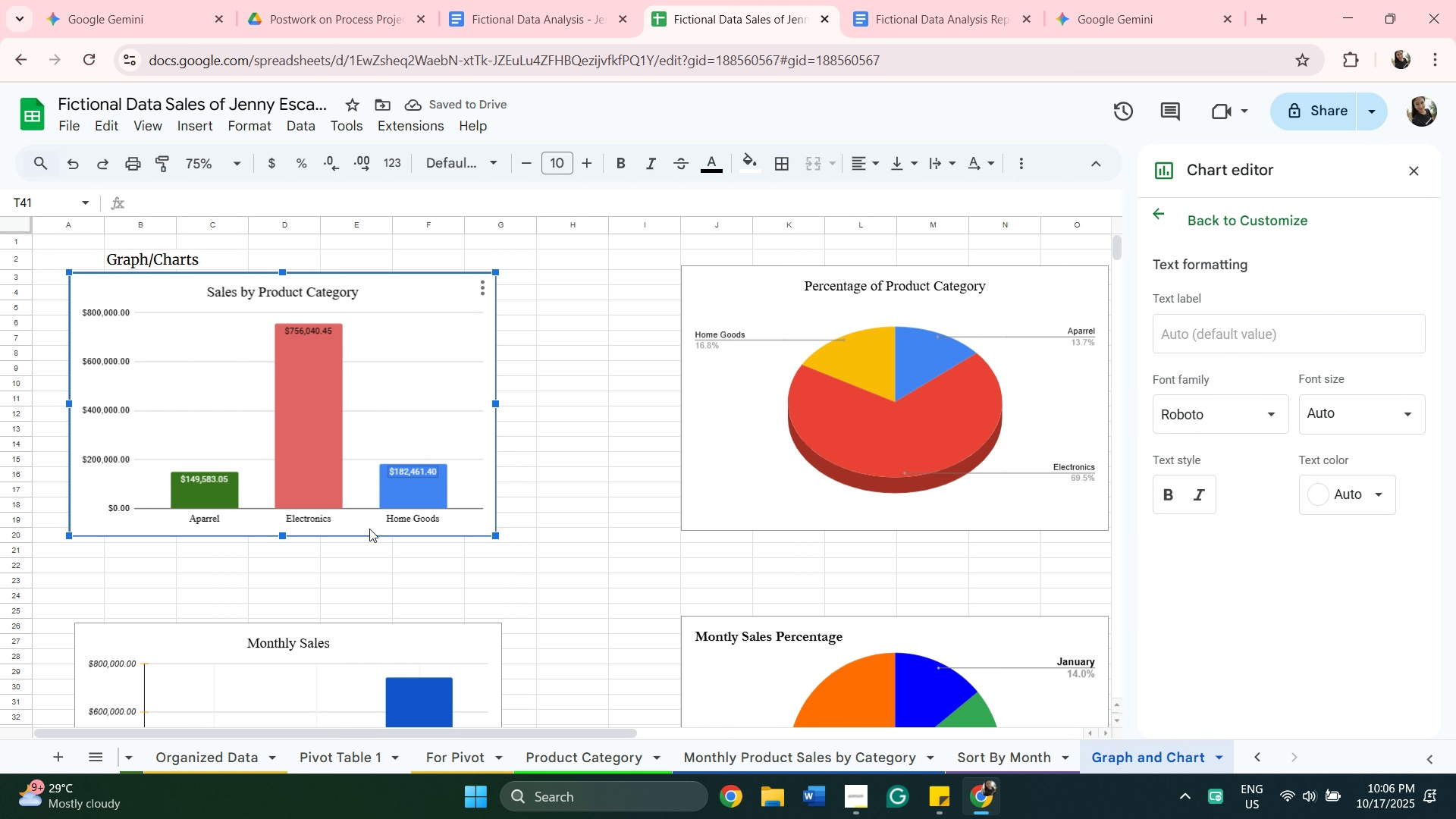 
left_click([1227, 331])
 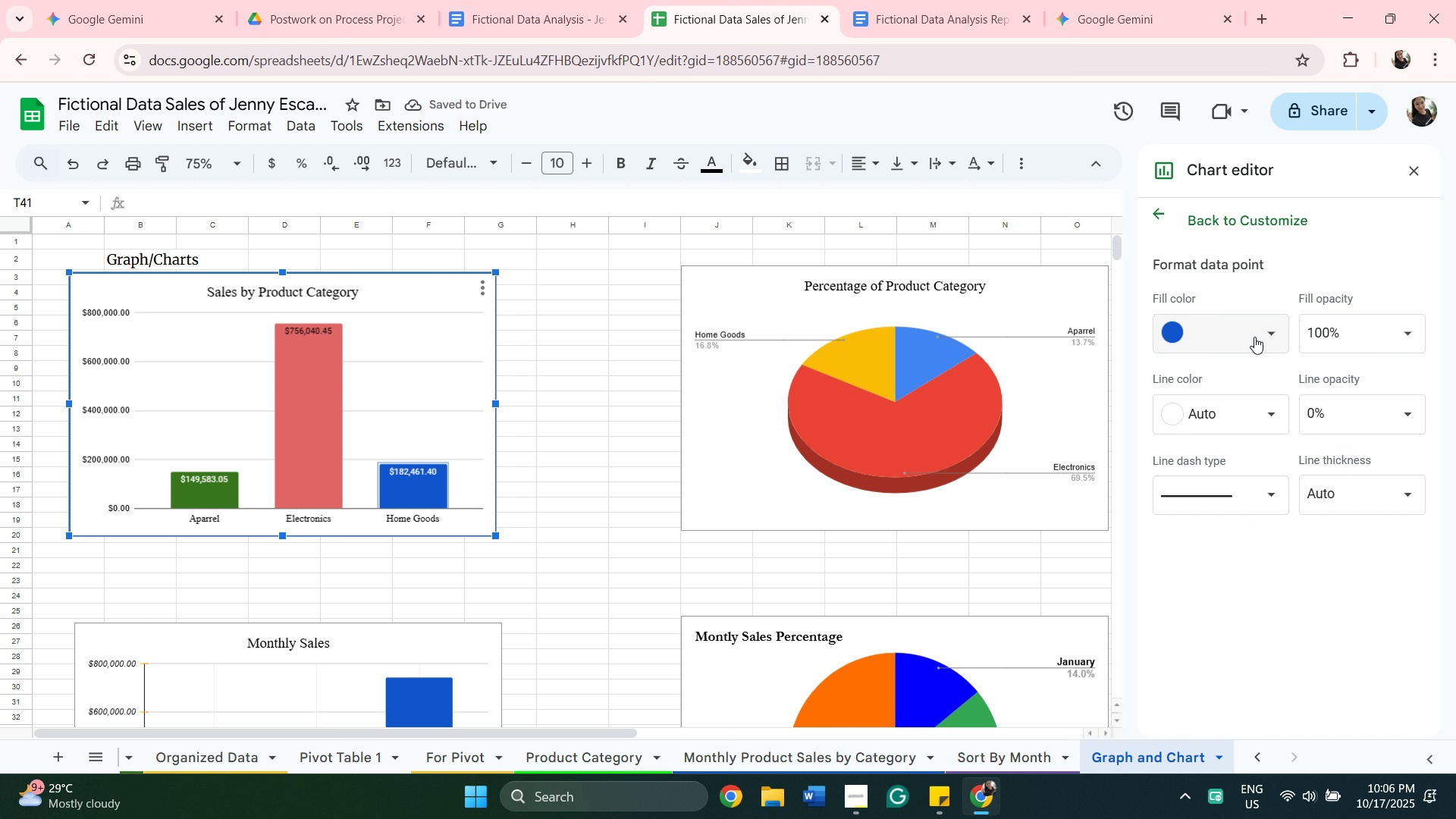 
wait(7.91)
 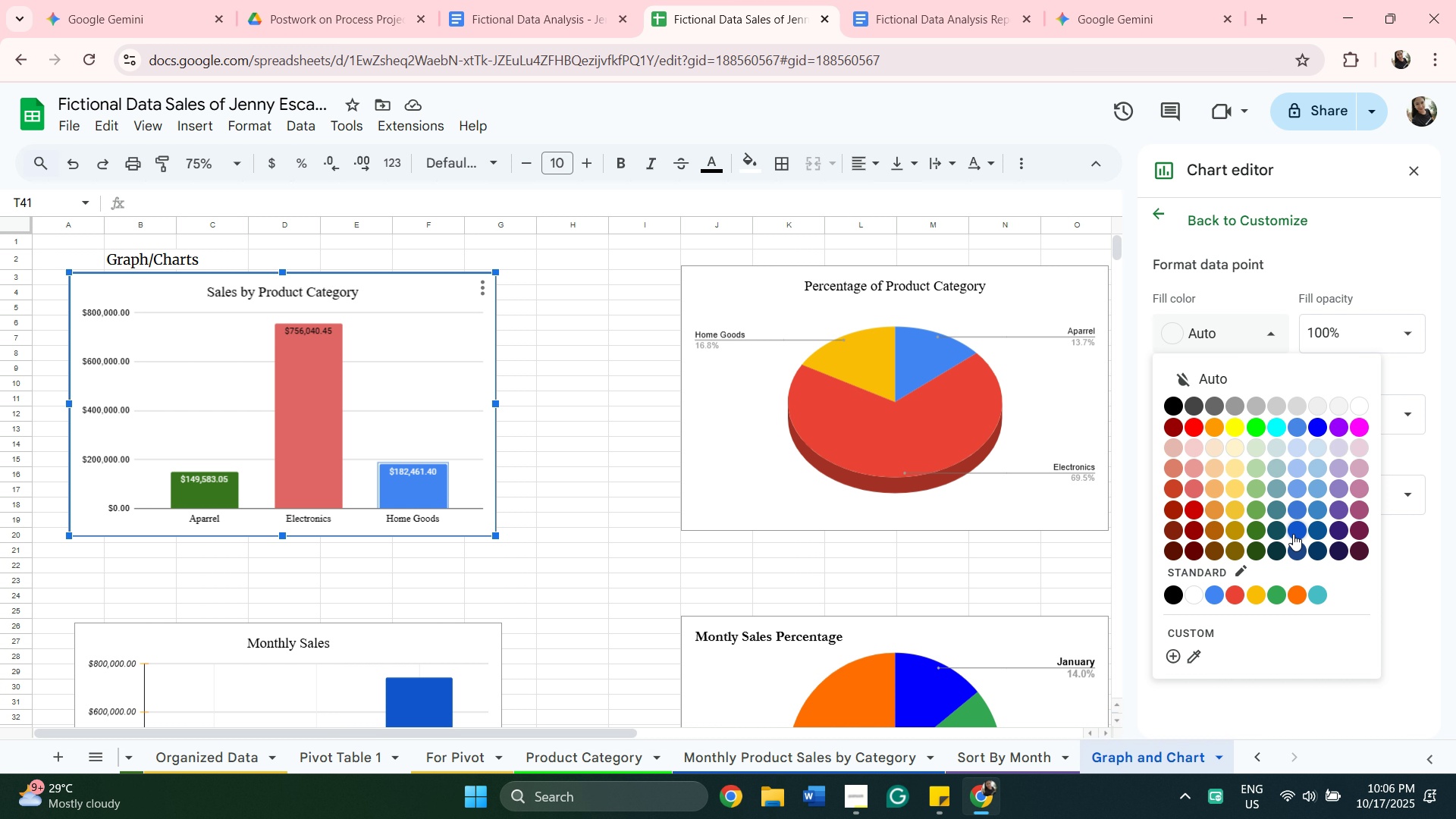 
left_click([1291, 510])
 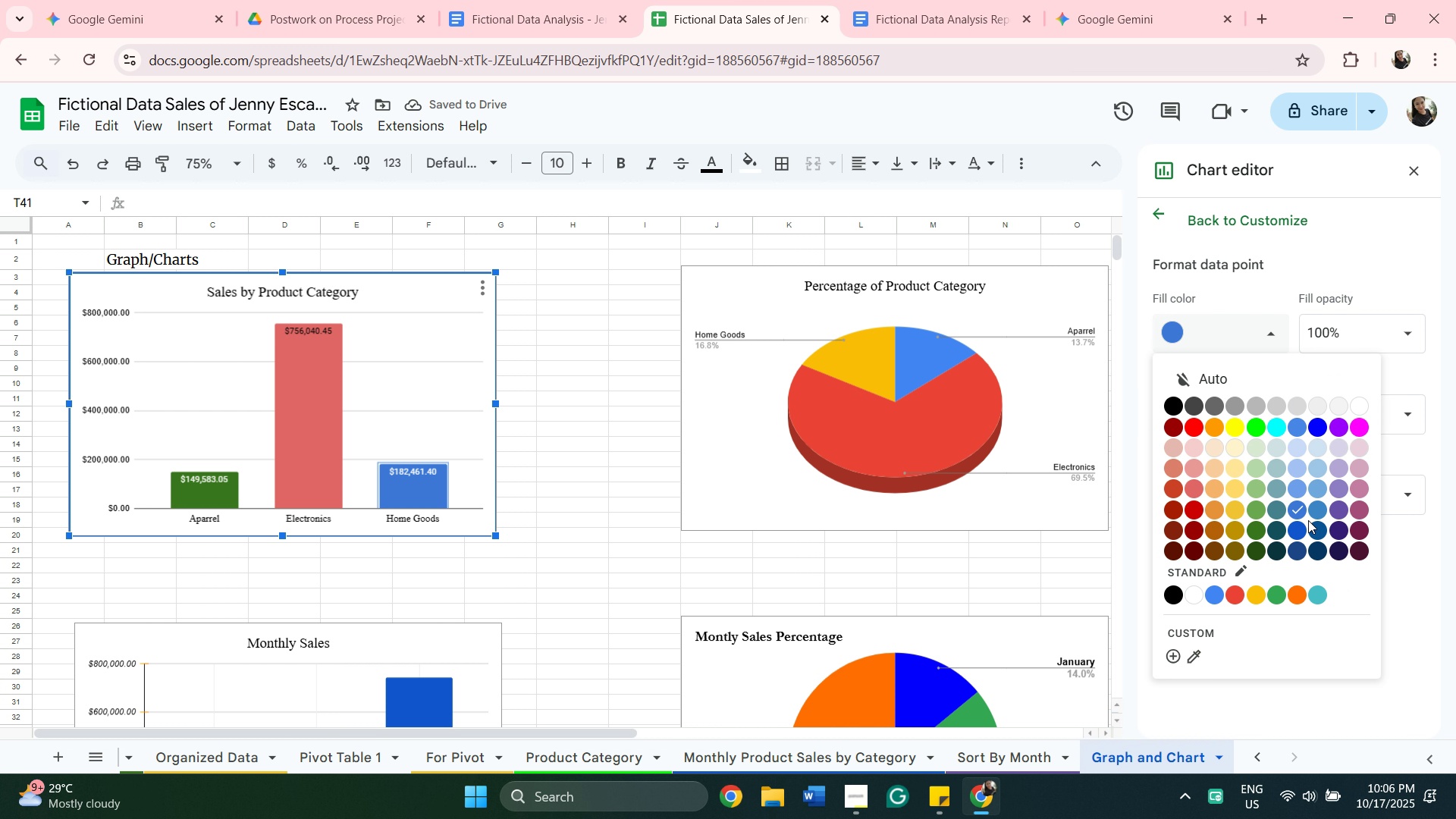 
left_click([1278, 506])
 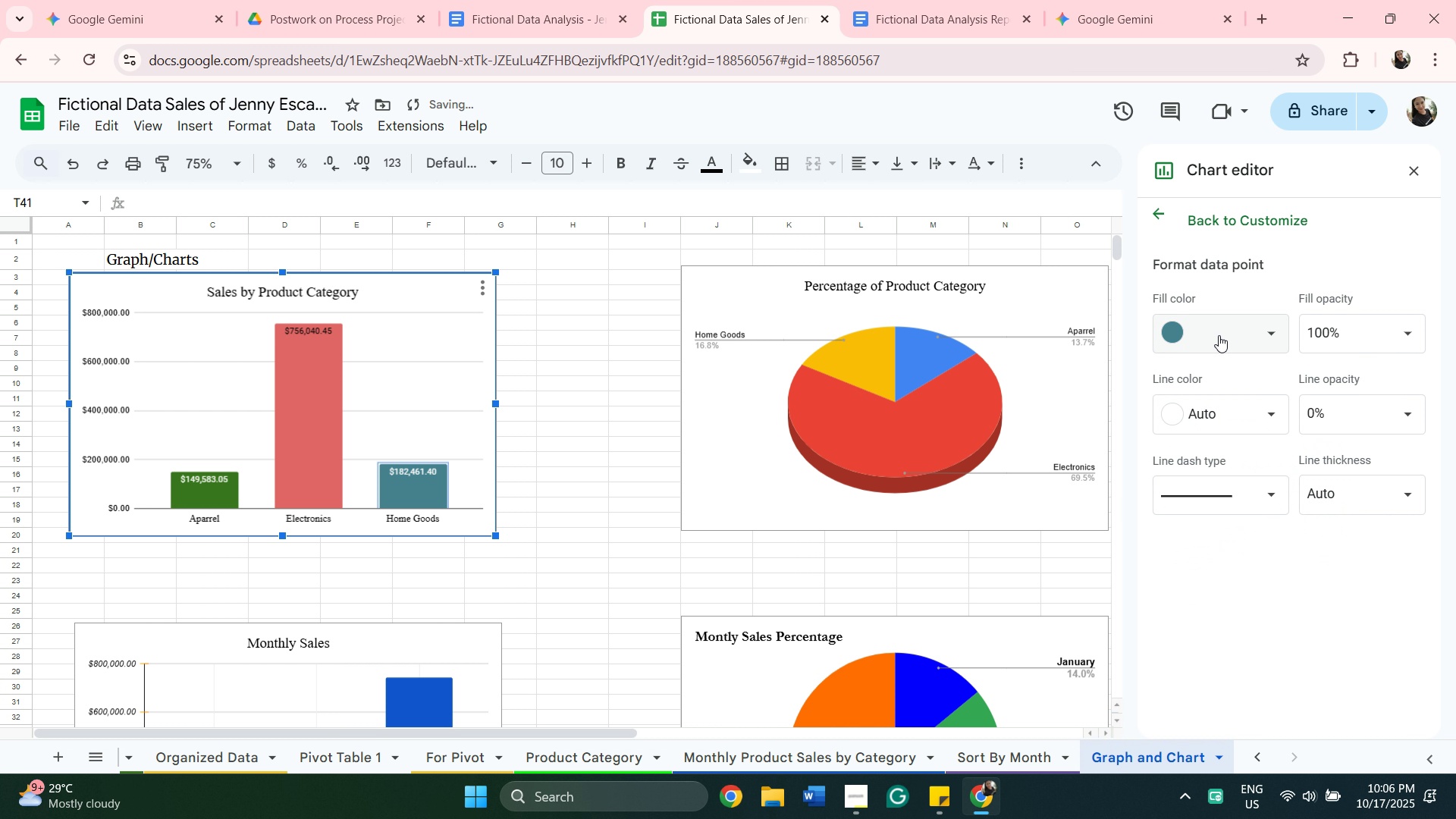 
left_click([1282, 334])
 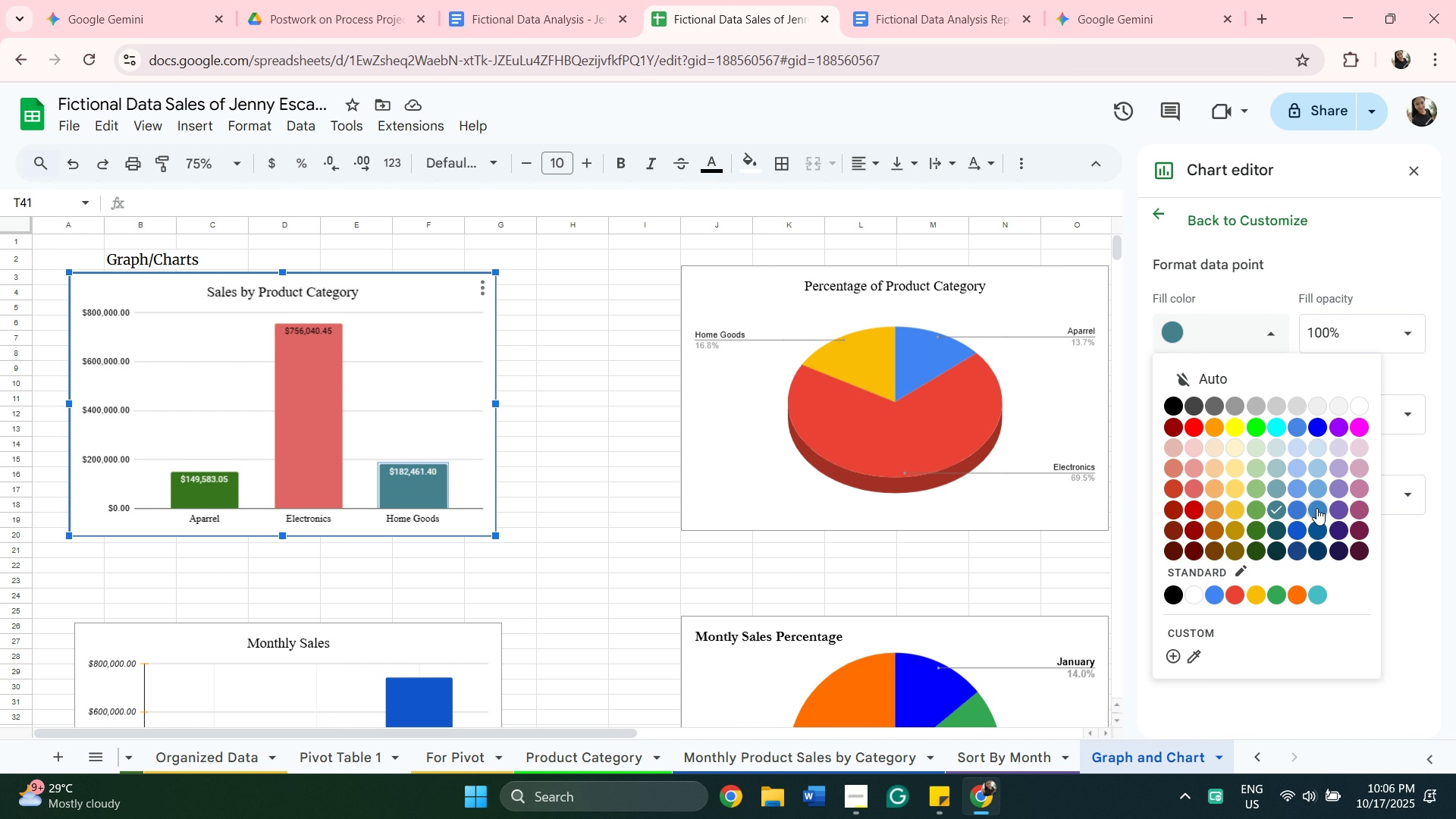 
left_click([1317, 508])
 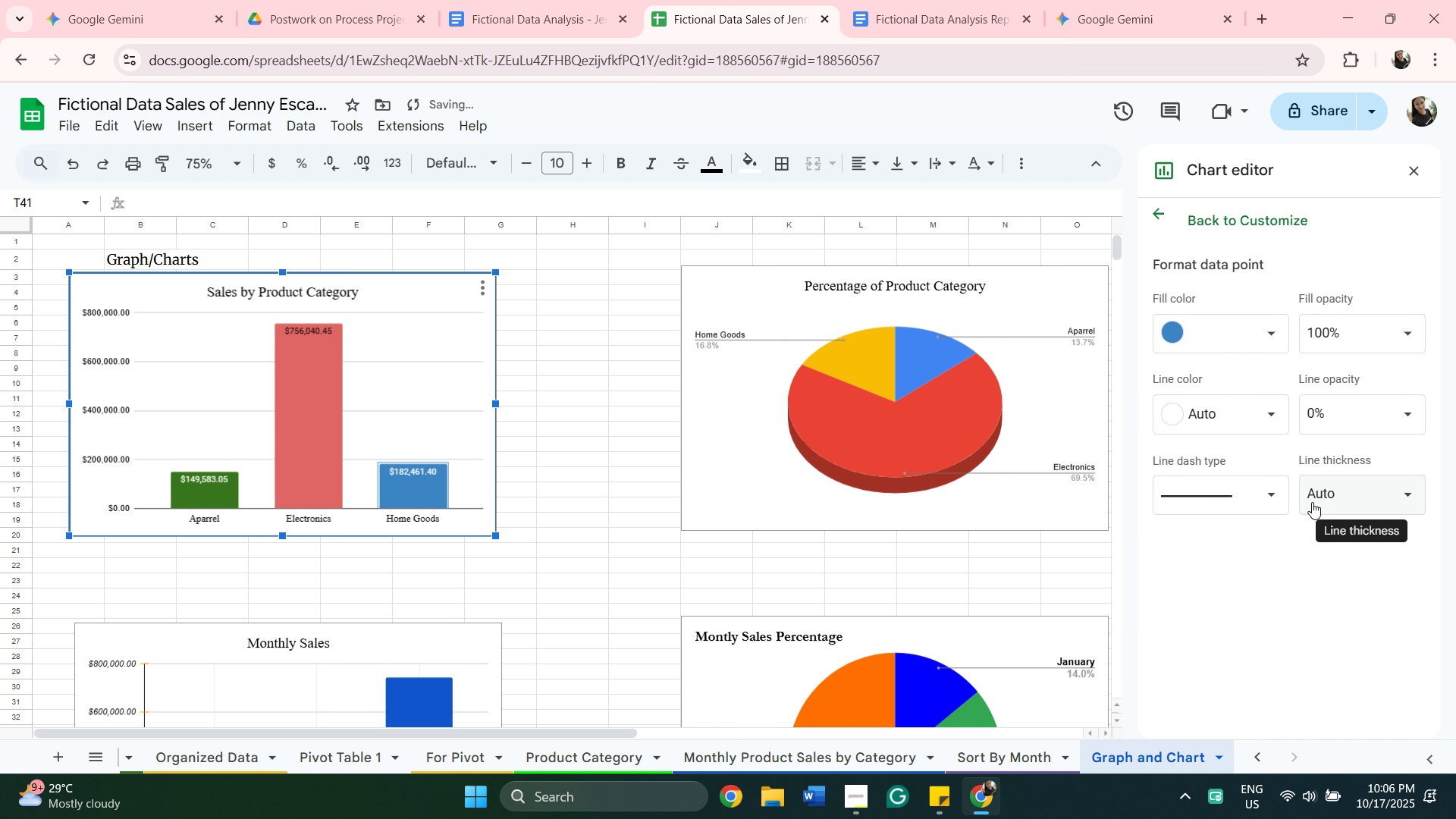 
scroll: coordinate [841, 495], scroll_direction: down, amount: 5.0
 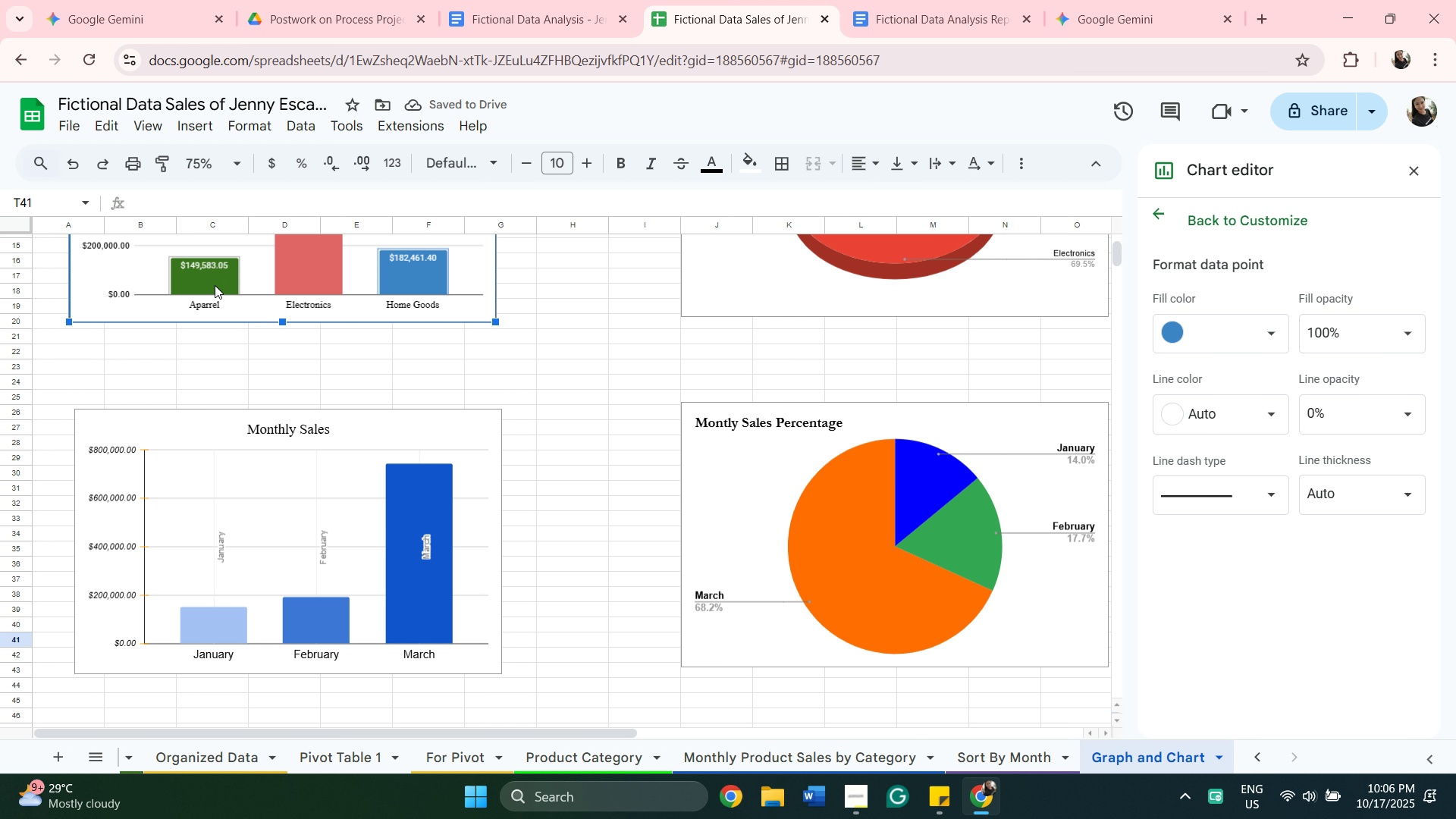 
left_click([218, 282])
 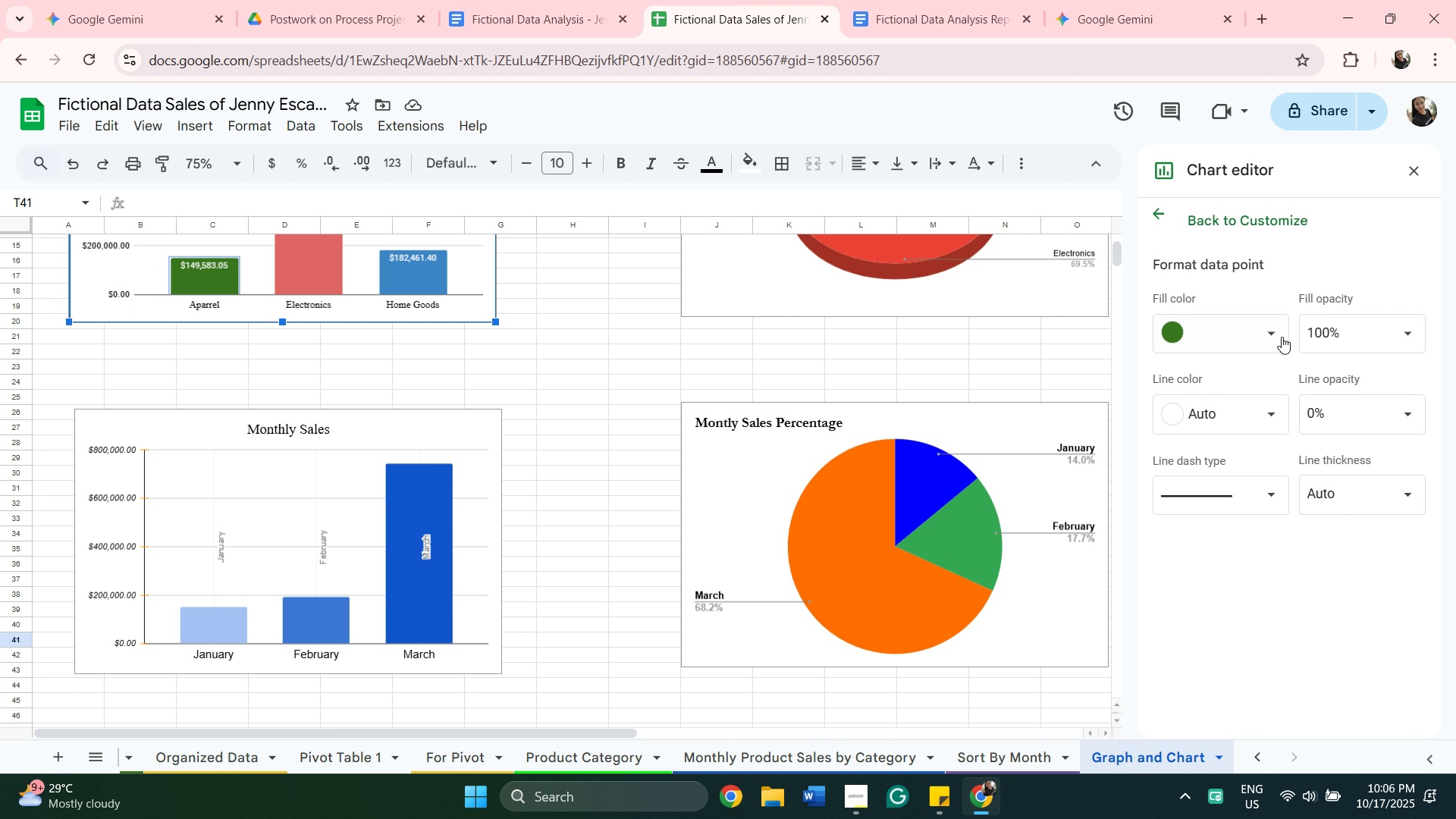 
left_click([1268, 337])
 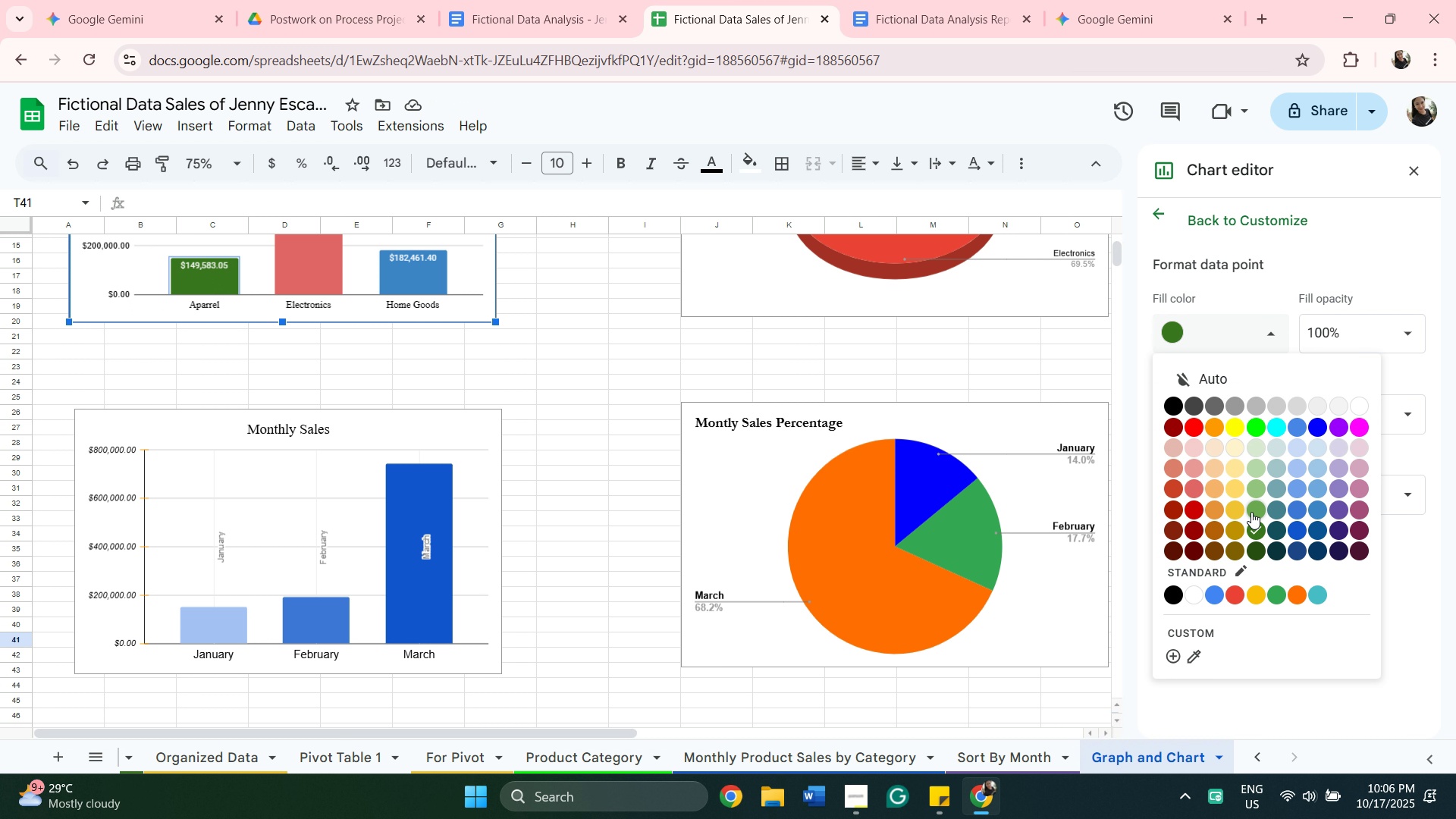 
left_click([1249, 510])
 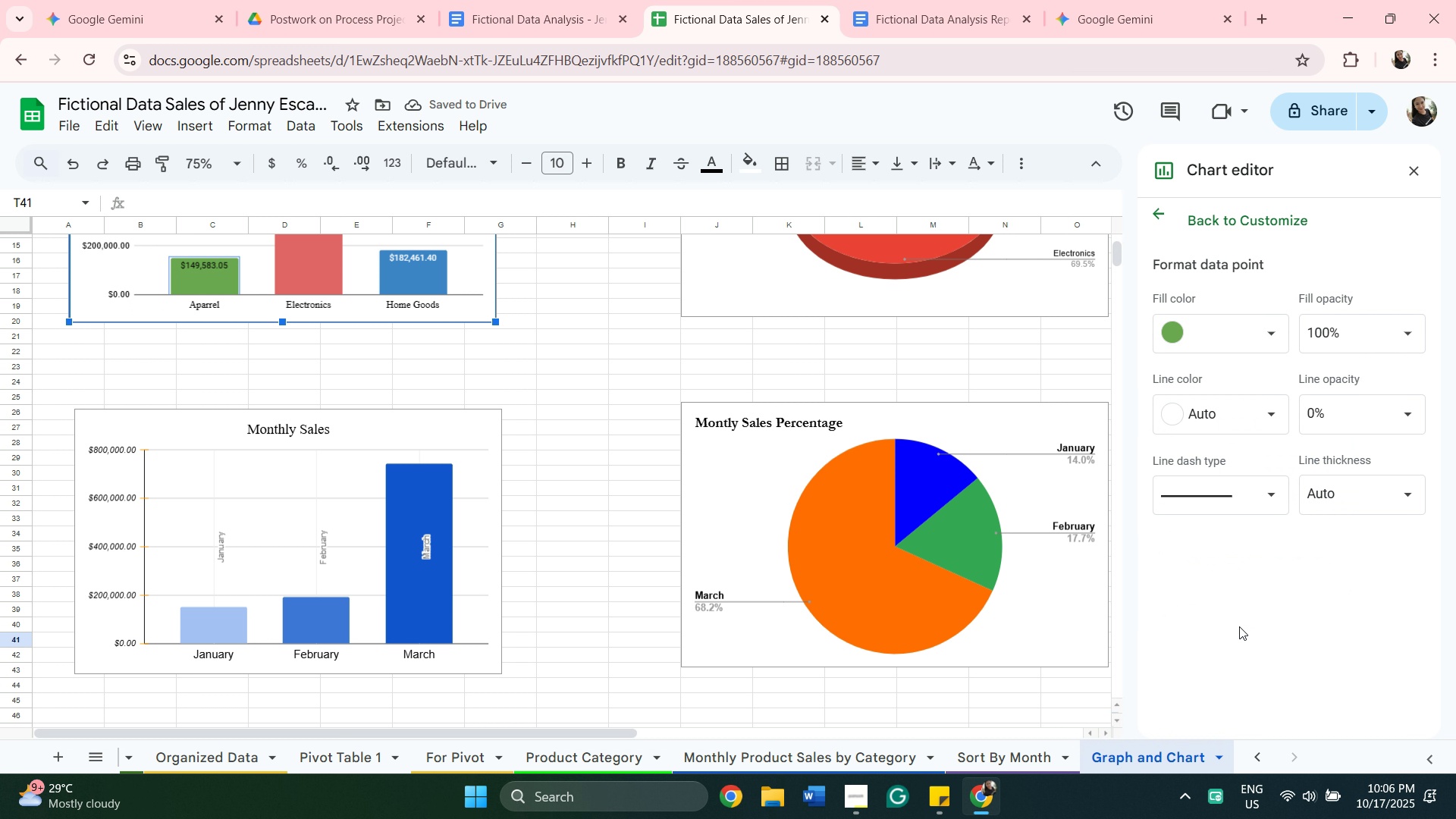 
scroll: coordinate [1078, 360], scroll_direction: up, amount: 6.0
 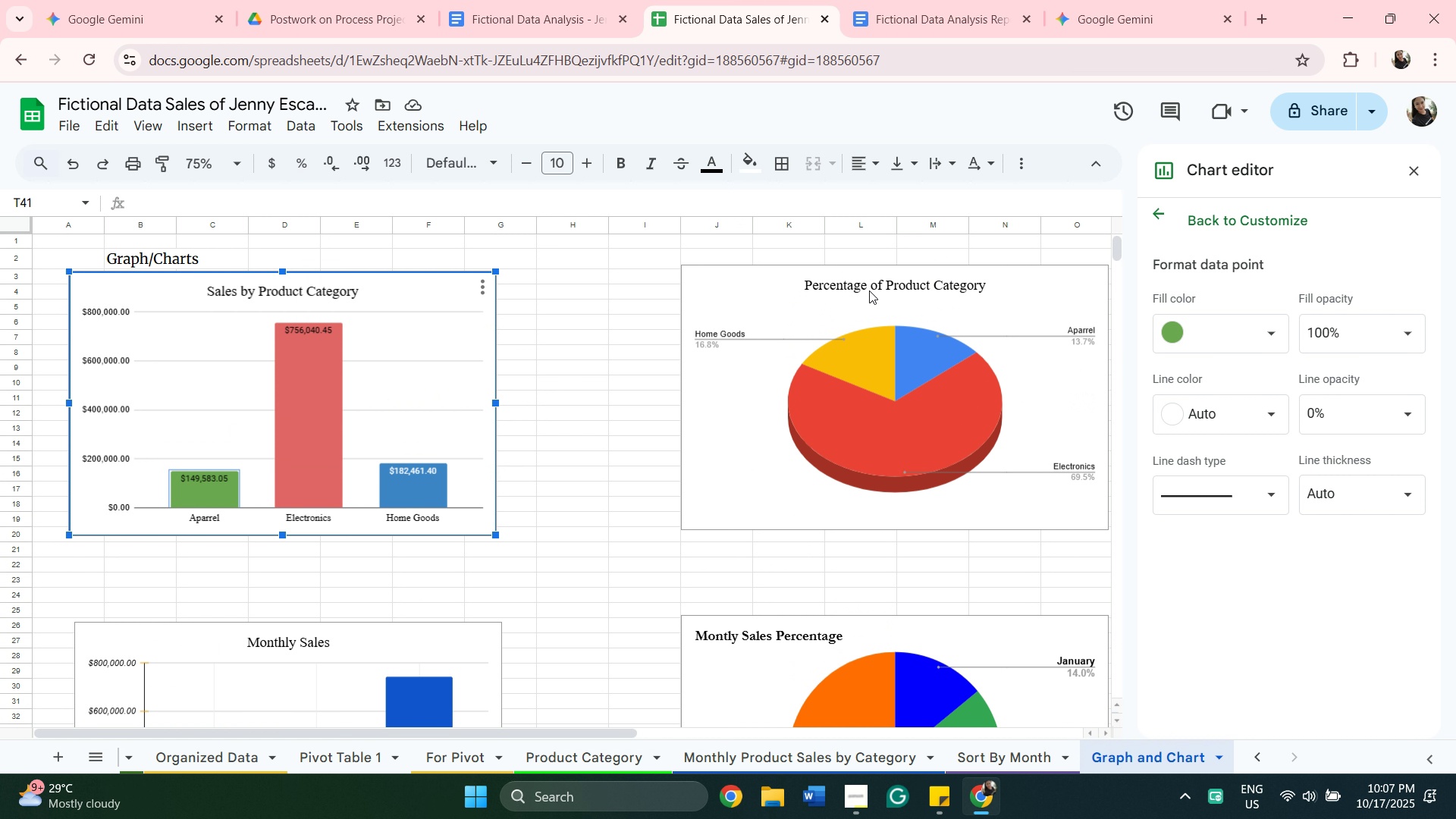 
left_click([871, 286])
 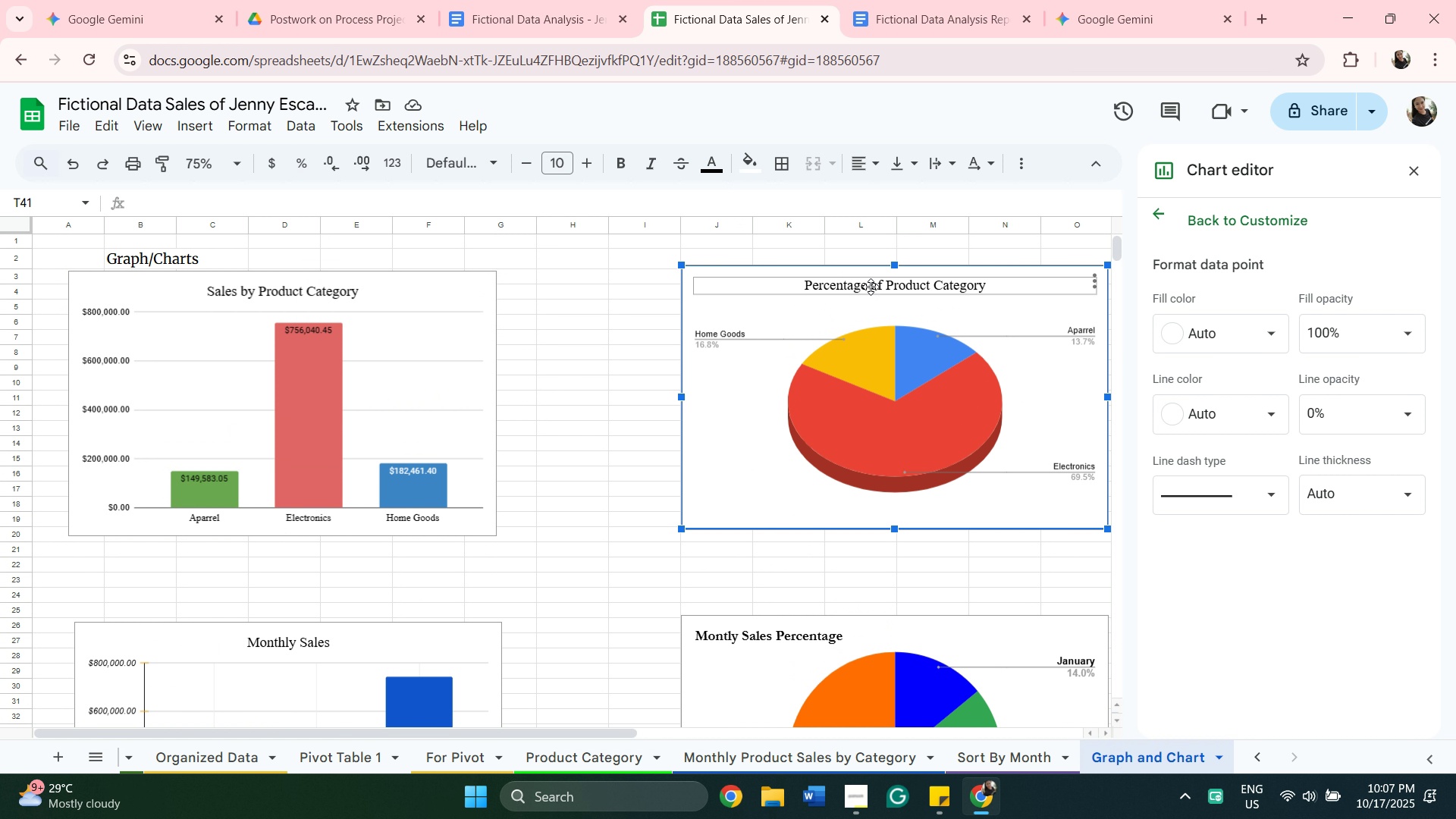 
scroll: coordinate [871, 287], scroll_direction: down, amount: 3.0
 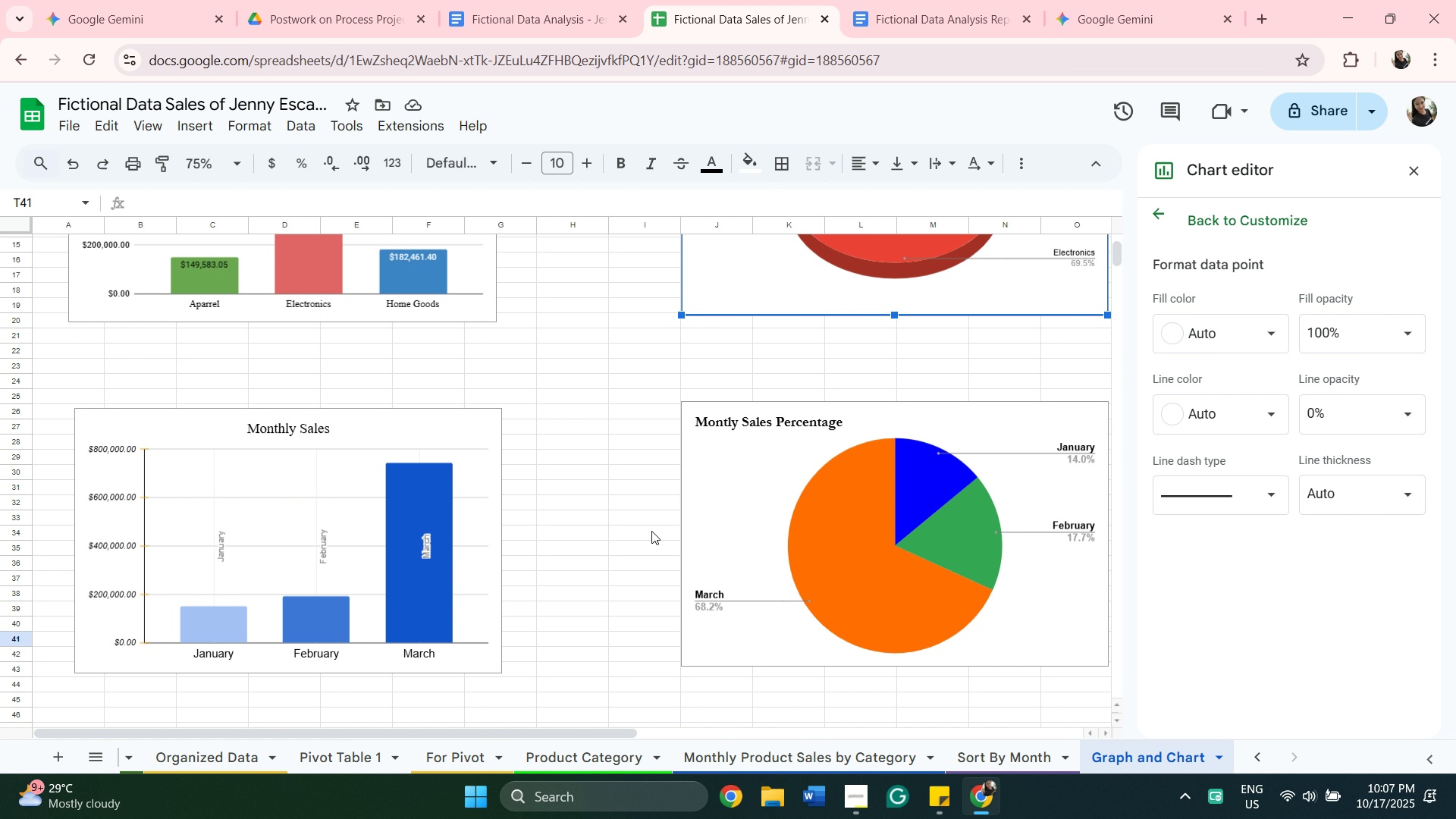 
left_click([651, 531])
 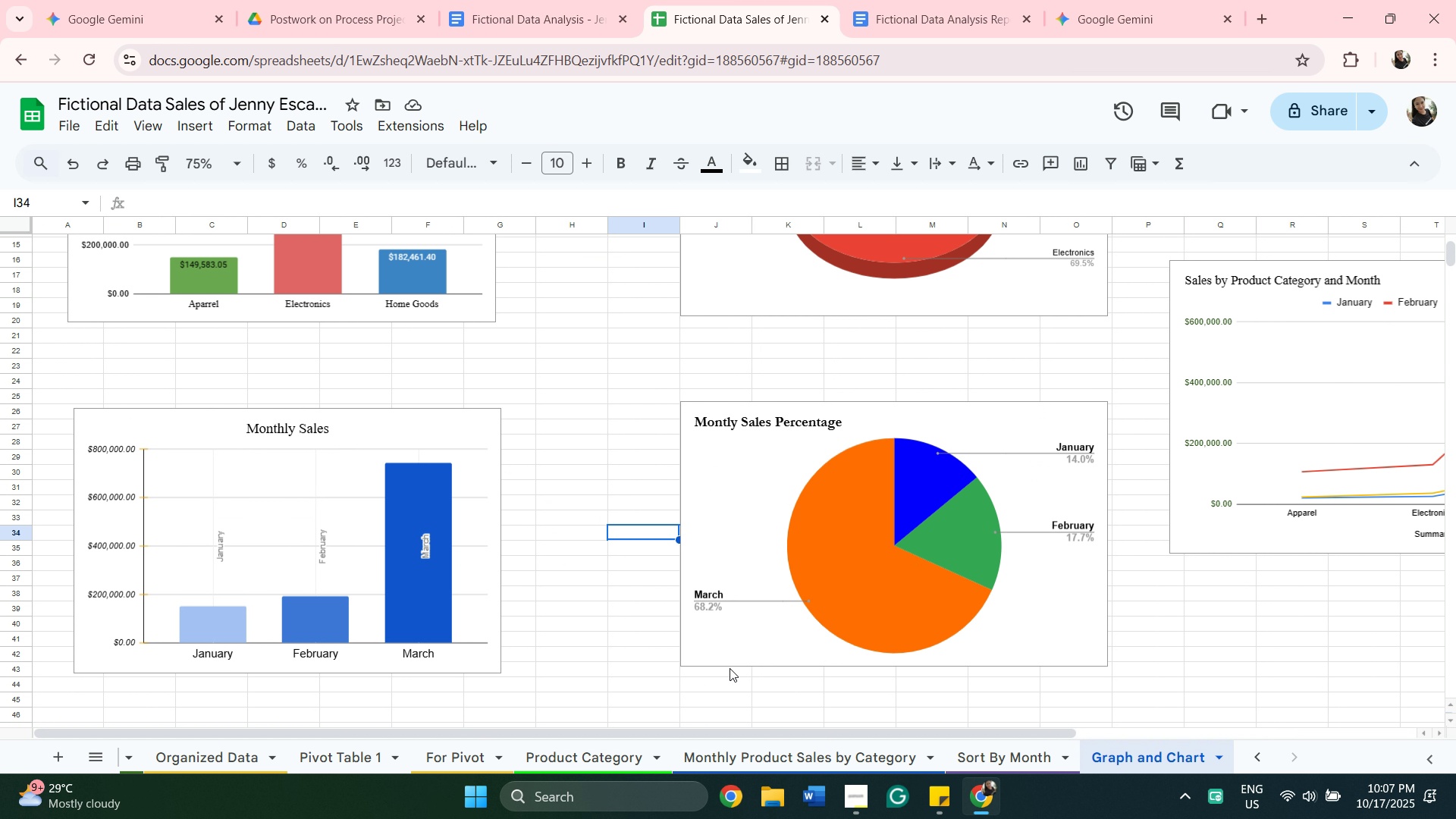 
wait(6.58)
 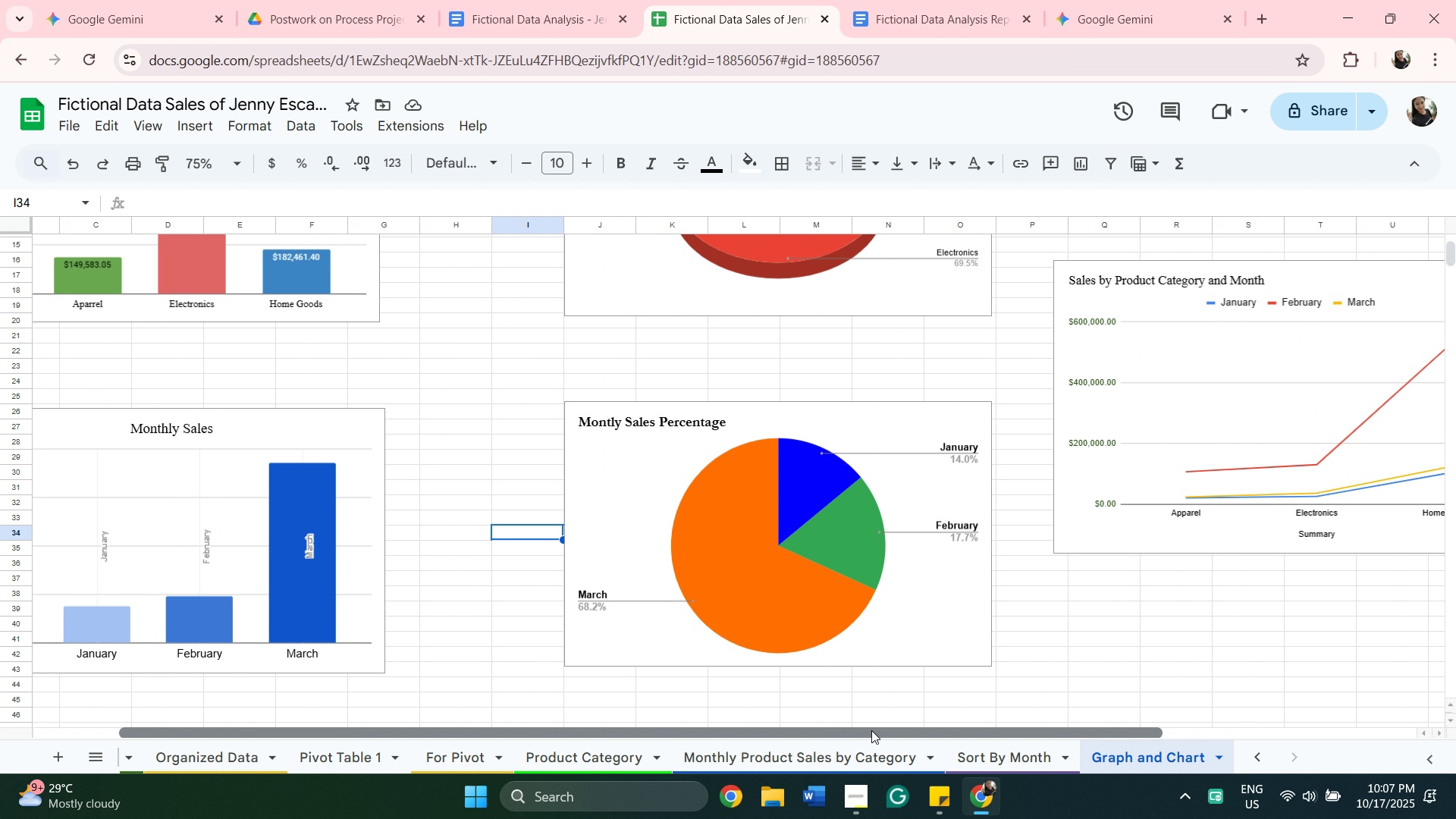 
left_click([1216, 388])
 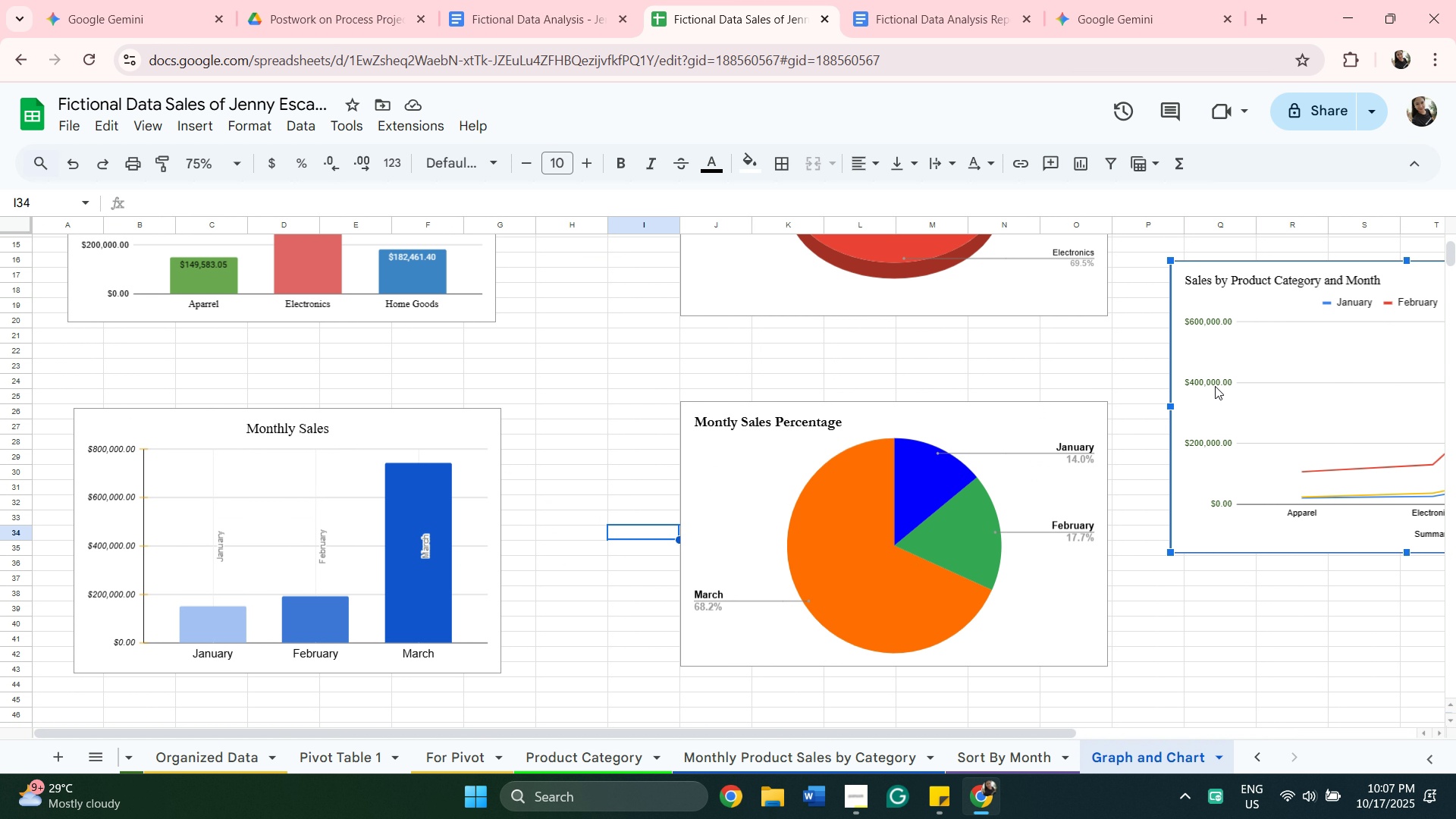 
double_click([1215, 386])
 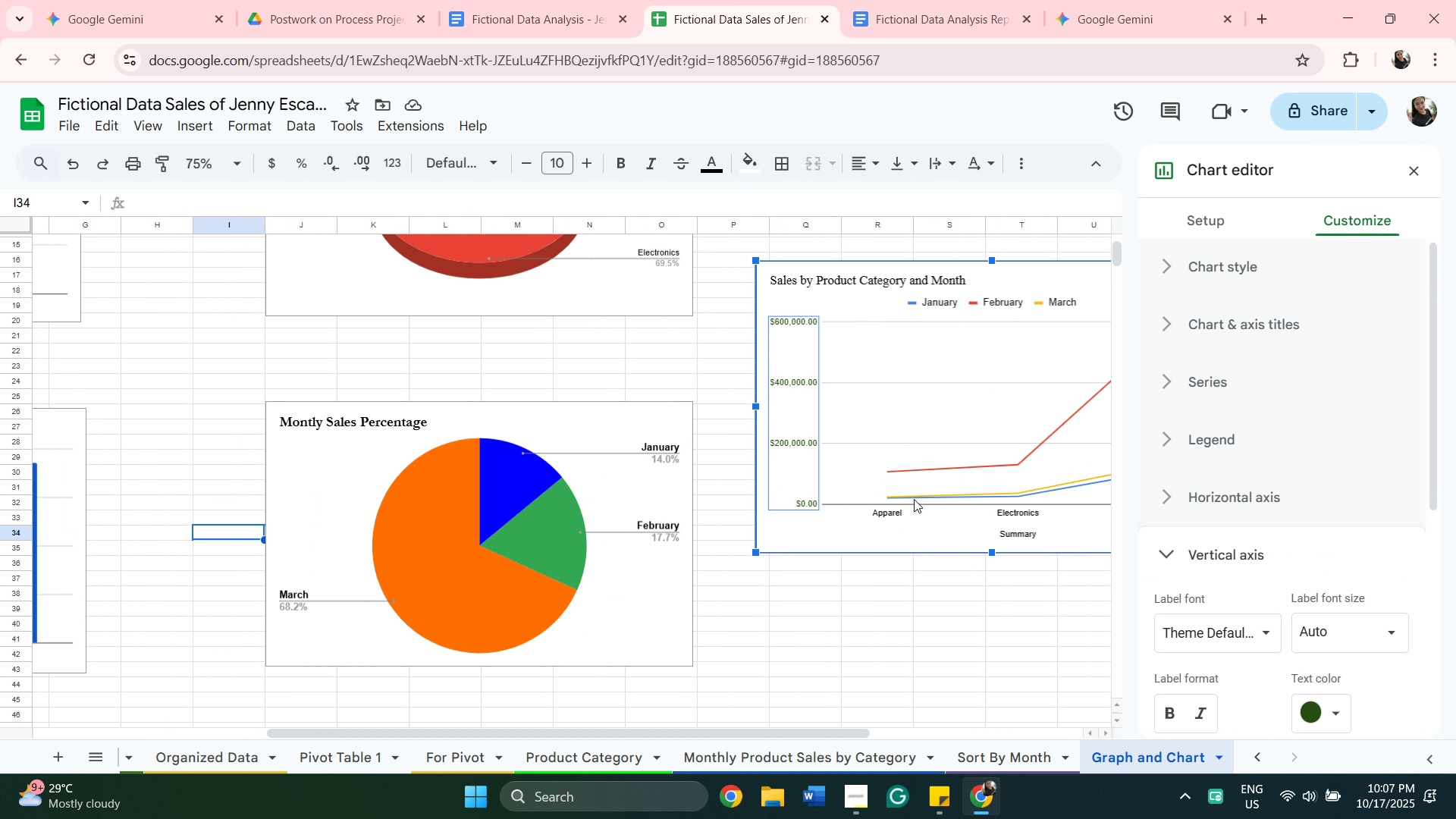 
wait(7.03)
 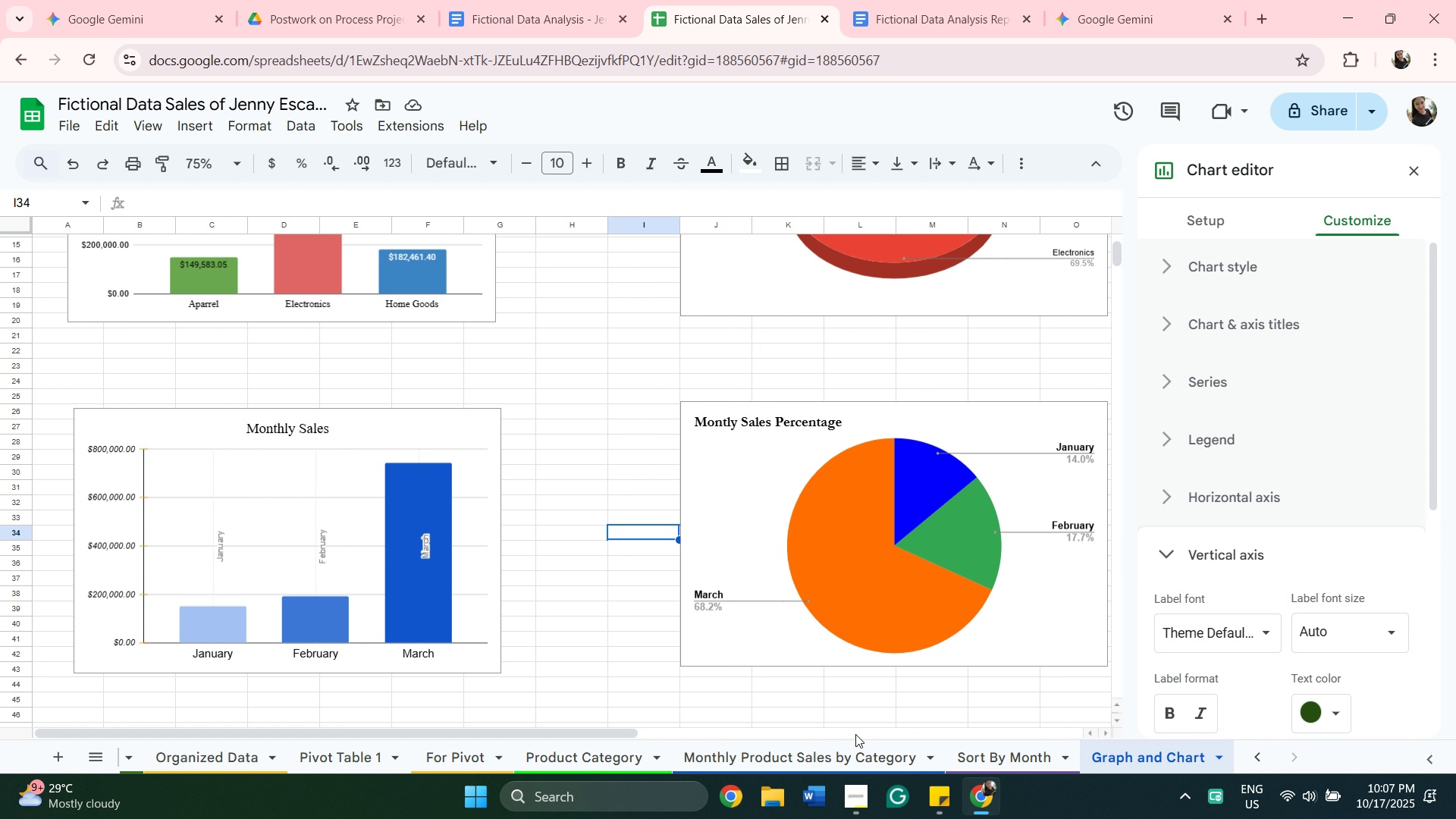 
scroll: coordinate [1211, 697], scroll_direction: down, amount: 1.0
 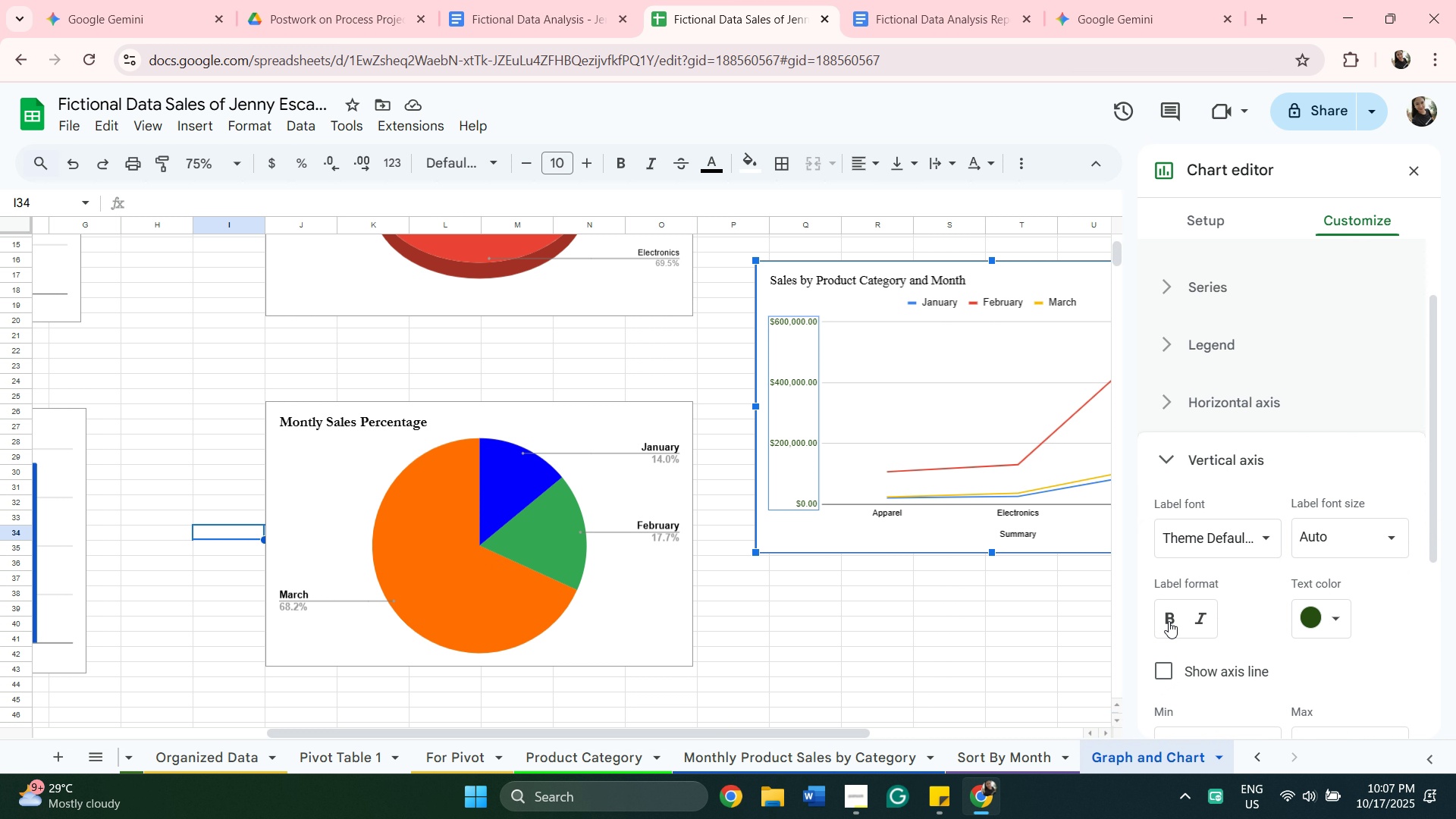 
left_click([1172, 620])
 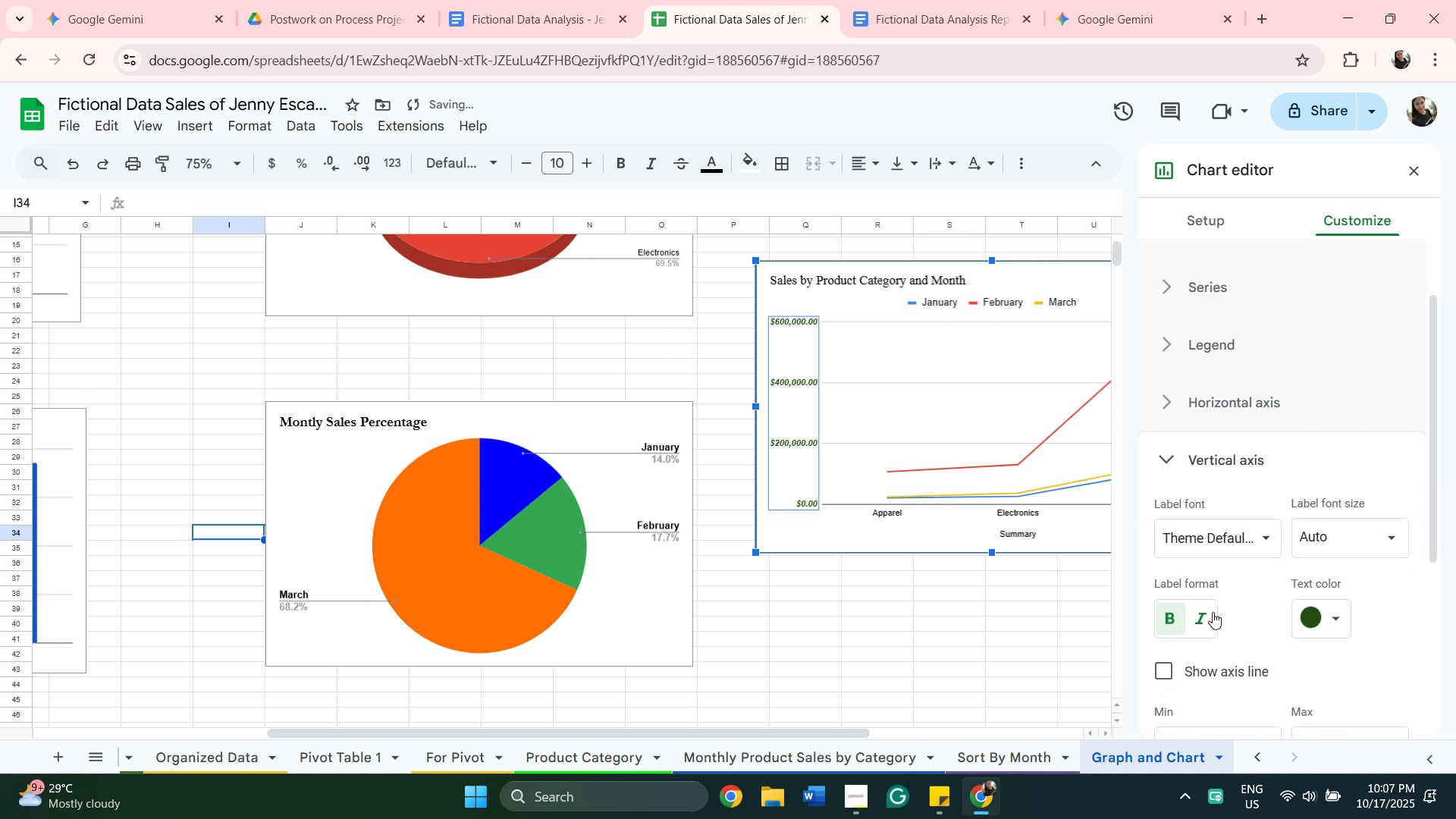 
left_click([1213, 612])
 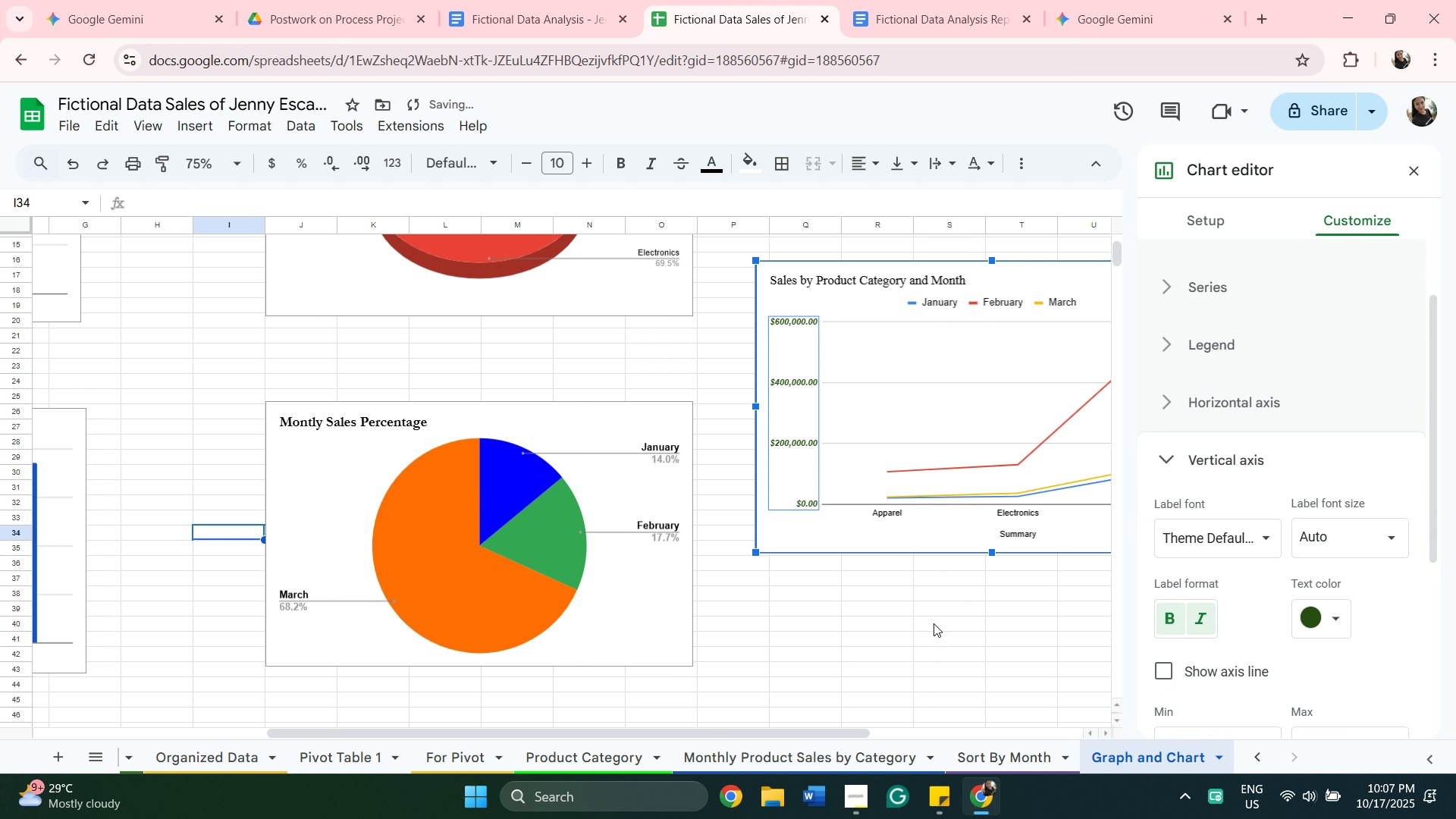 
left_click([945, 632])
 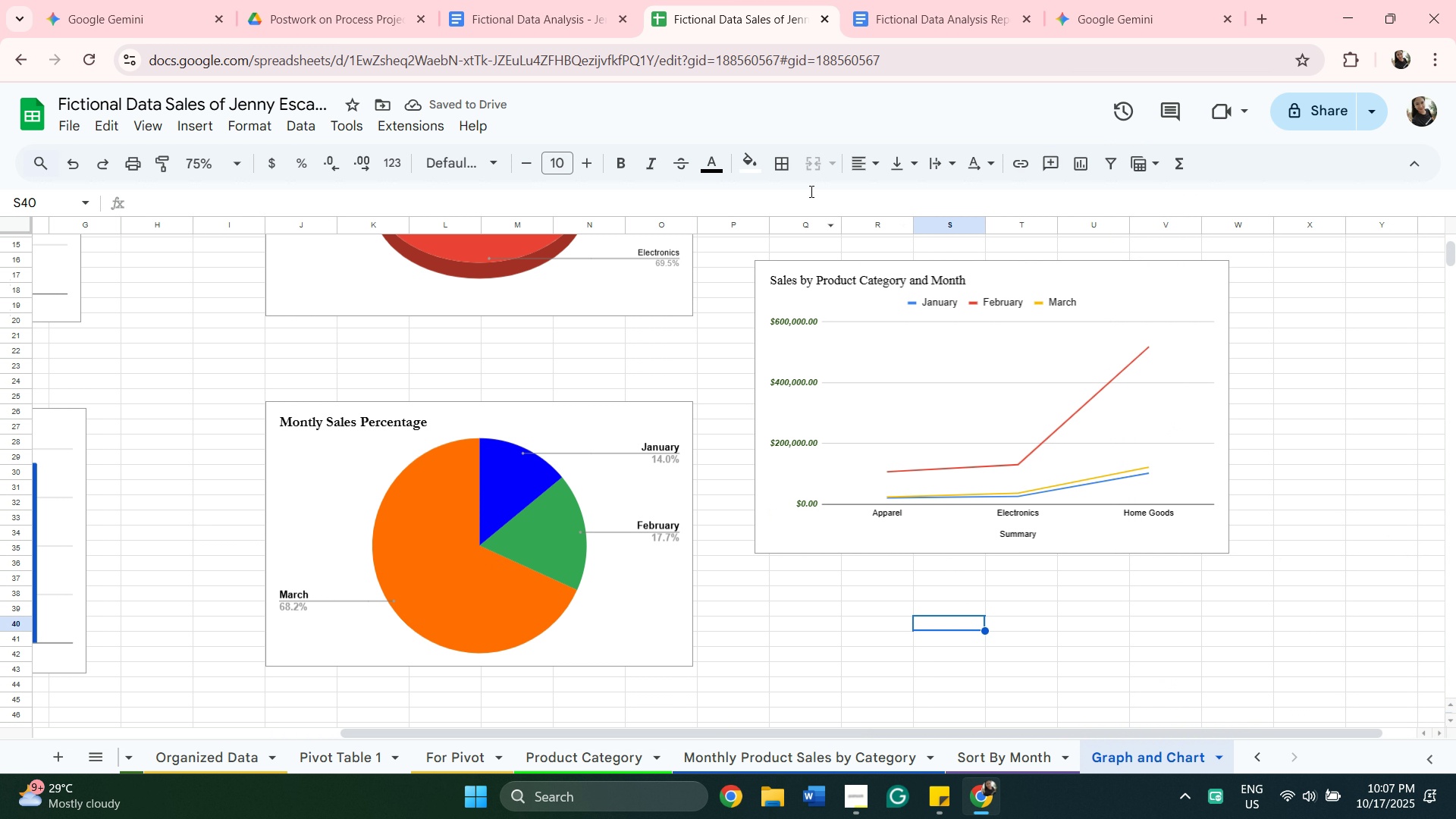 
left_click([893, 23])
 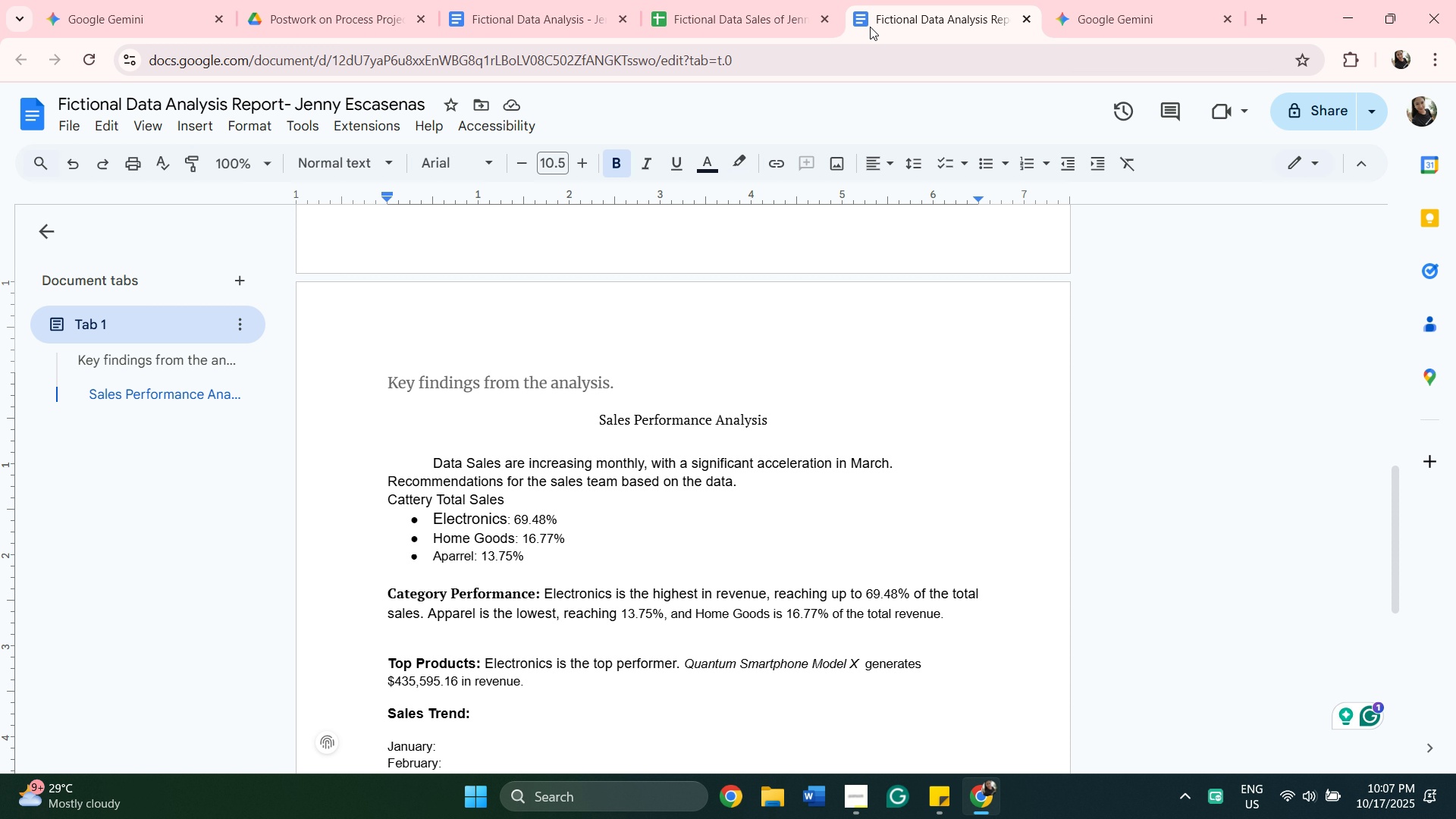 
left_click([758, 23])
 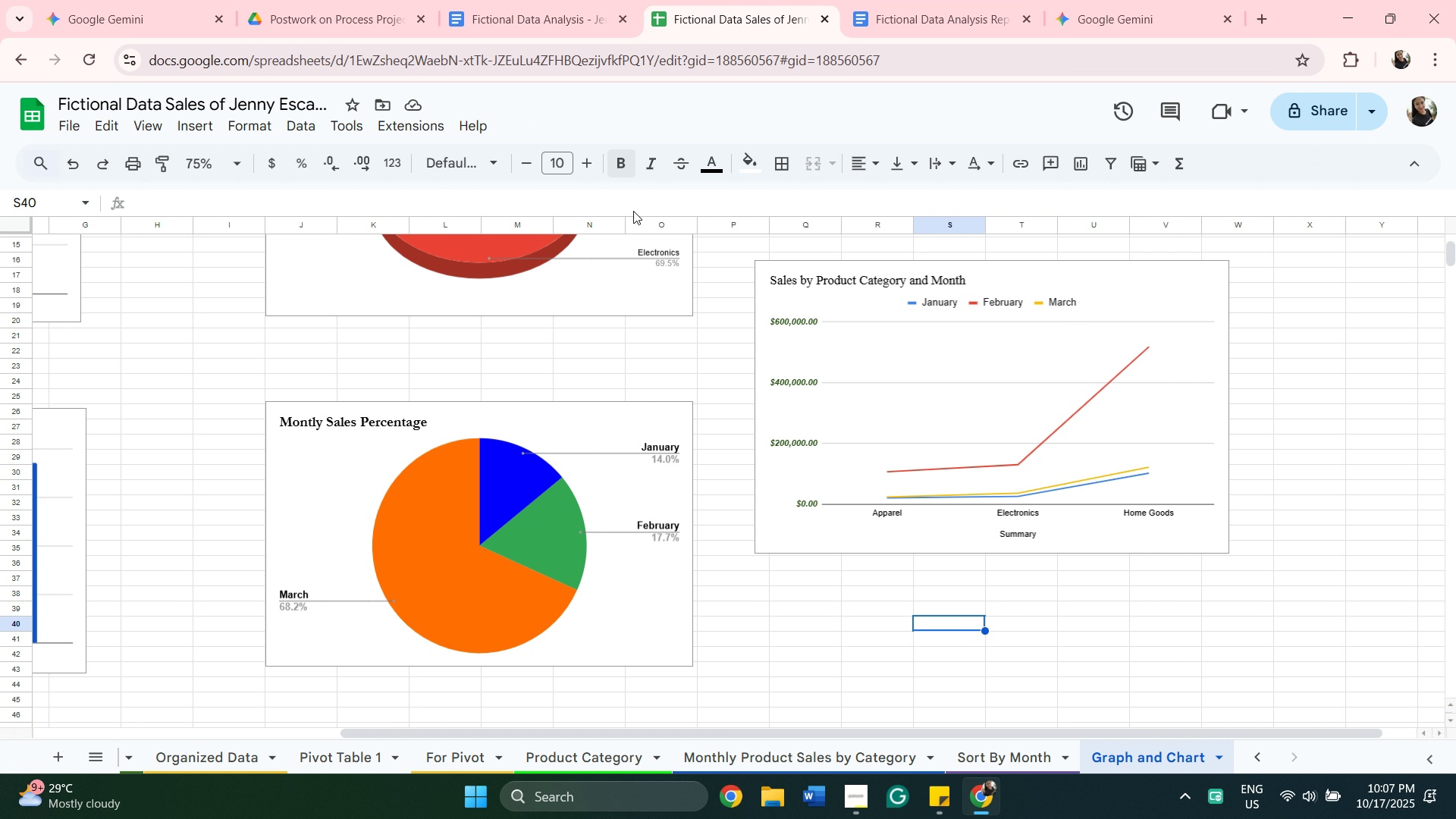 
scroll: coordinate [655, 305], scroll_direction: up, amount: 1.0
 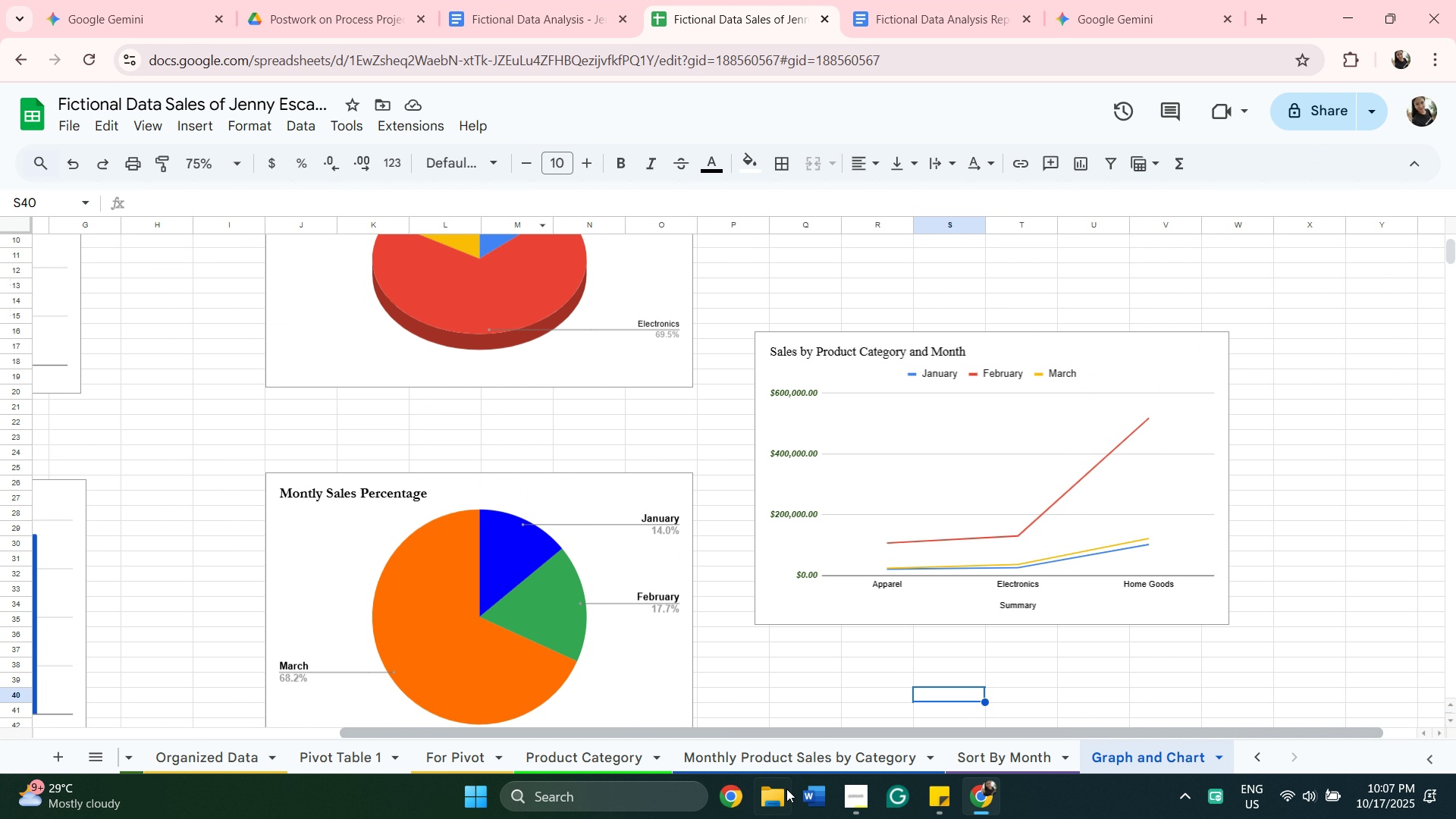 
mouse_move([803, 763])
 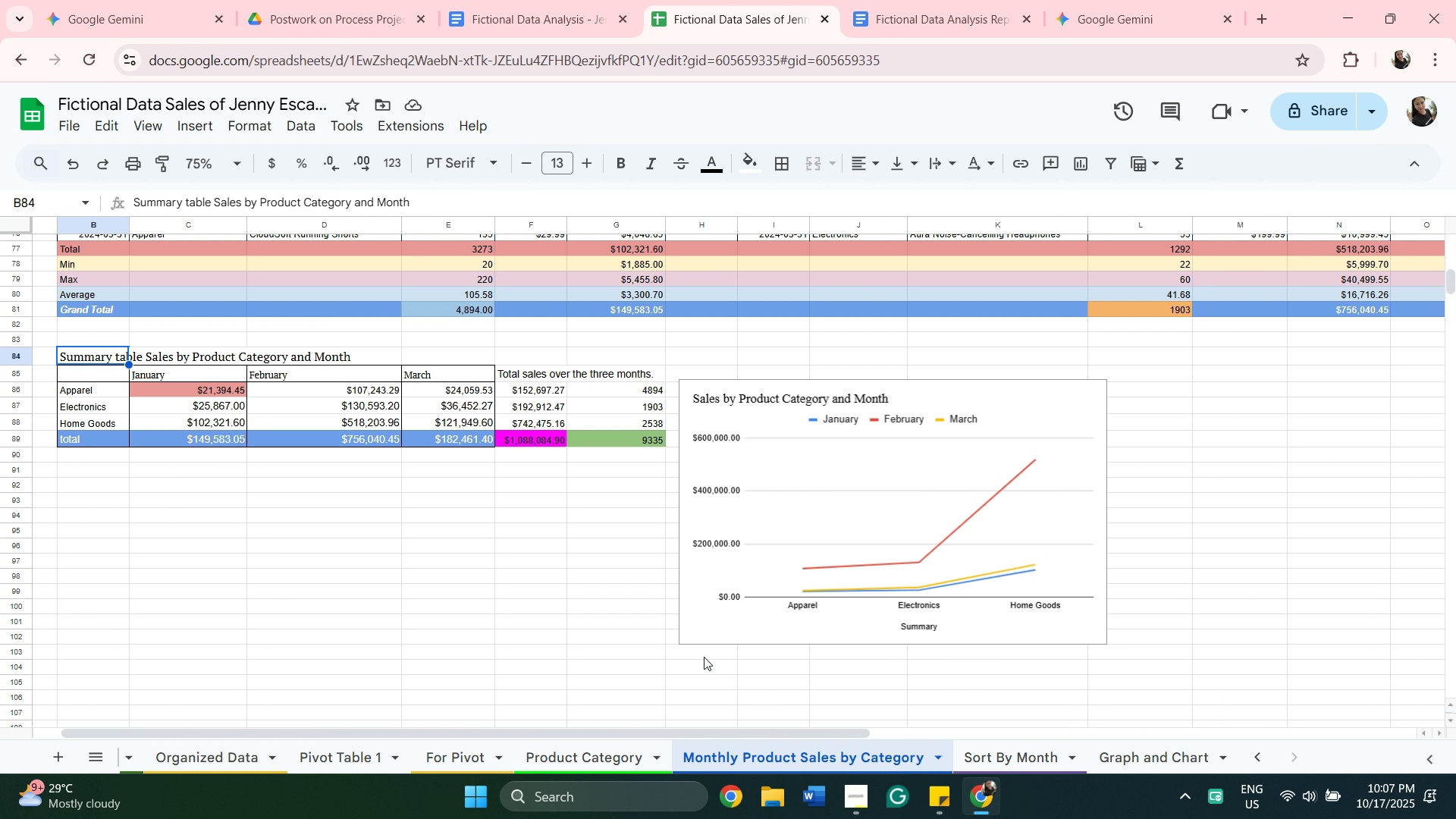 
scroll: coordinate [701, 668], scroll_direction: up, amount: 7.0
 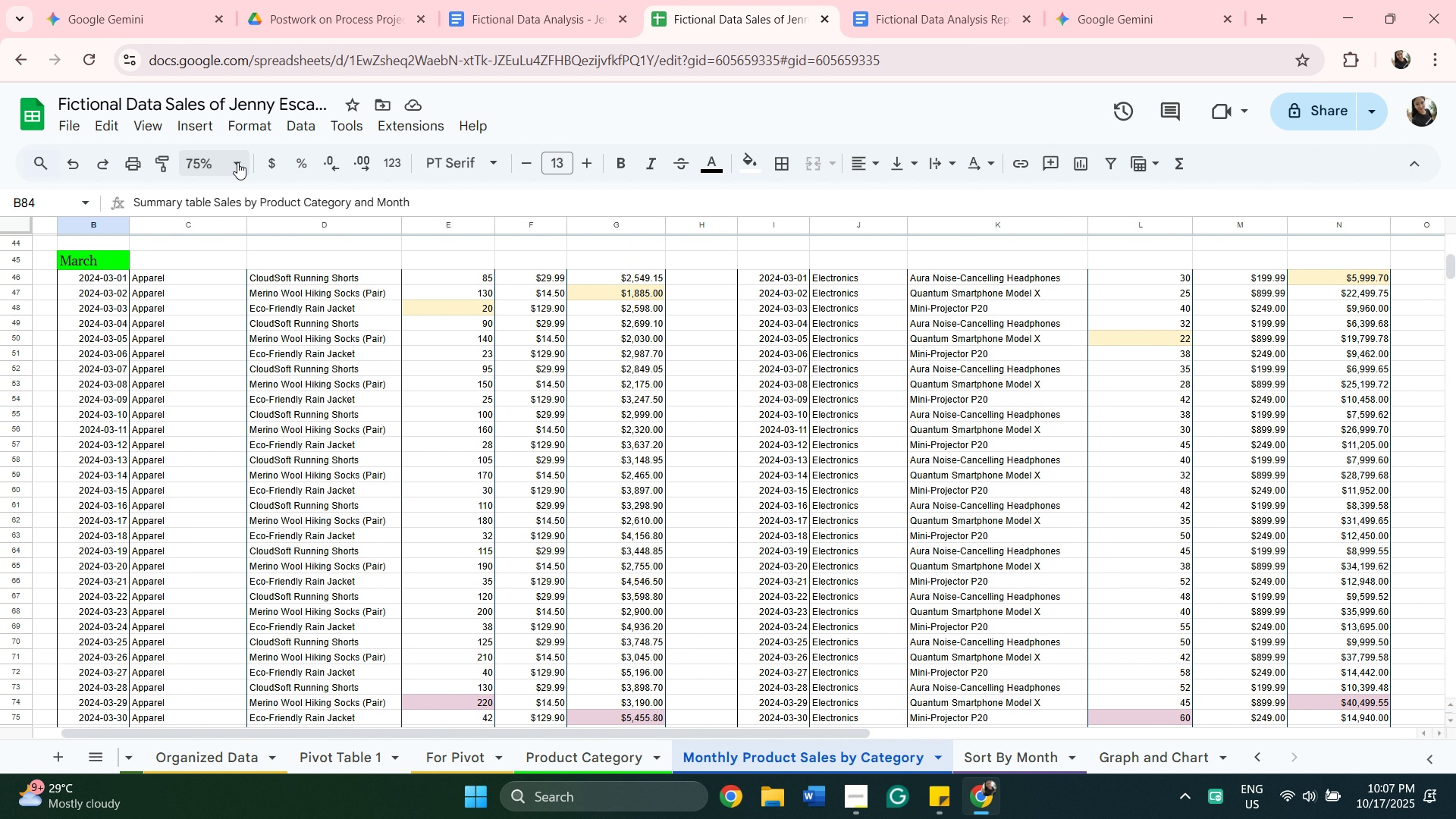 
left_click([237, 162])
 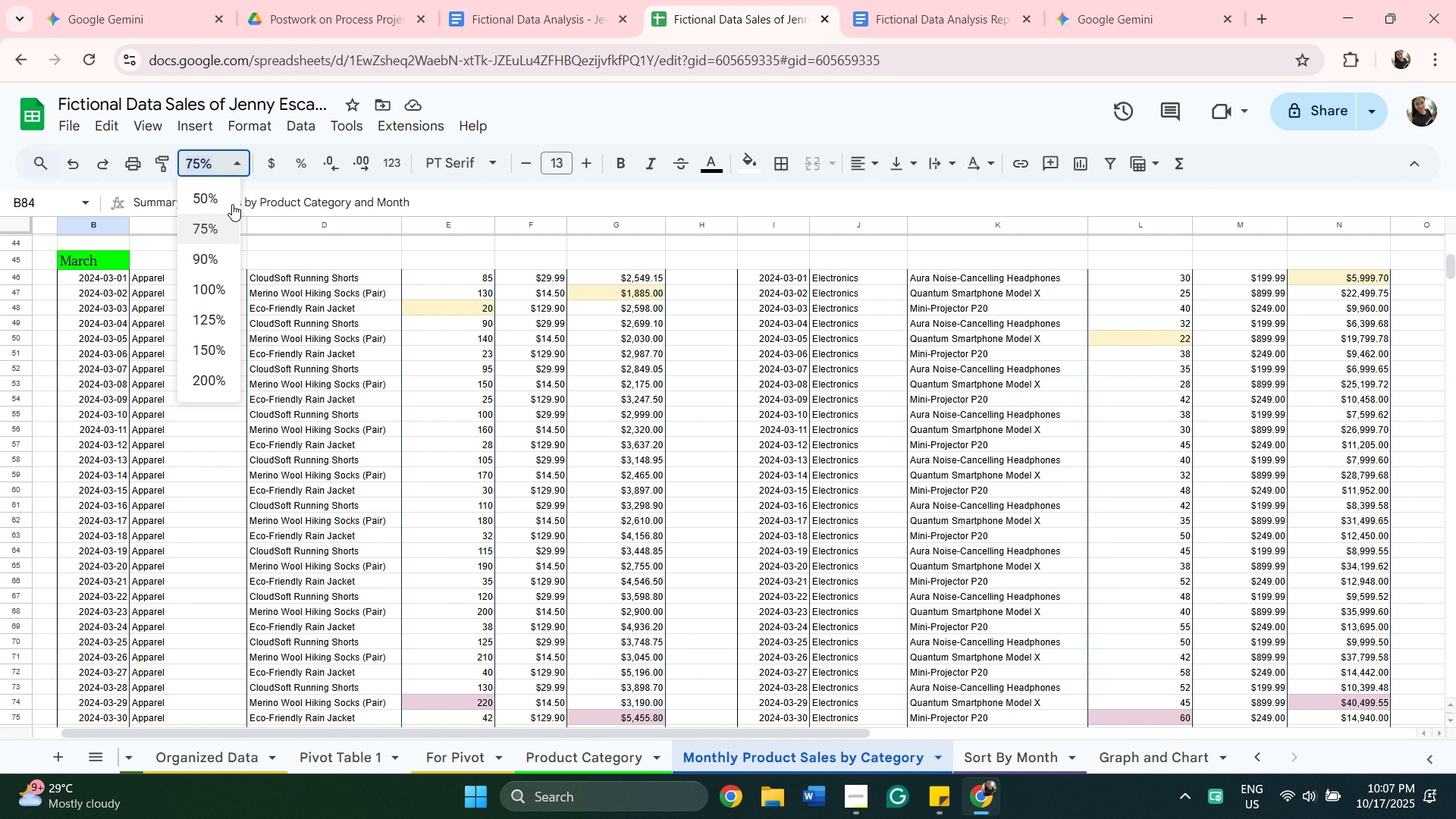 
mouse_move([248, 210])
 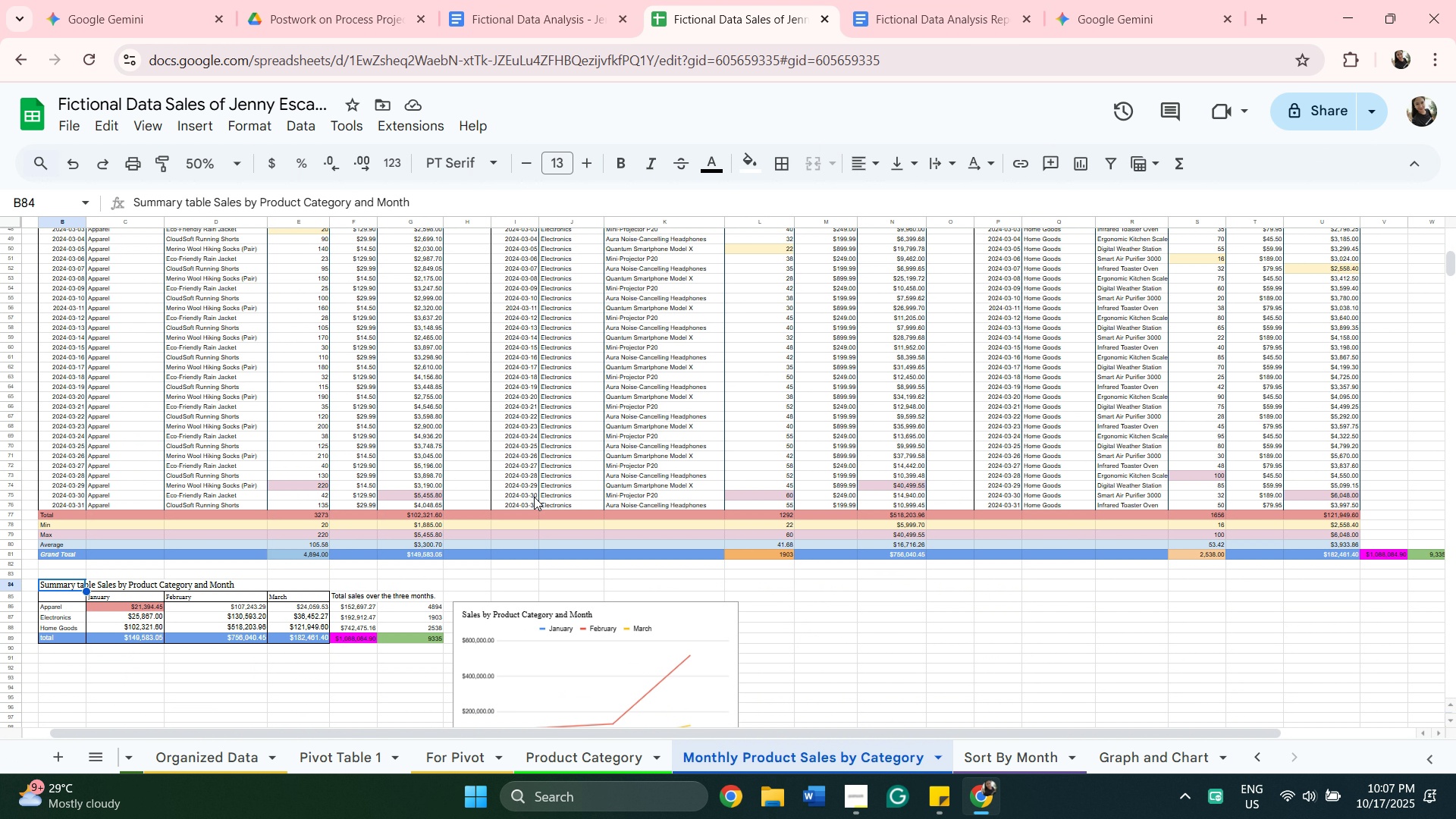 
scroll: coordinate [534, 497], scroll_direction: down, amount: 2.0
 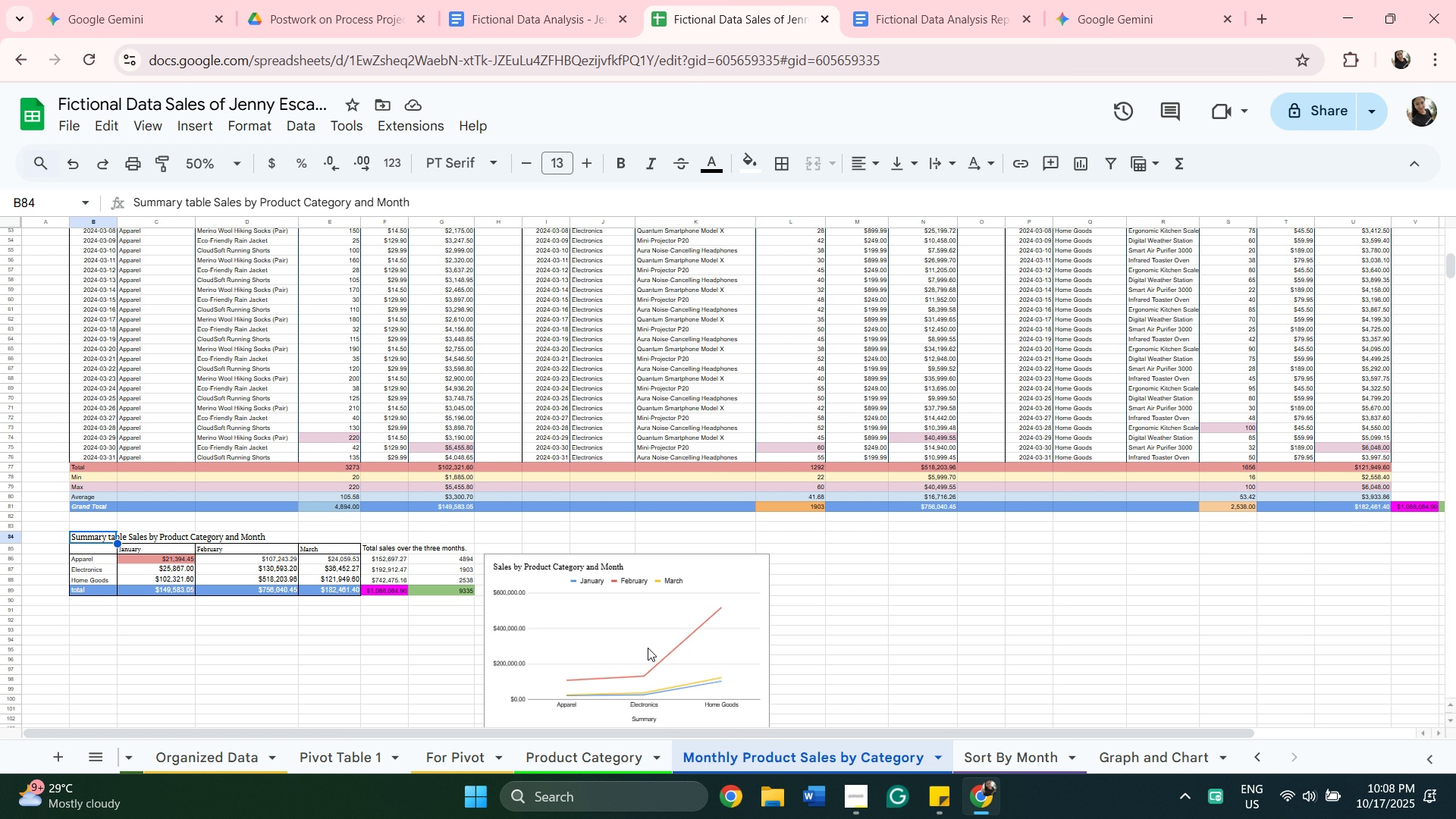 
wait(43.96)
 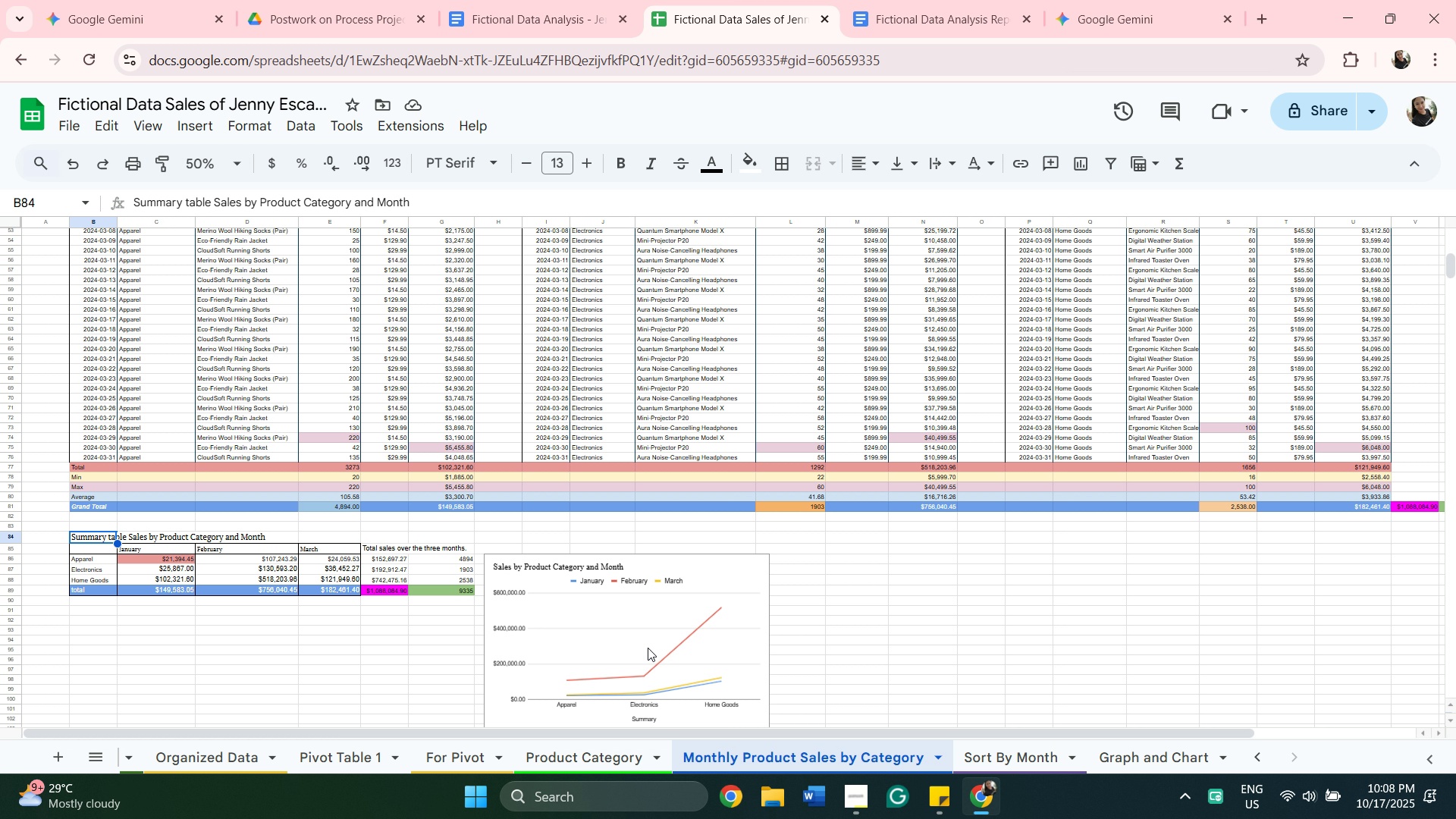 
scroll: coordinate [624, 703], scroll_direction: up, amount: 2.0
 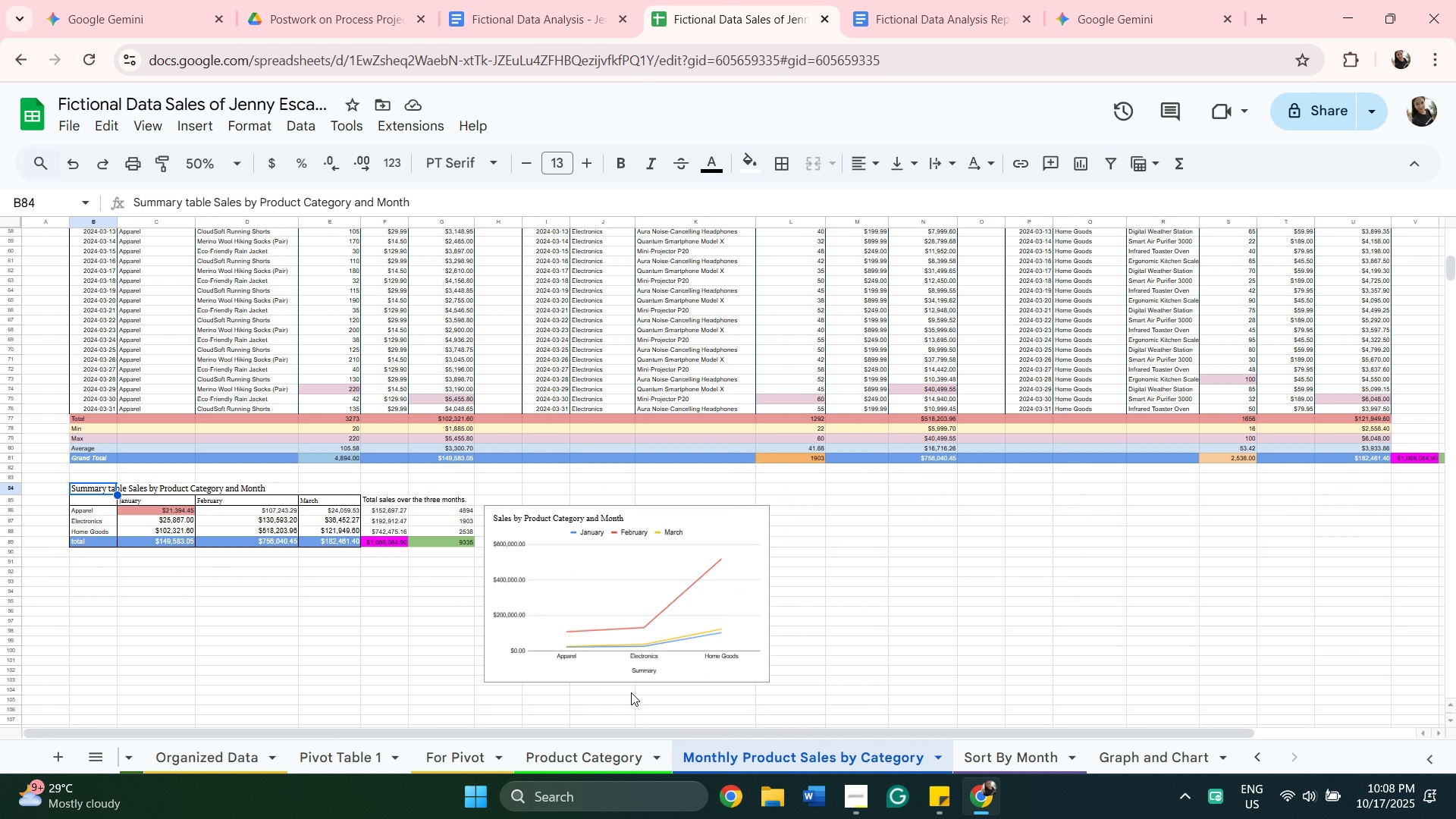 
scroll: coordinate [631, 692], scroll_direction: down, amount: 3.0
 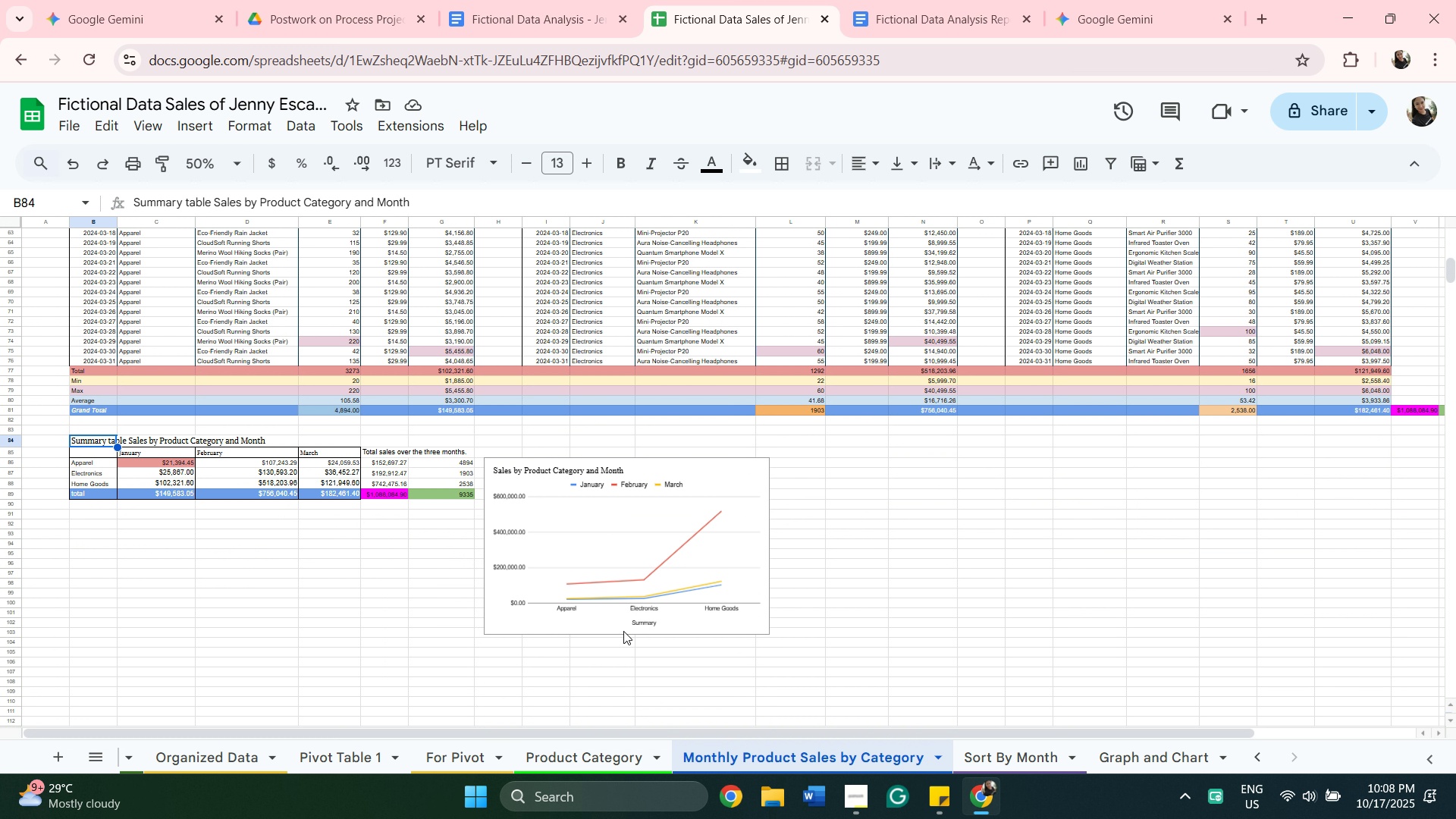 
wait(5.66)
 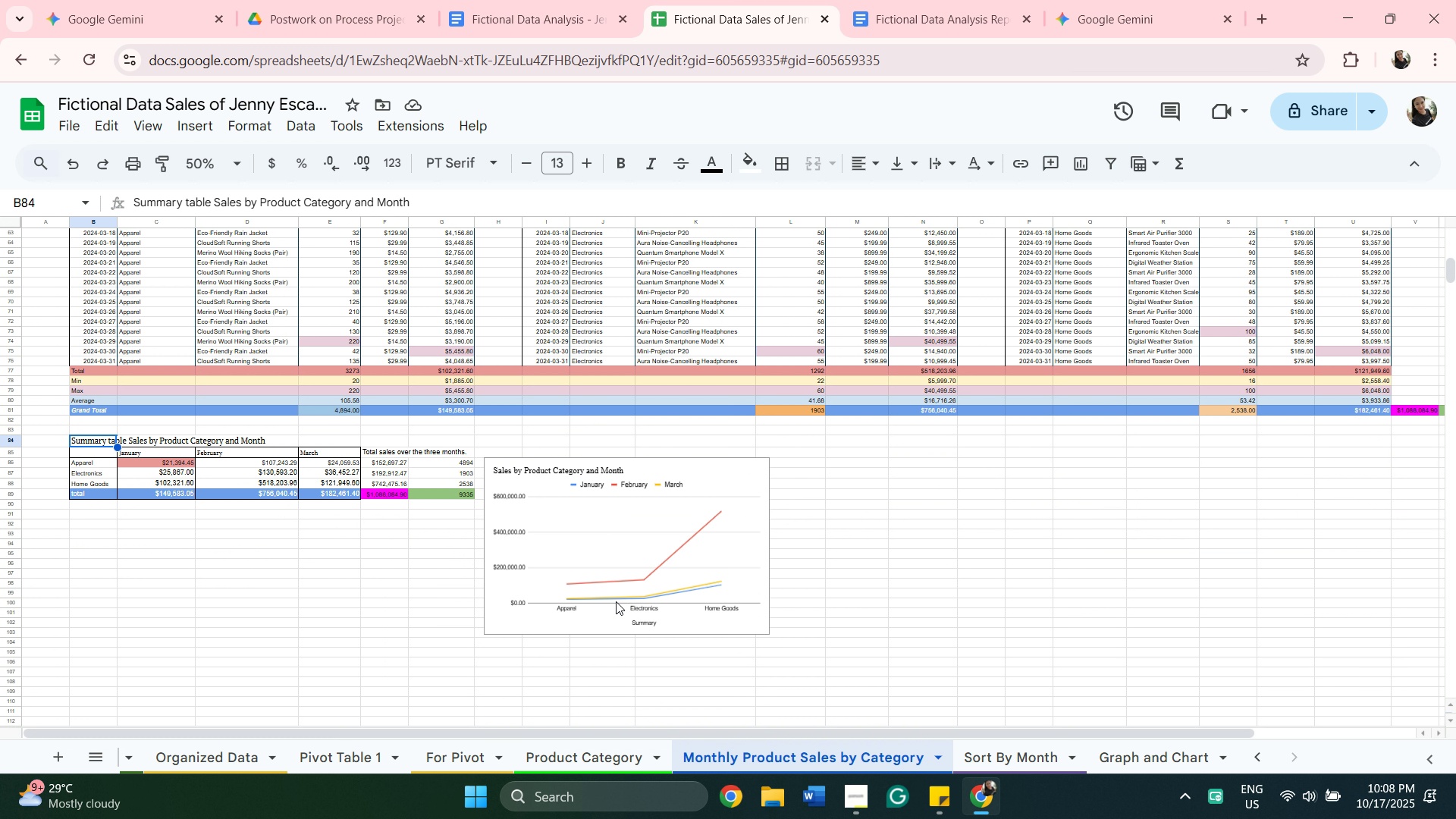 
left_click([570, 607])
 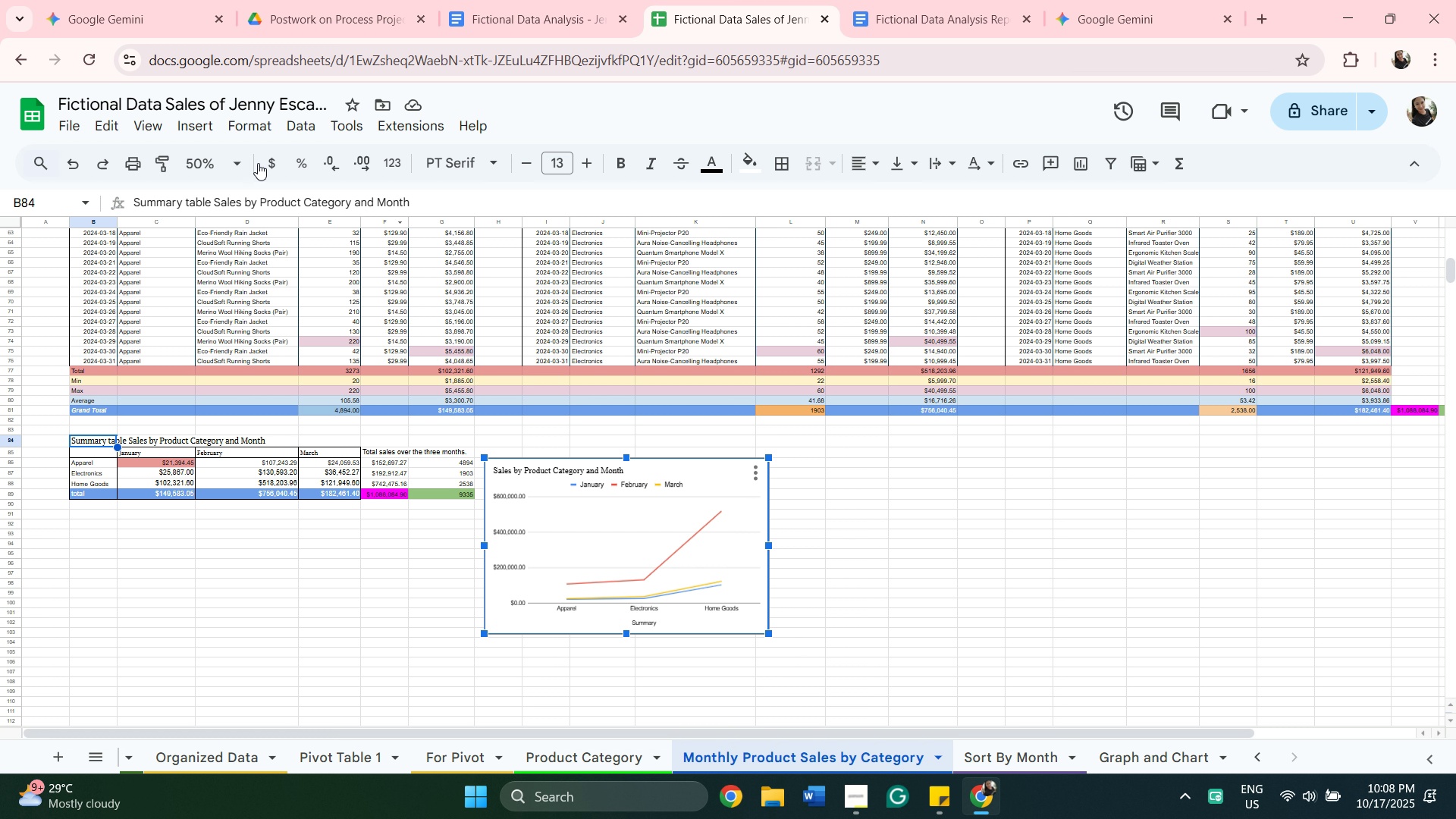 
left_click([237, 162])
 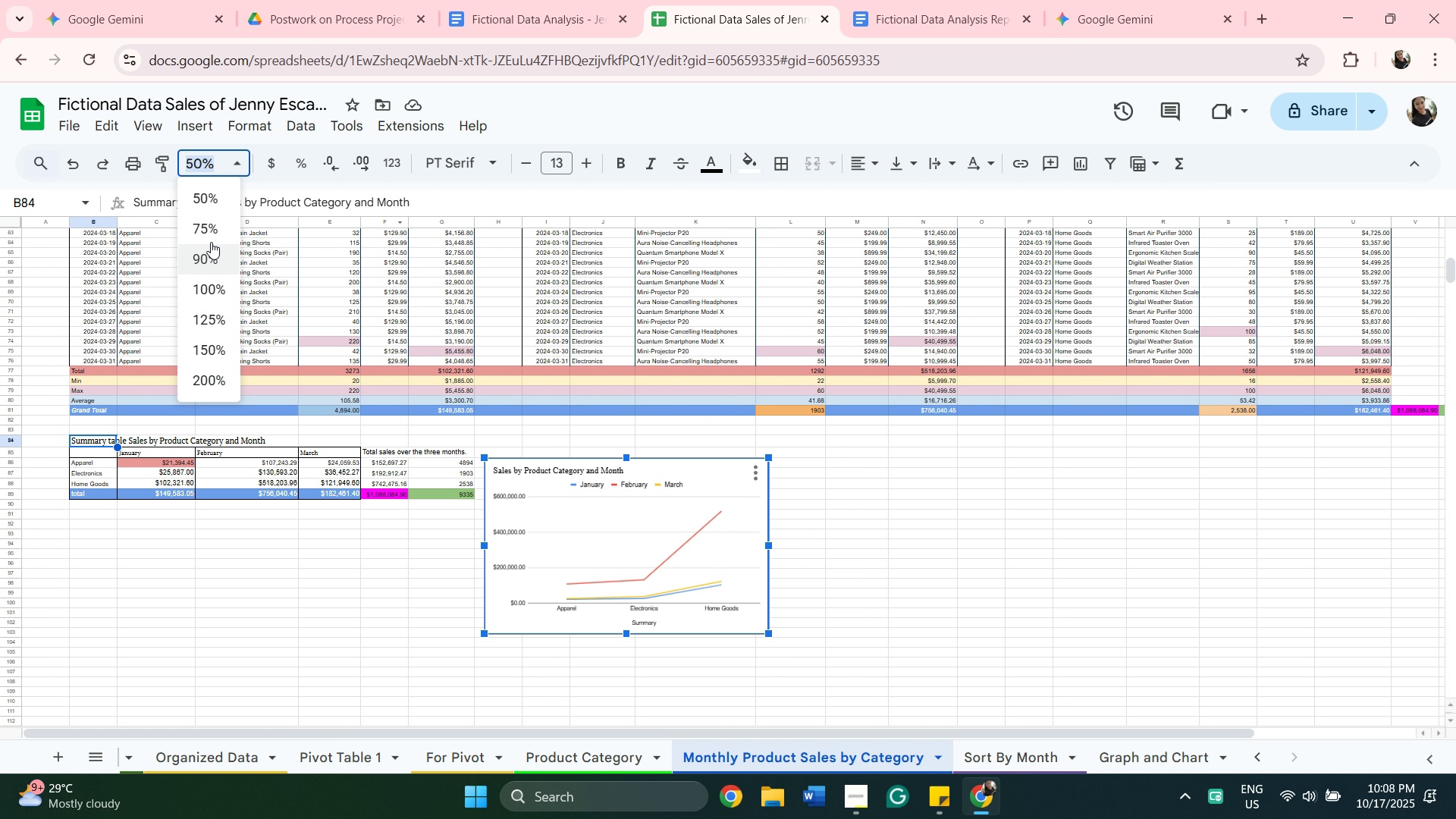 
left_click([209, 239])
 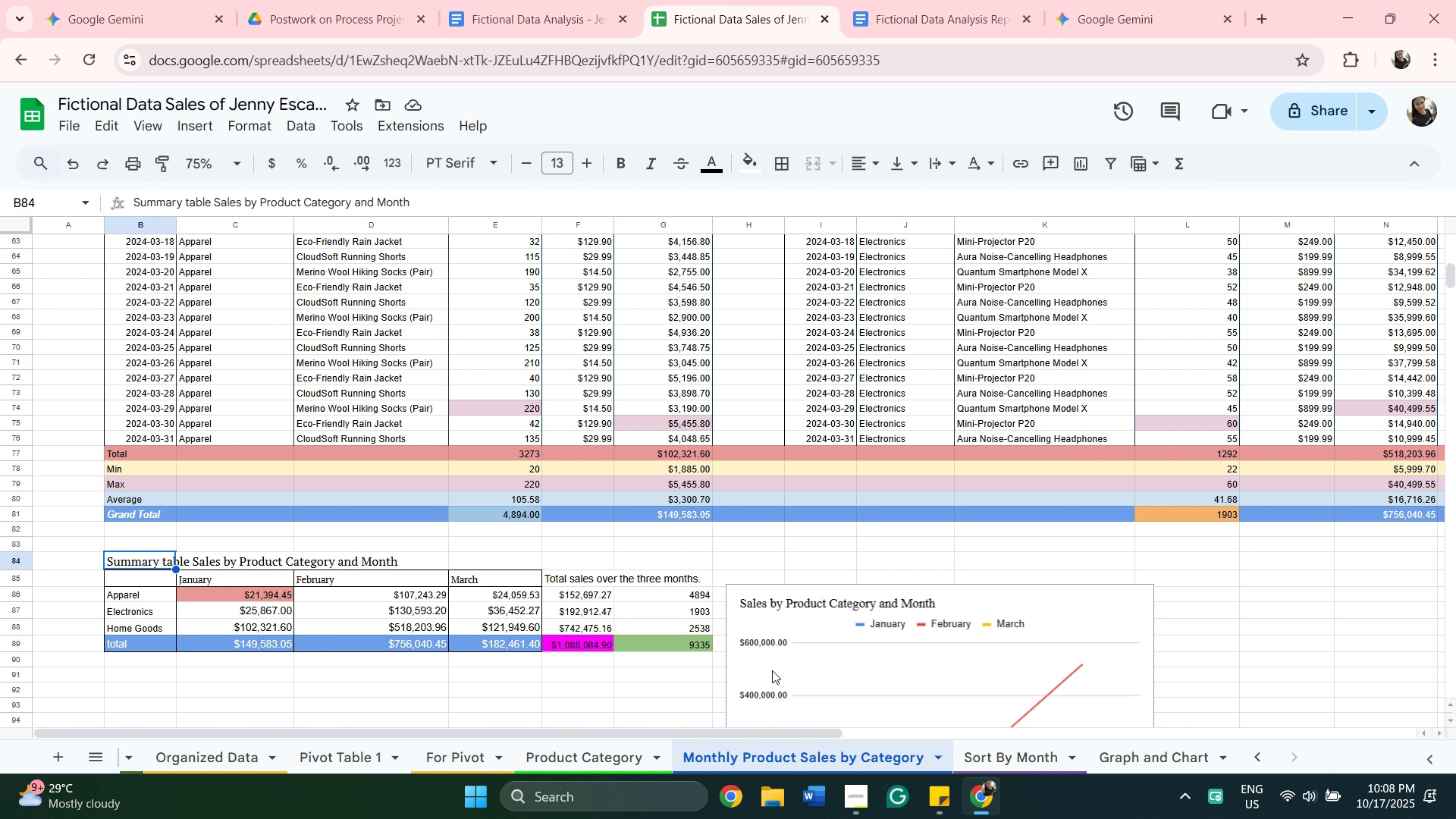 
scroll: coordinate [772, 644], scroll_direction: down, amount: 3.0
 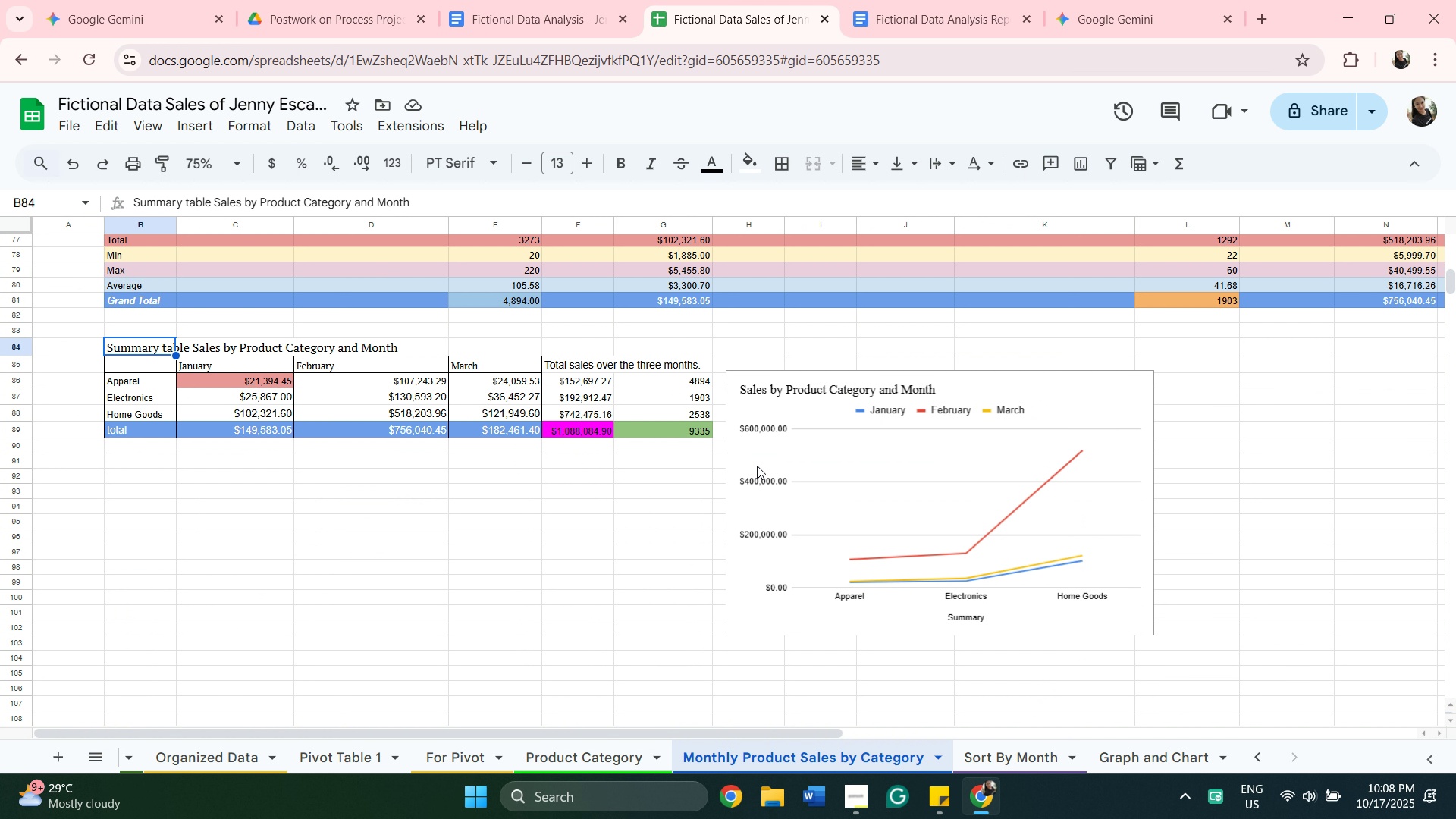 
left_click([757, 463])
 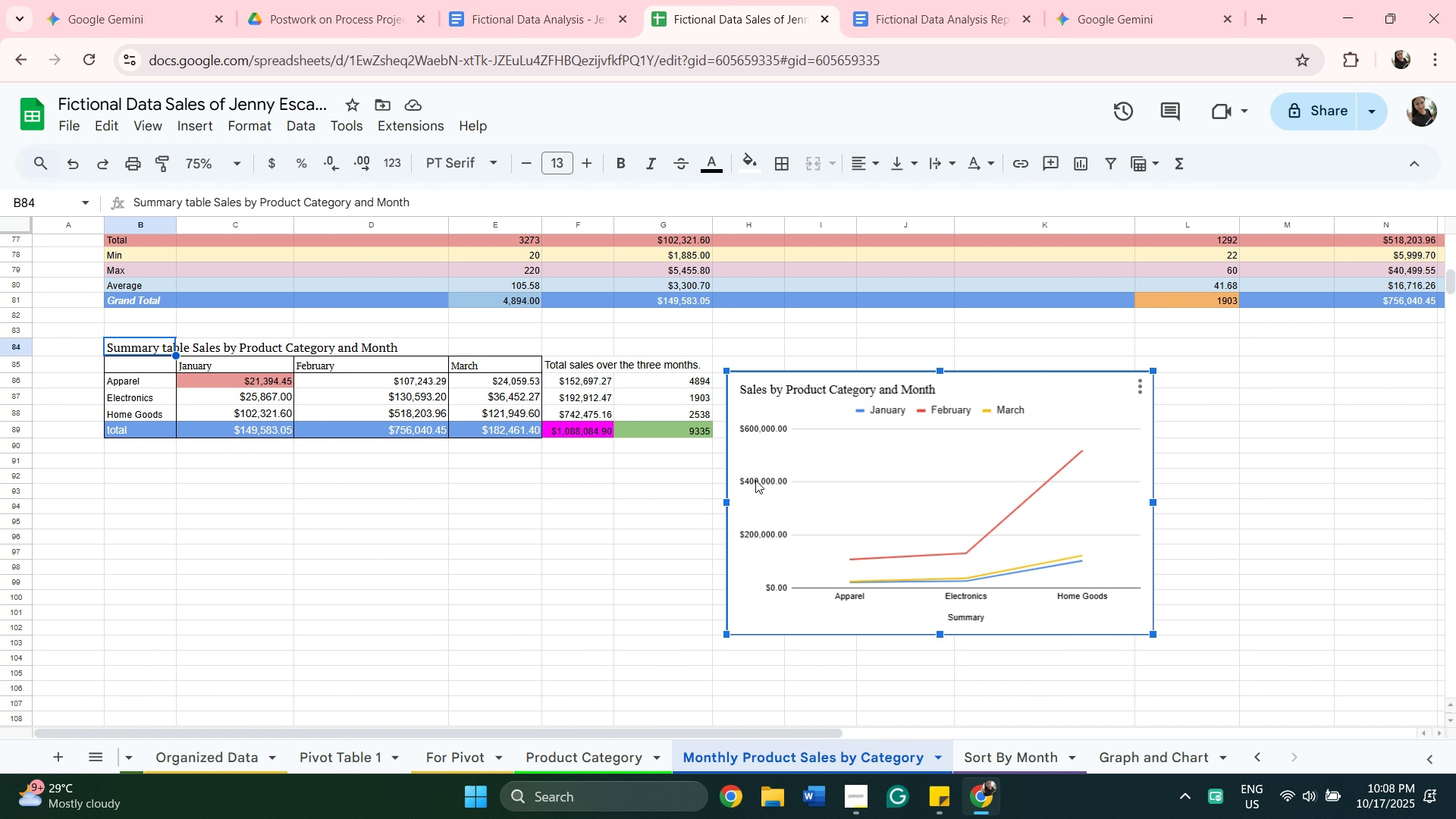 
double_click([755, 480])
 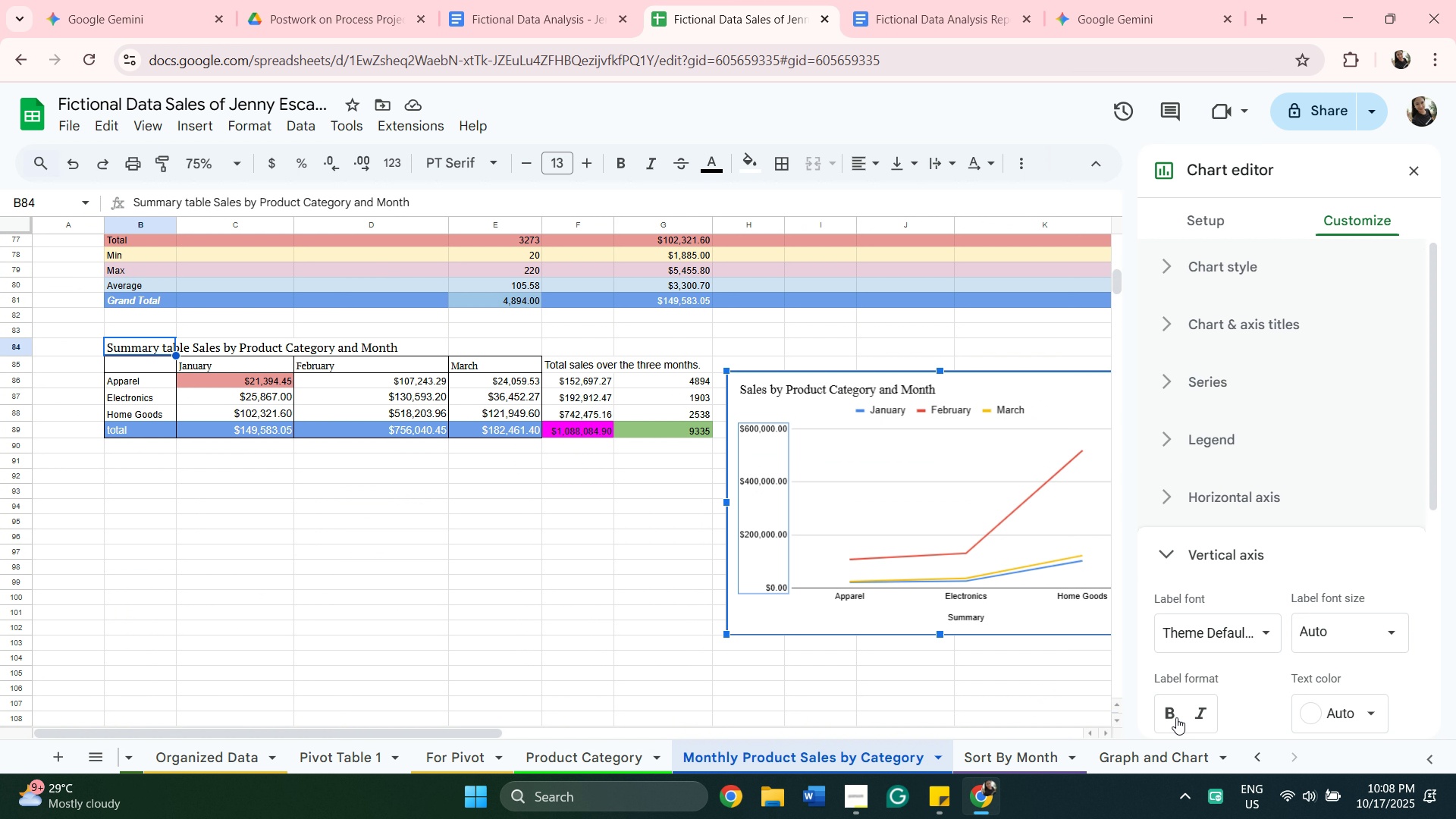 
scroll: coordinate [1184, 685], scroll_direction: down, amount: 2.0
 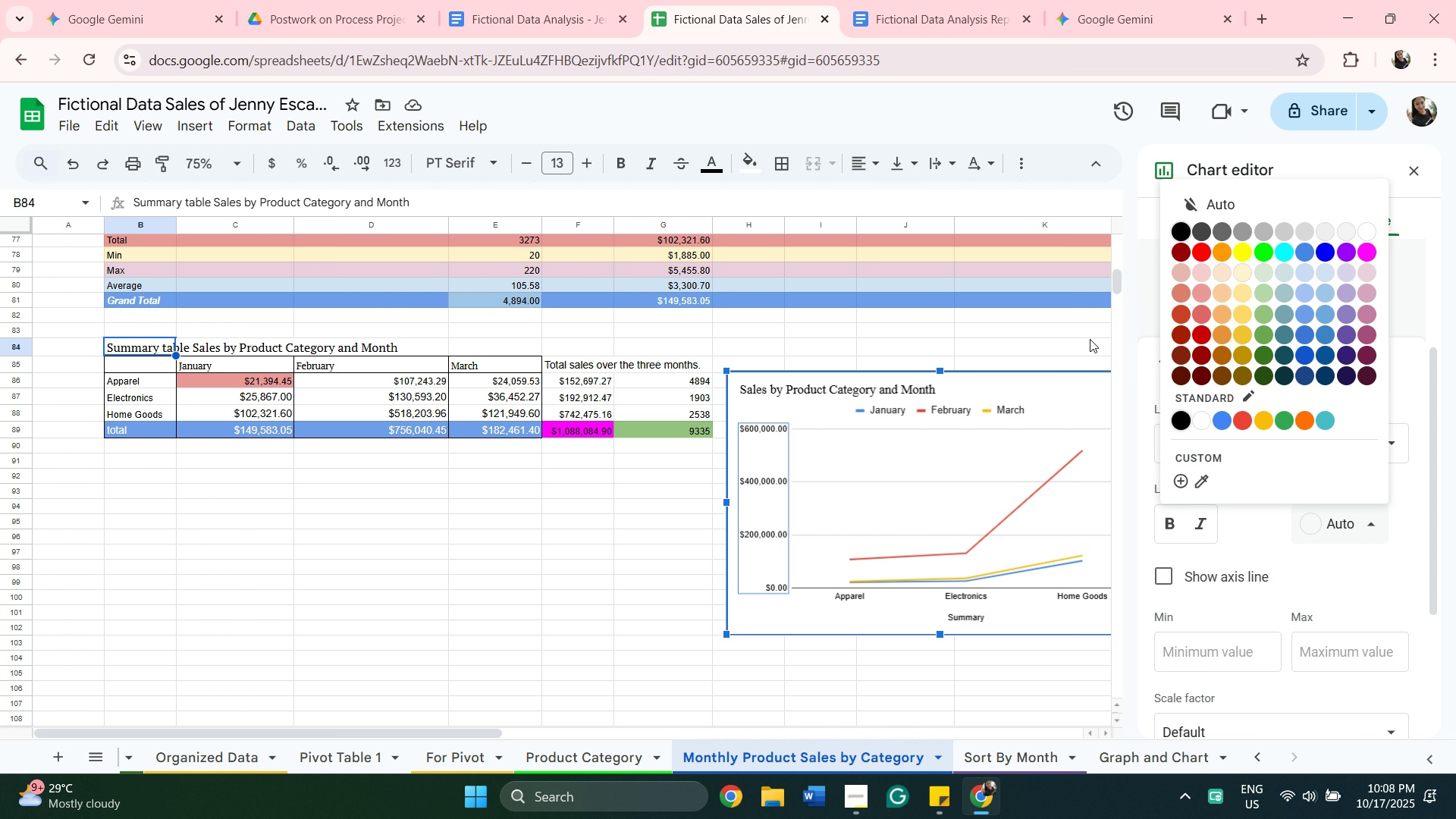 
wait(5.21)
 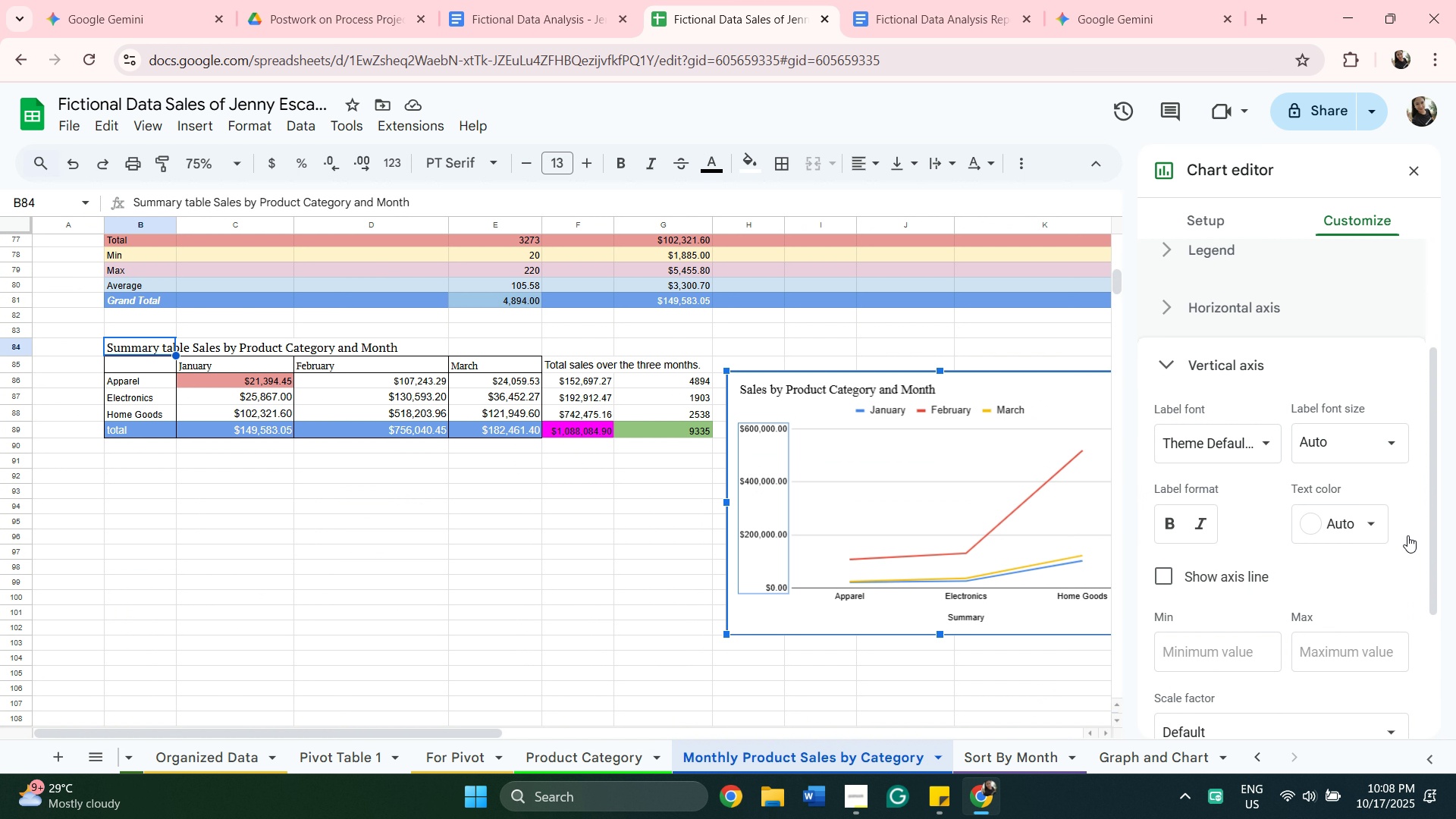 
left_click([1261, 353])
 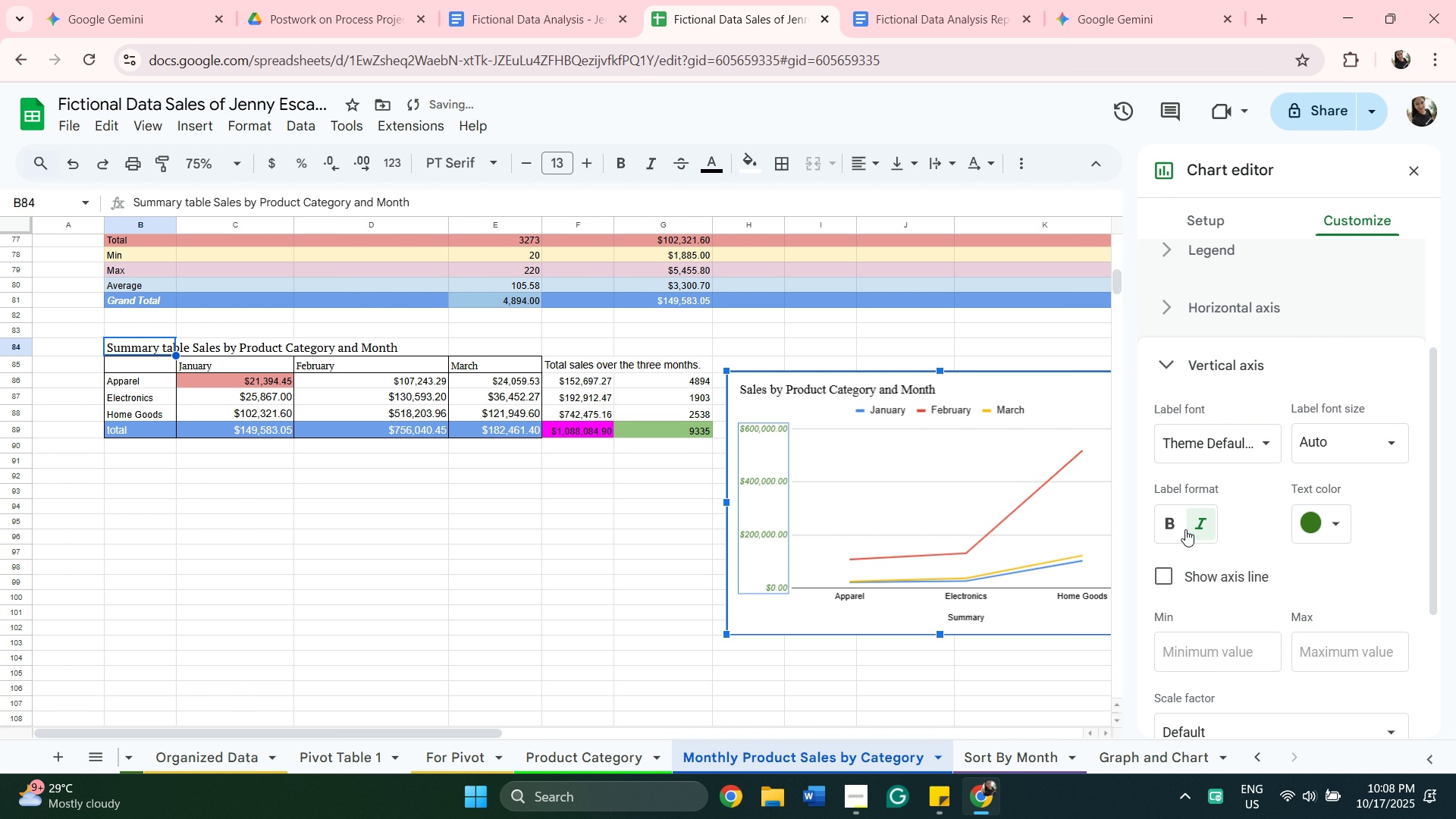 
left_click([1181, 529])
 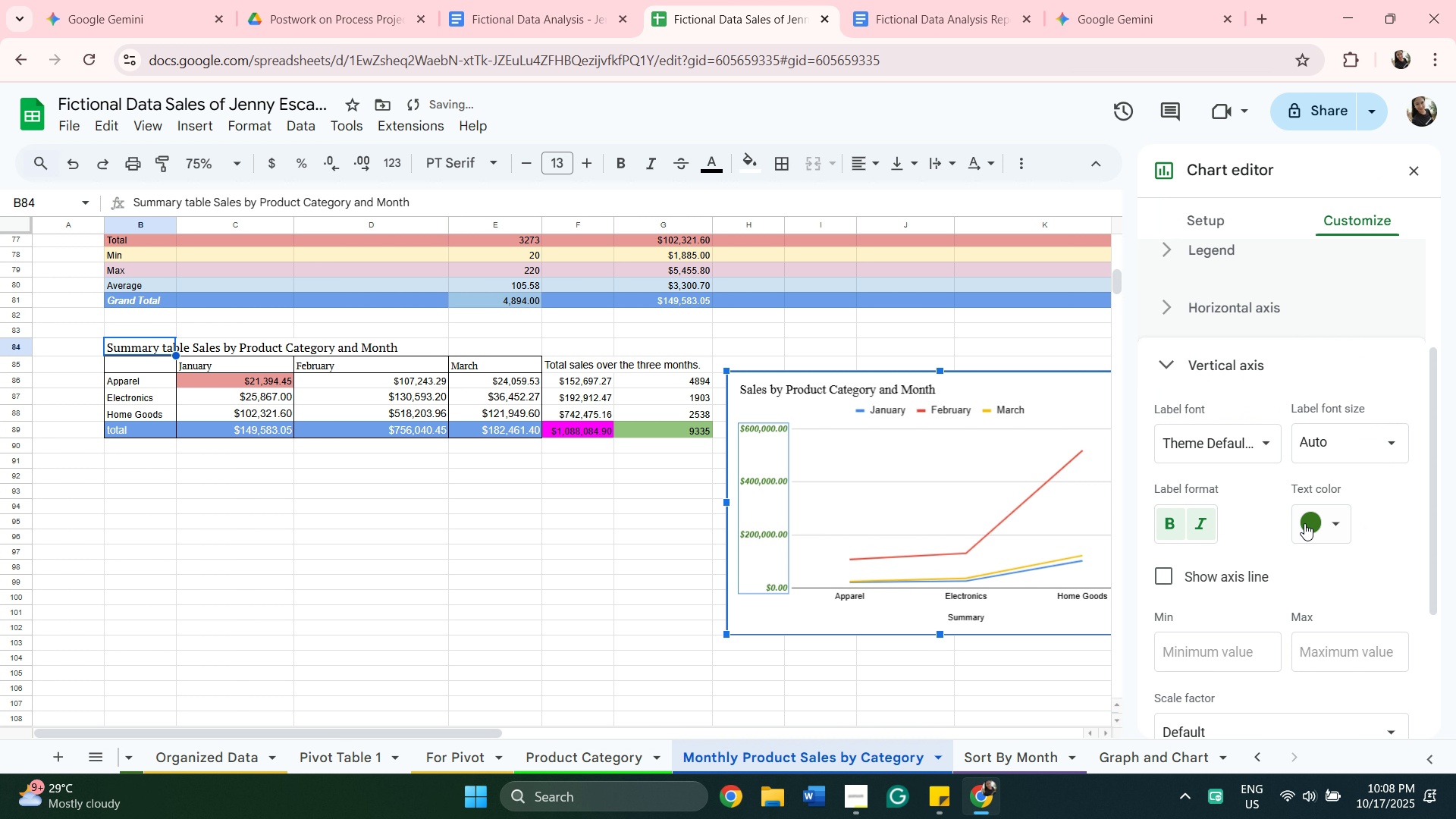 
left_click([1320, 526])
 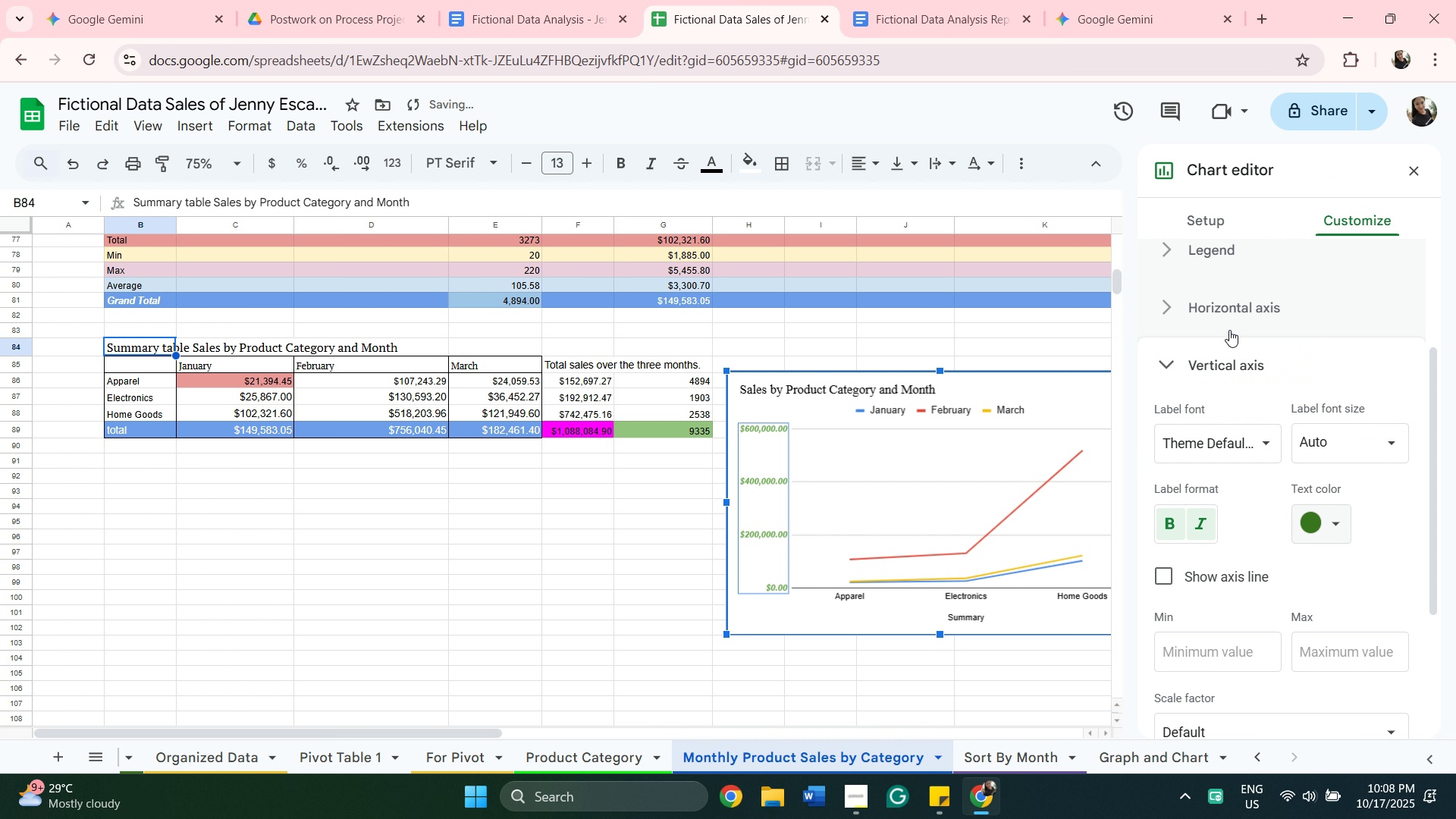 
left_click([1229, 330])
 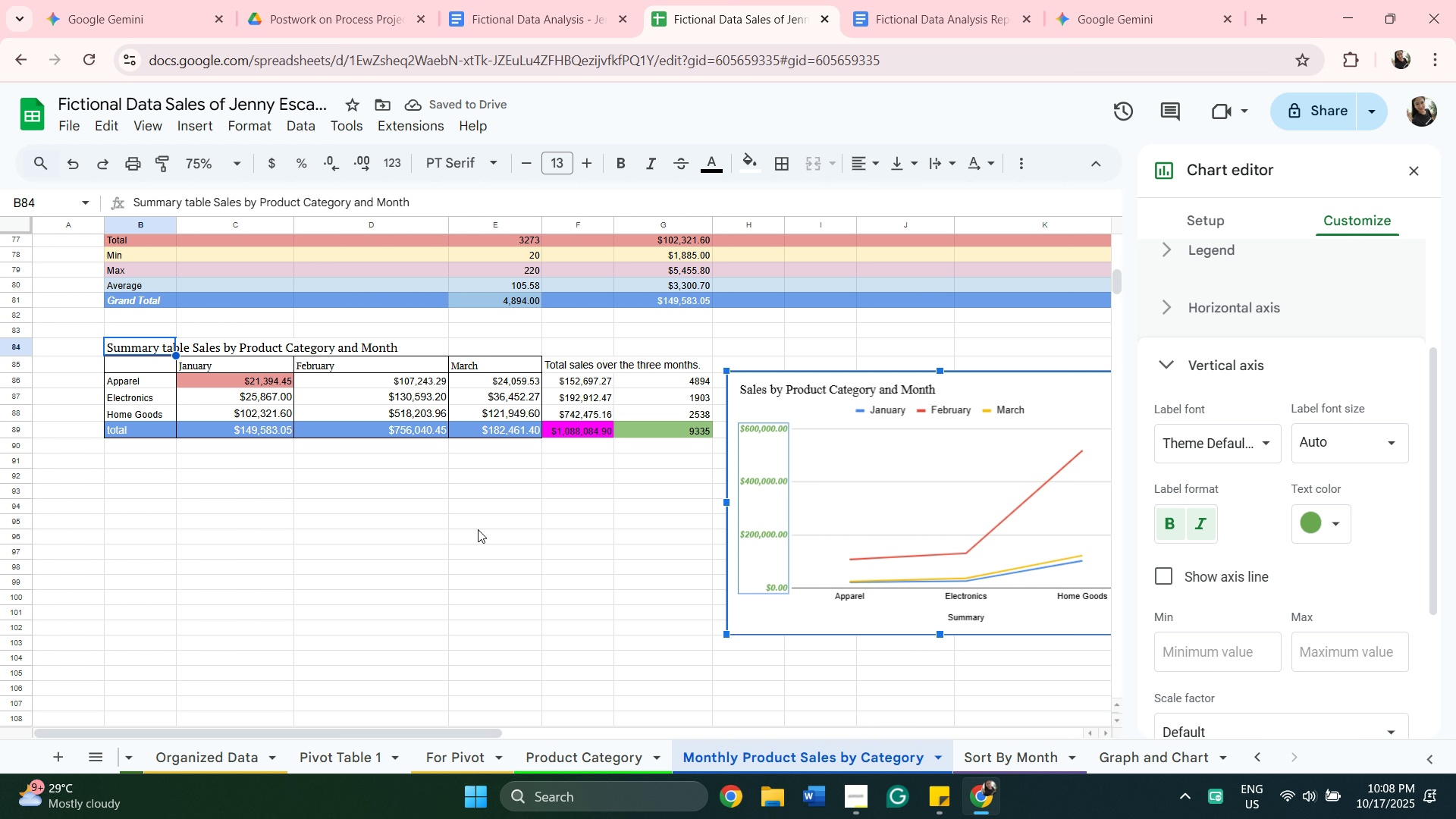 
wait(9.68)
 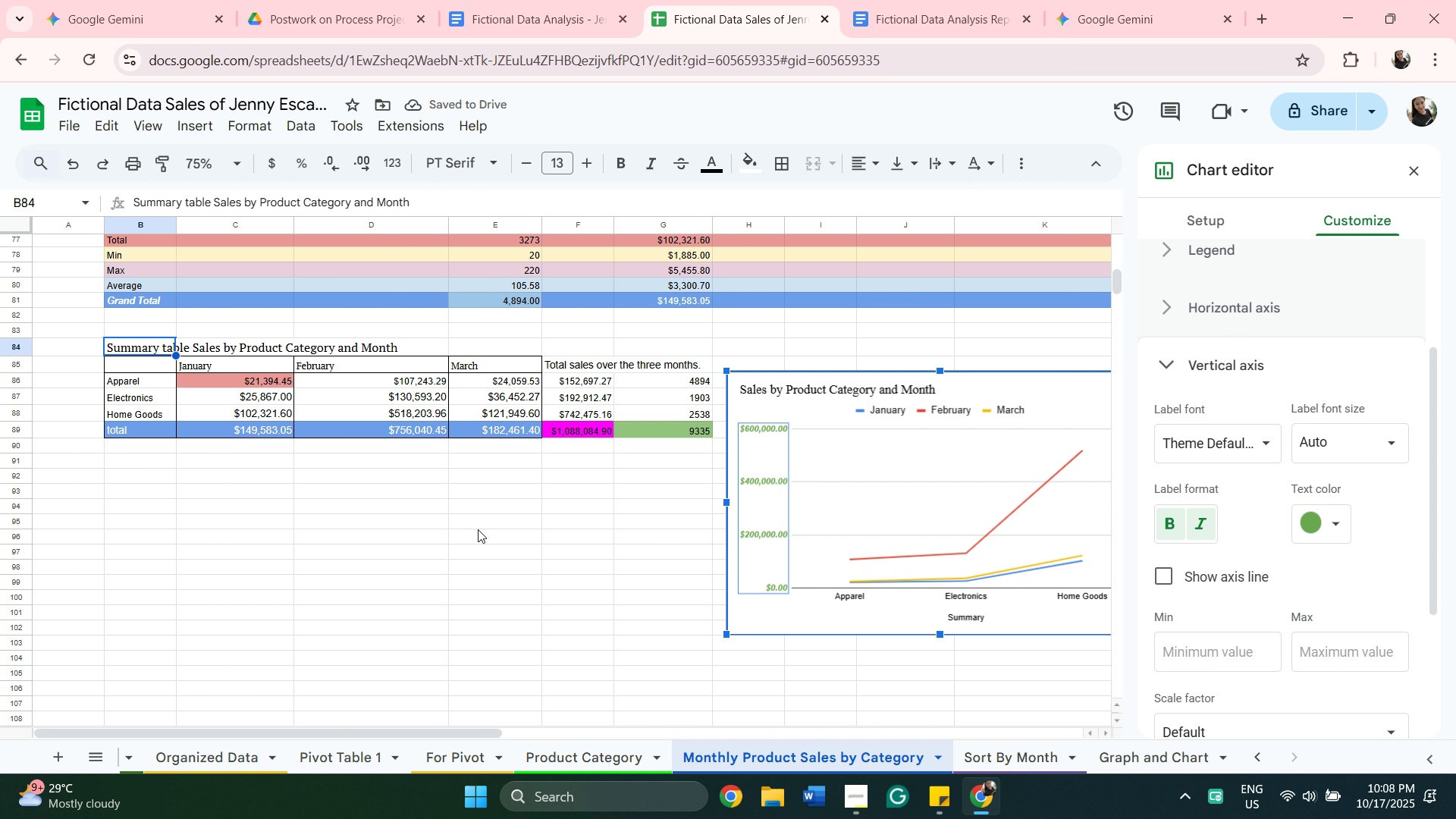 
key(Shift+ShiftLeft)
 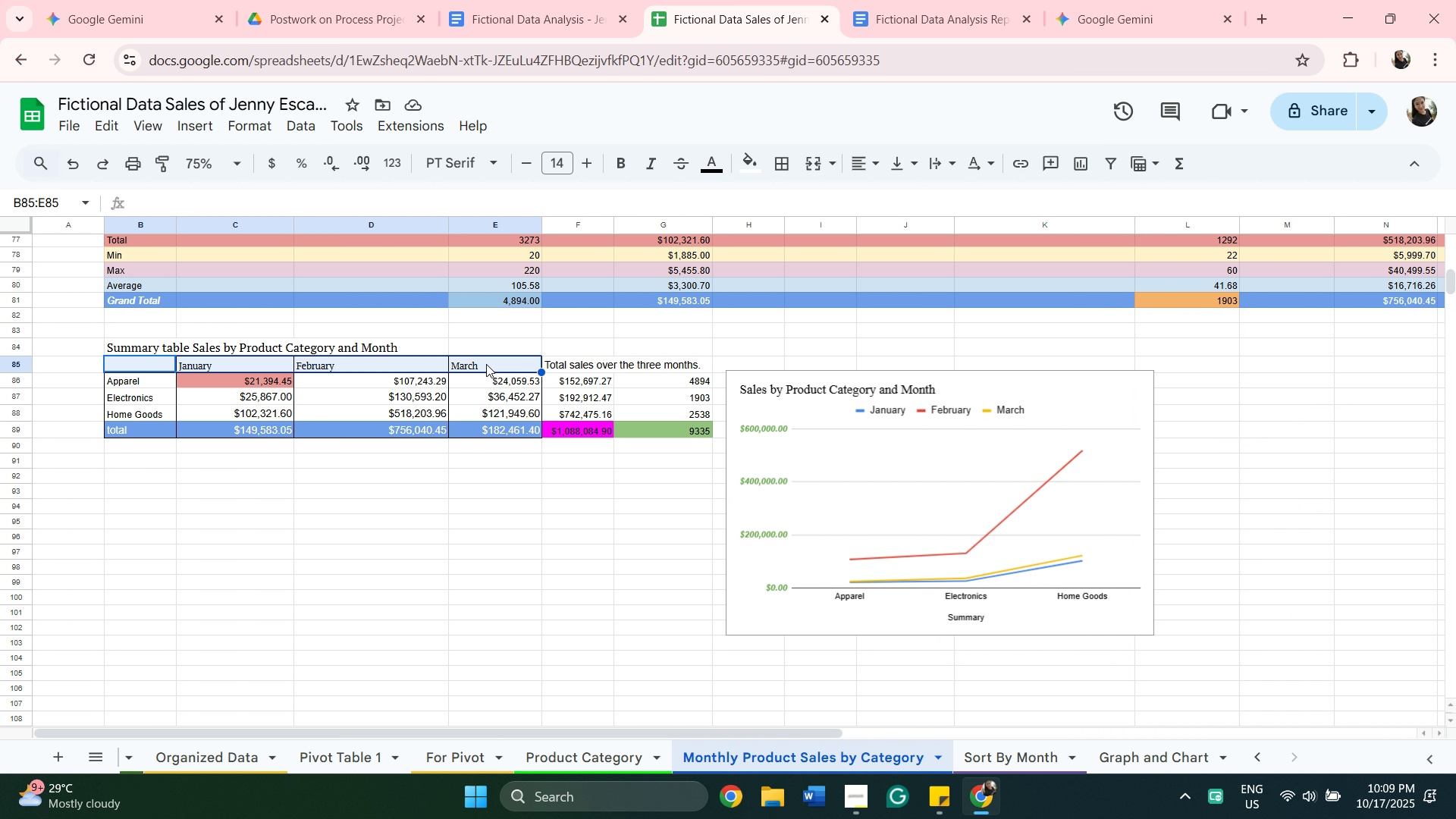 
left_click([486, 364])
 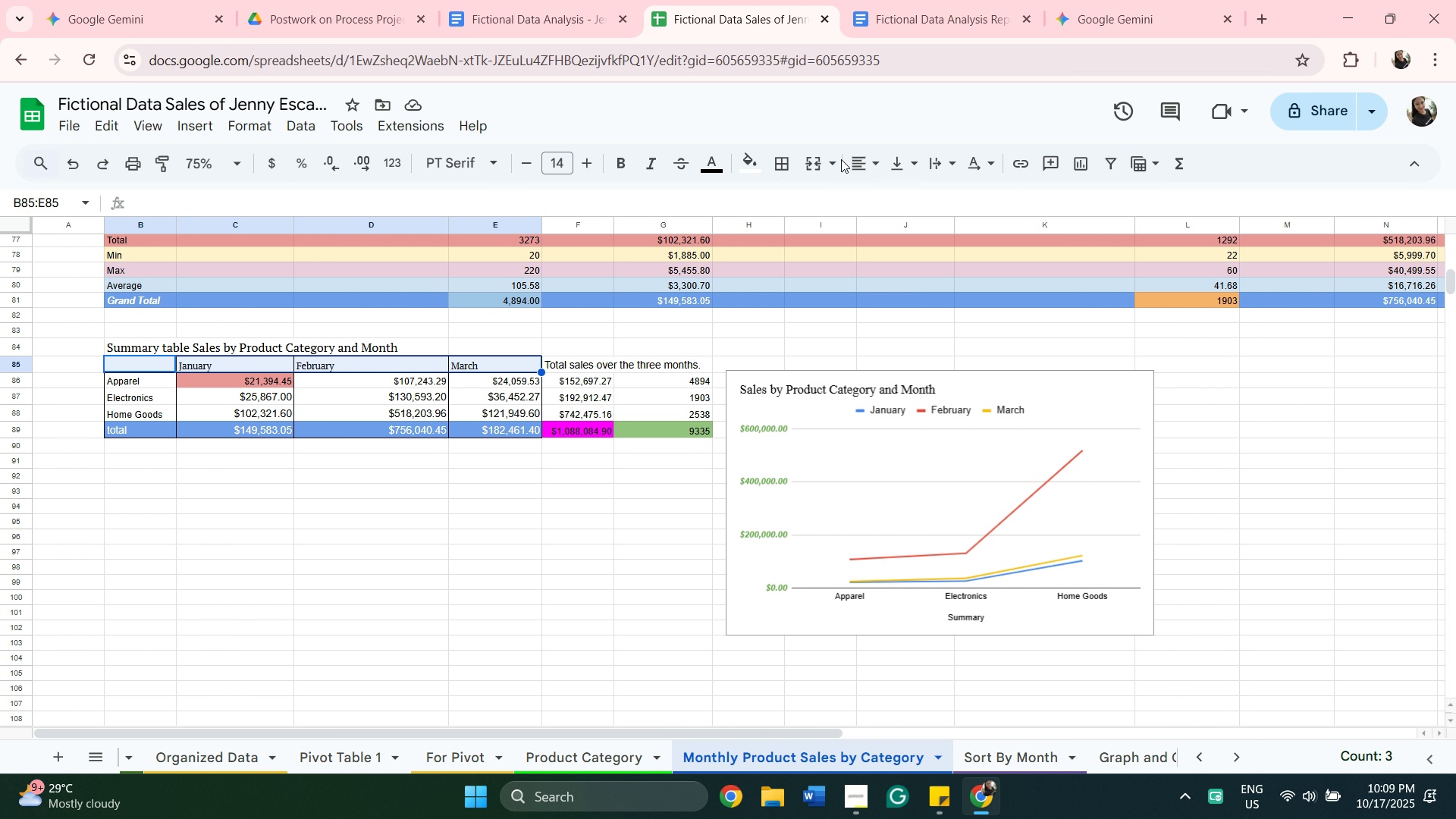 
left_click([746, 158])
 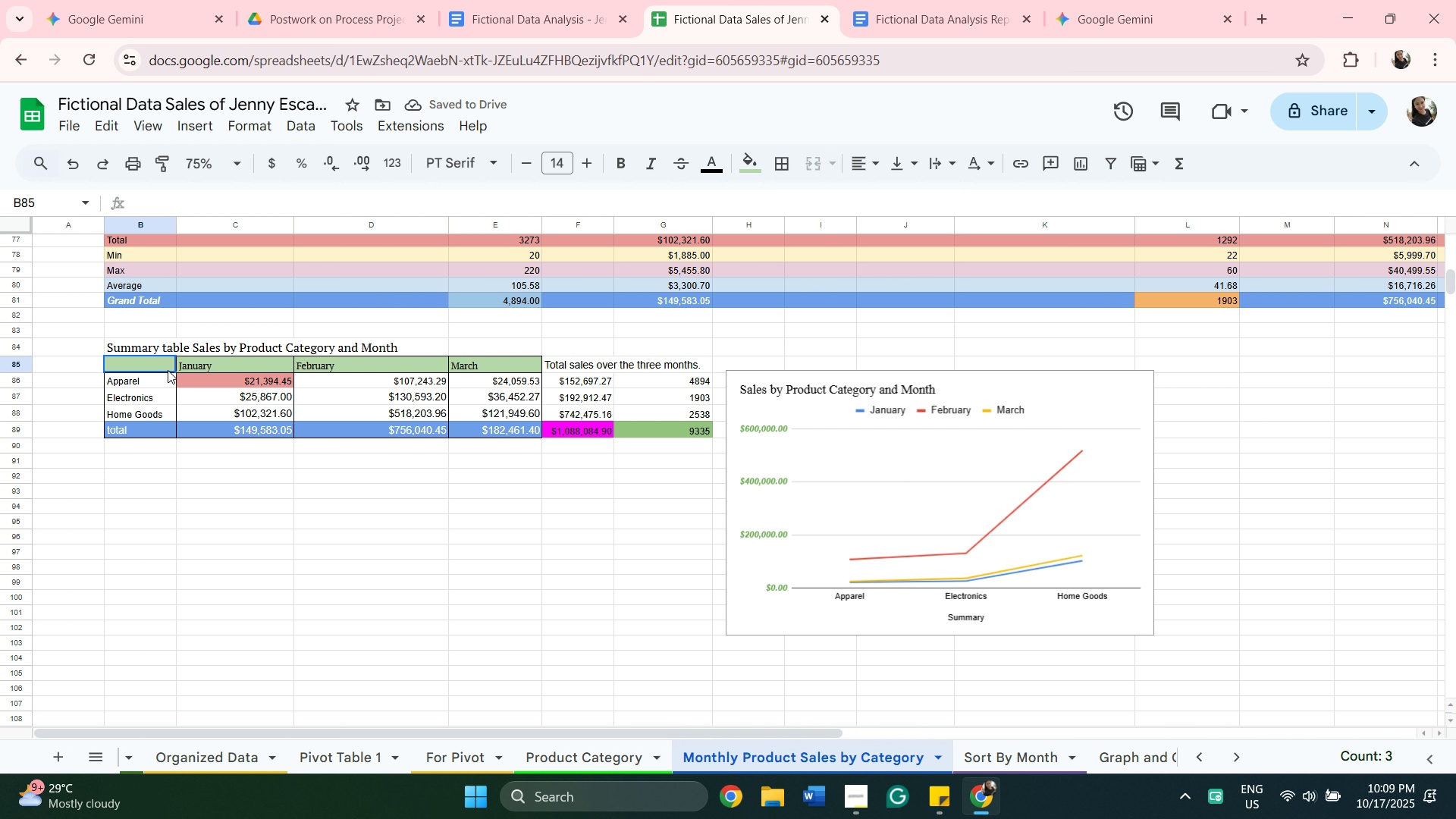 
wait(7.93)
 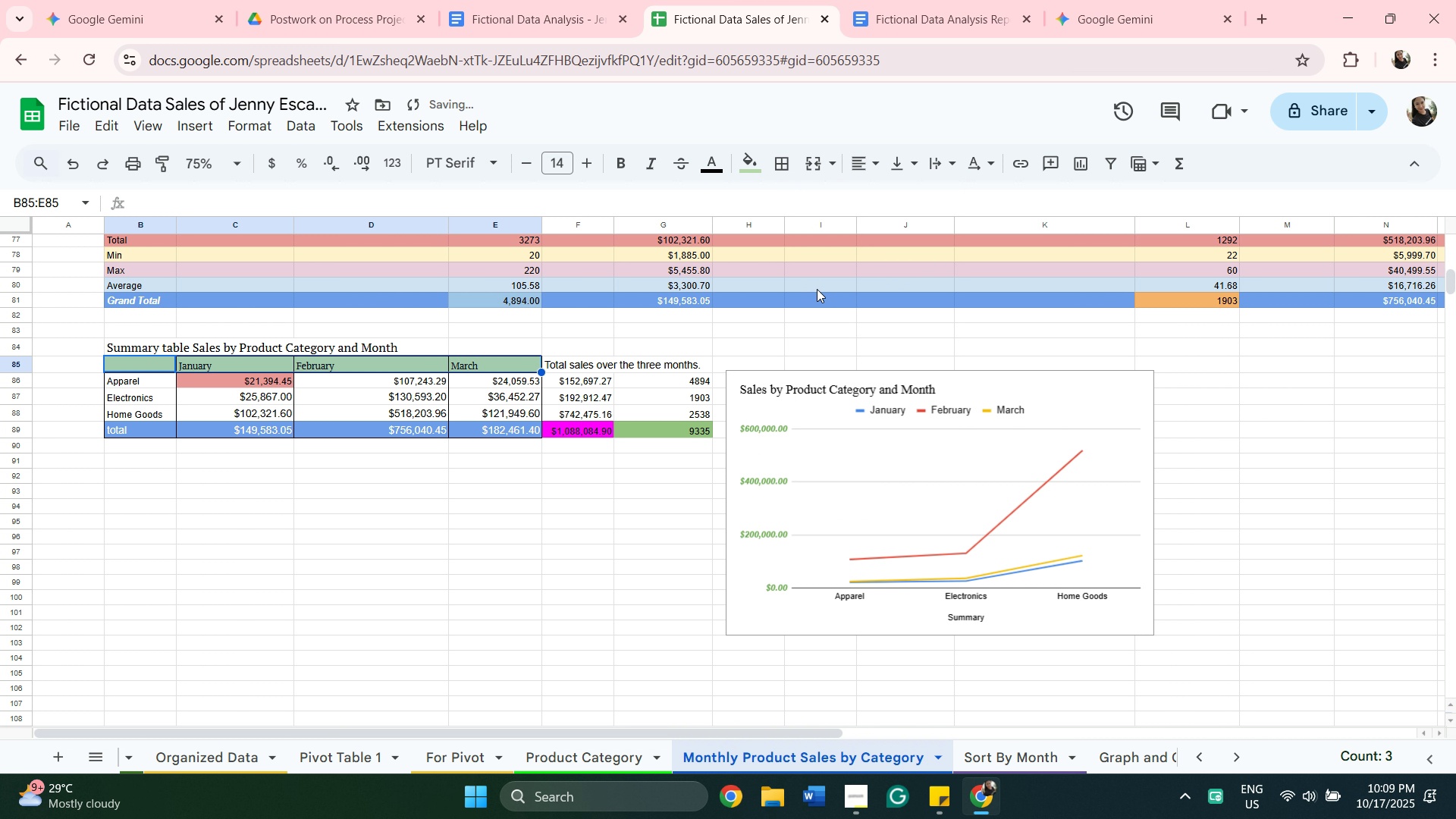 
hold_key(key=ShiftLeft, duration=0.3)
left_click([577, 362])
 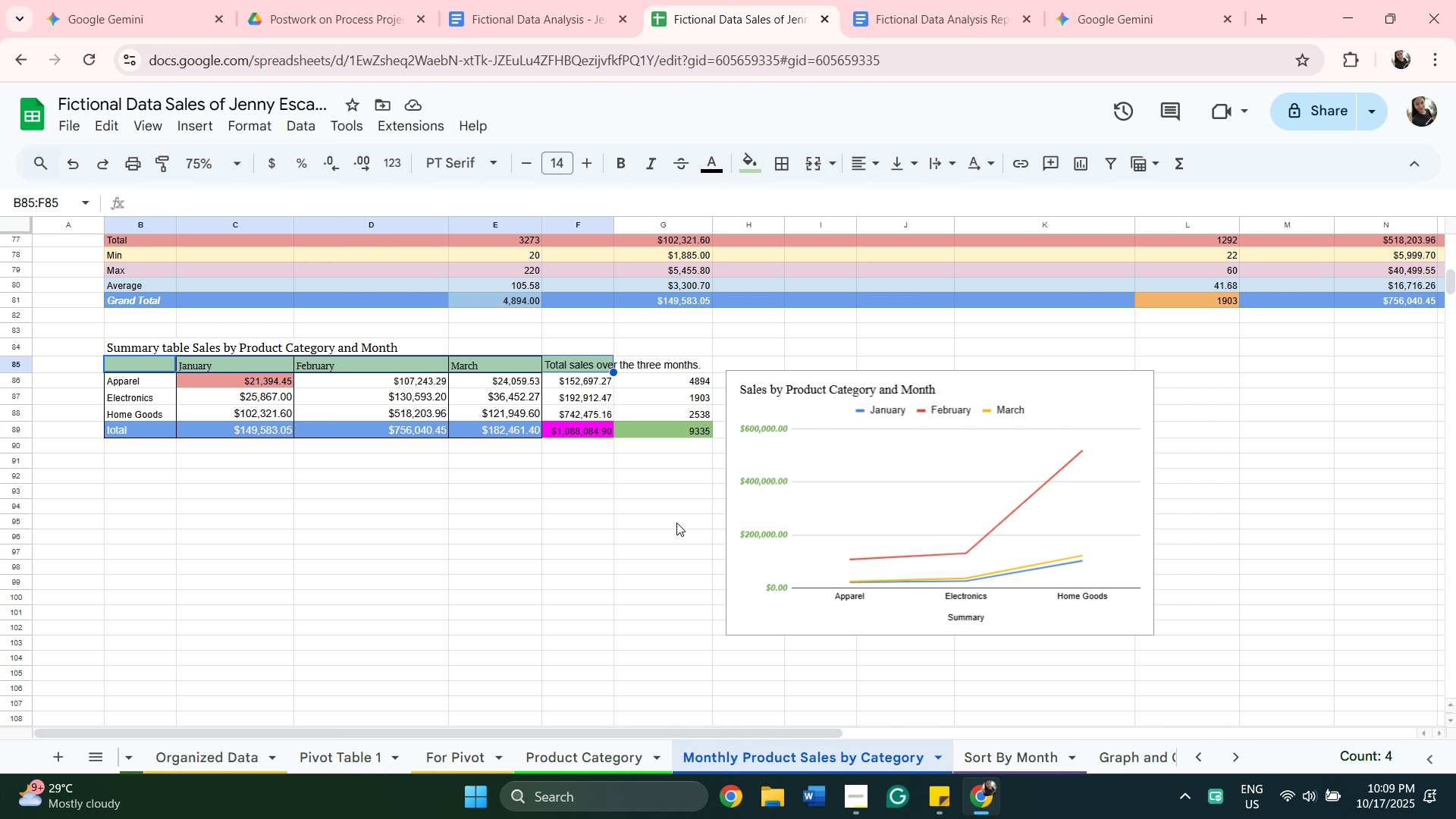 
wait(16.25)
 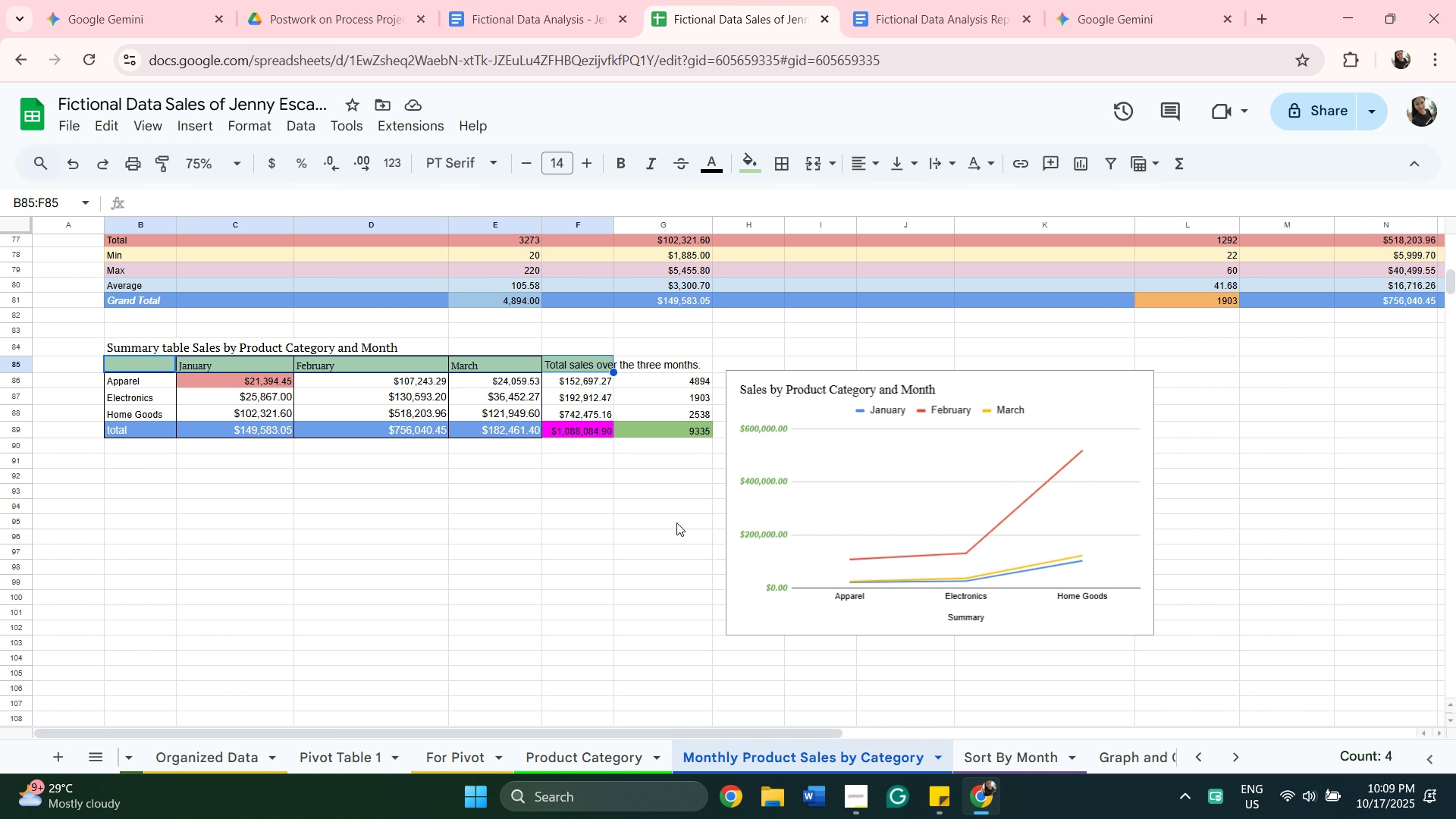 
left_click([988, 471])
 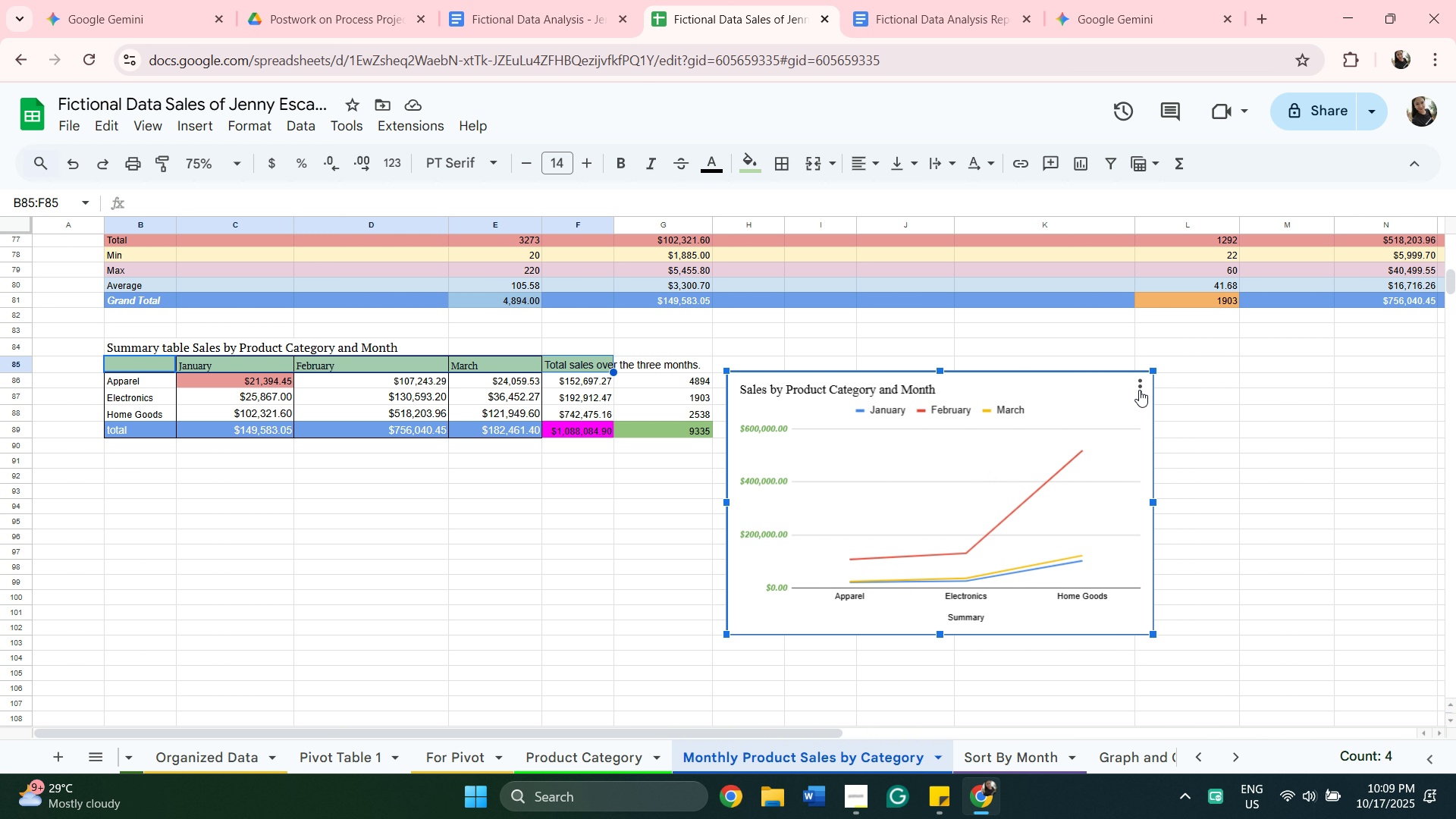 
left_click([1139, 388])
 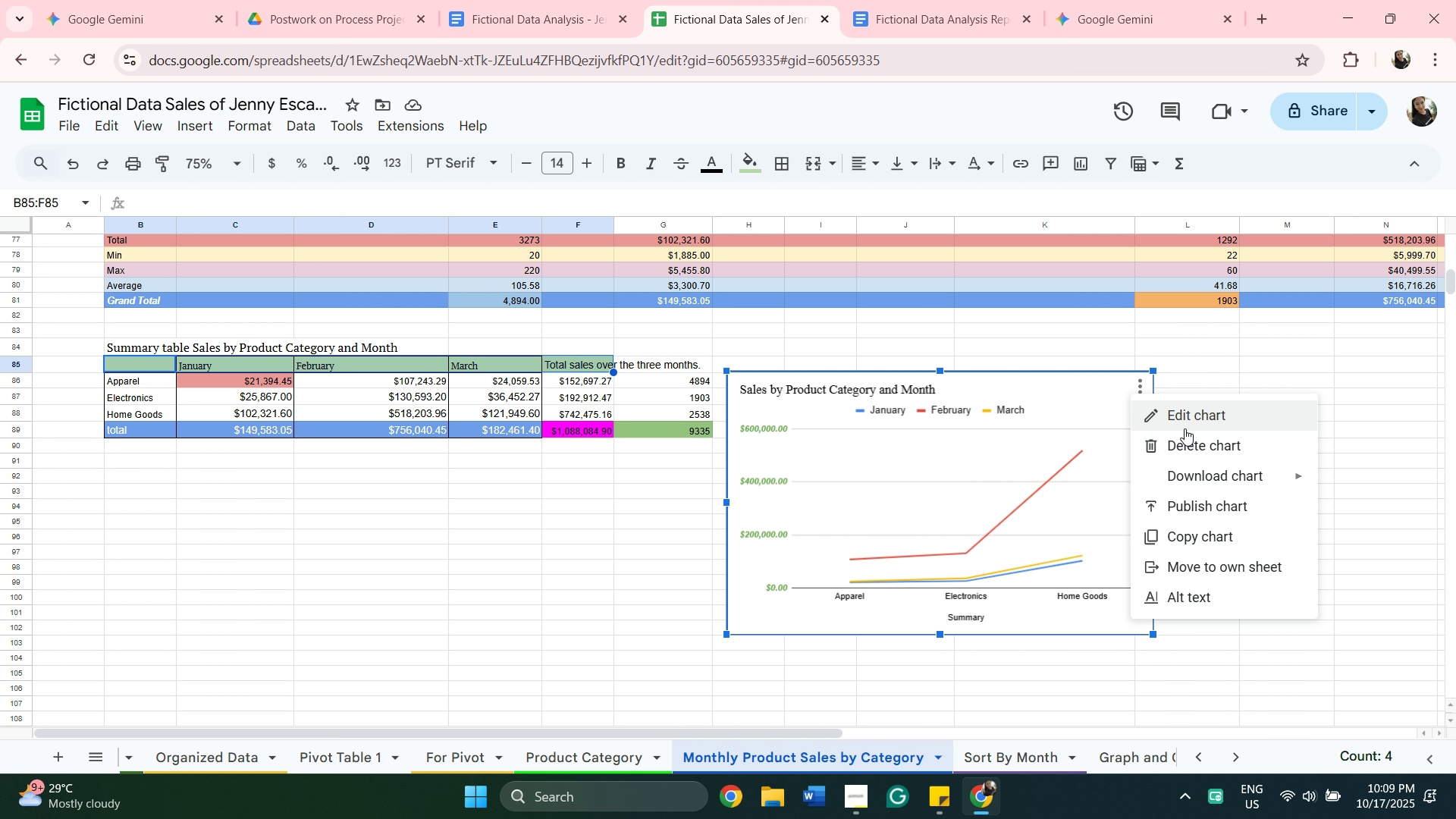 
left_click([1185, 428])
 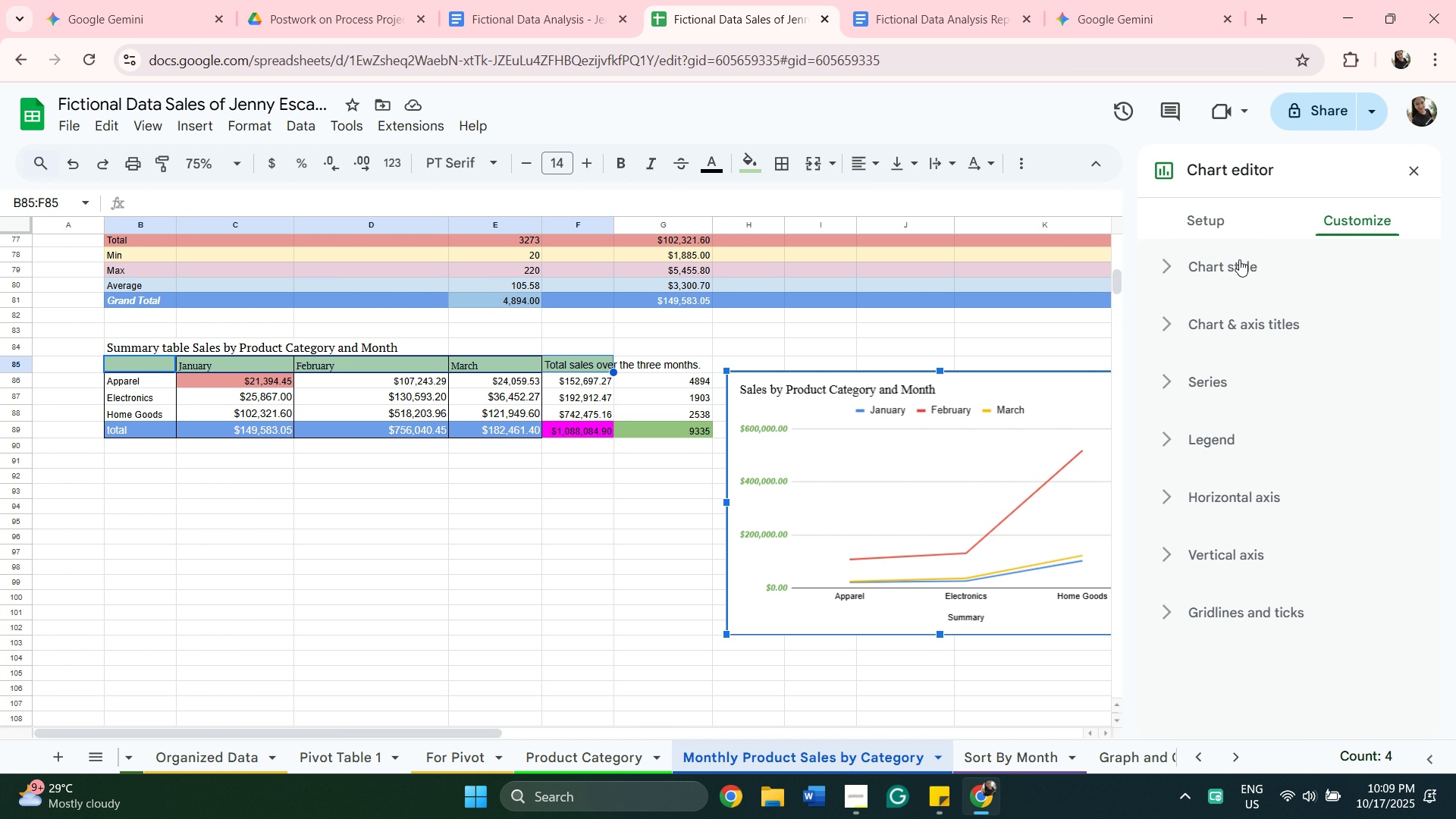 
left_click([1188, 217])
 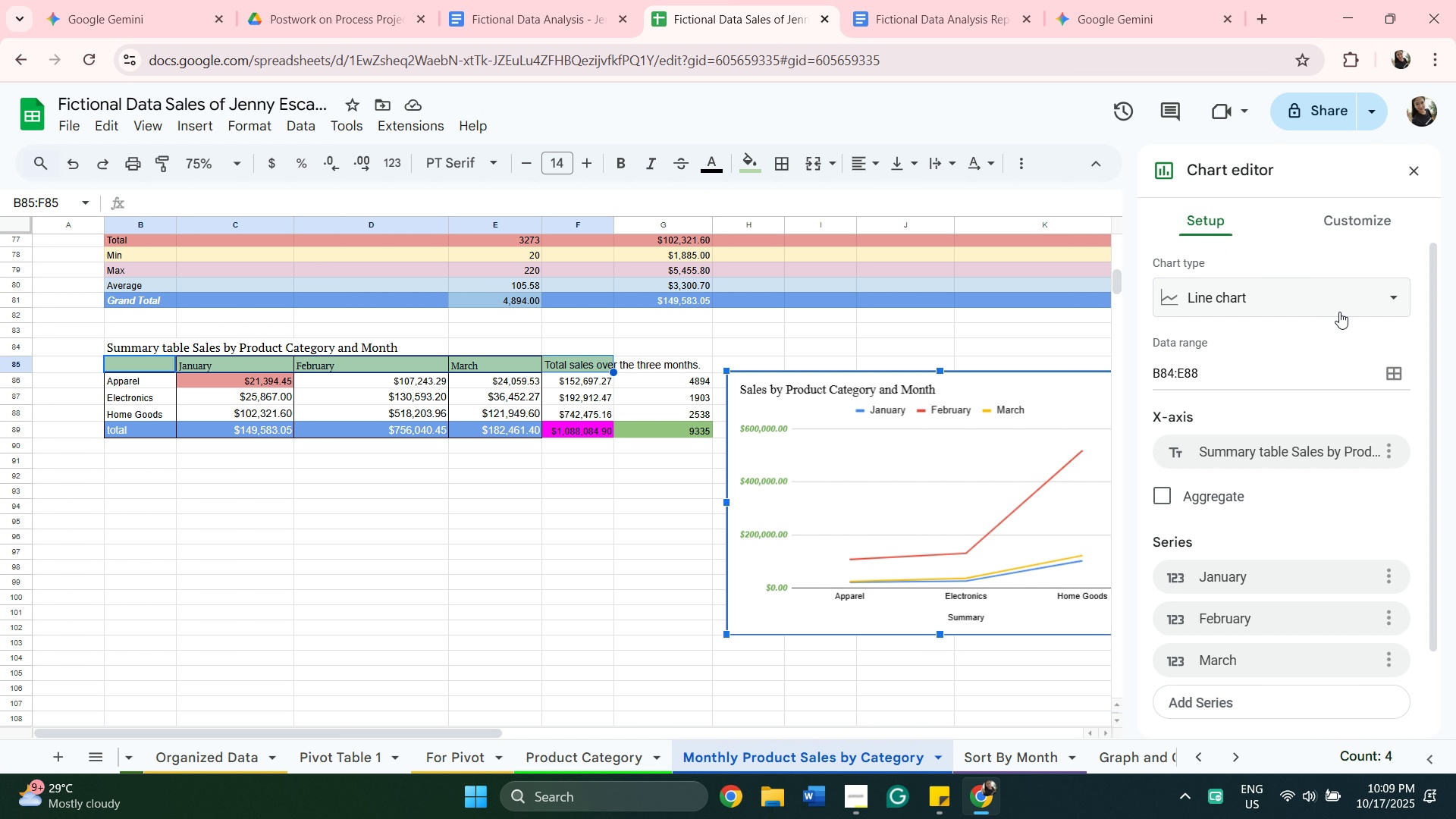 
left_click([1340, 312])
 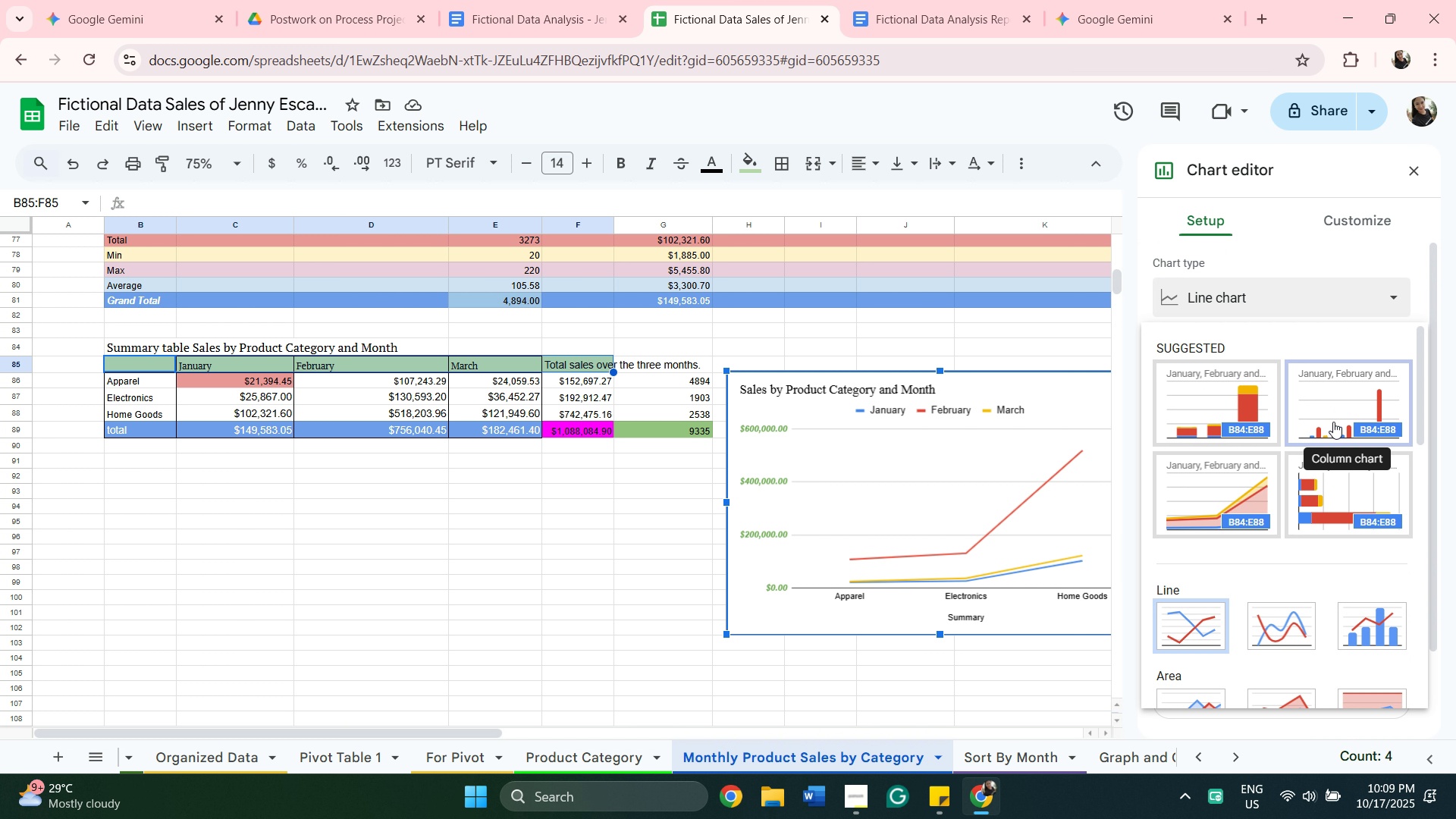 
left_click([1296, 629])
 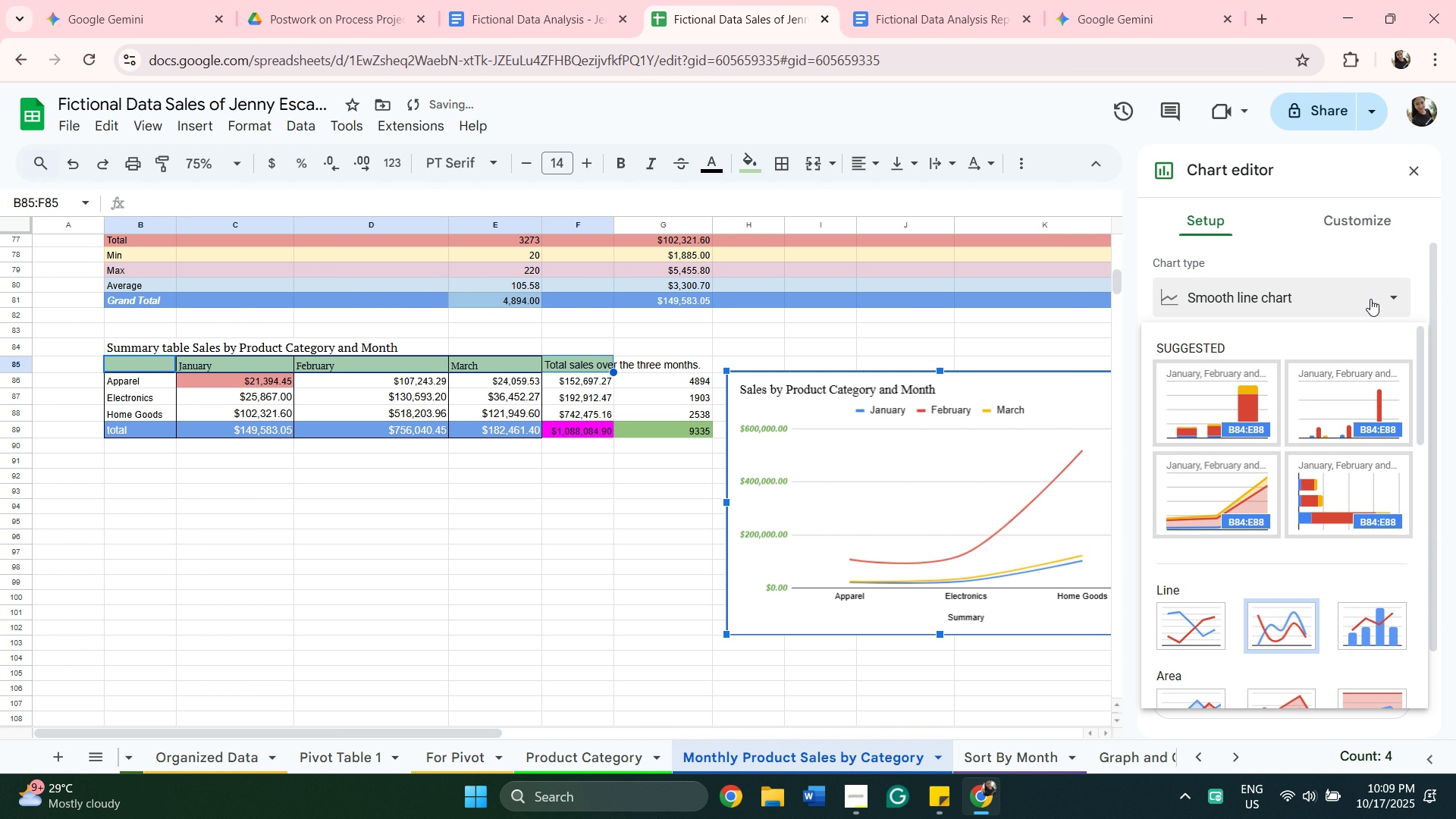 
left_click([1374, 411])
 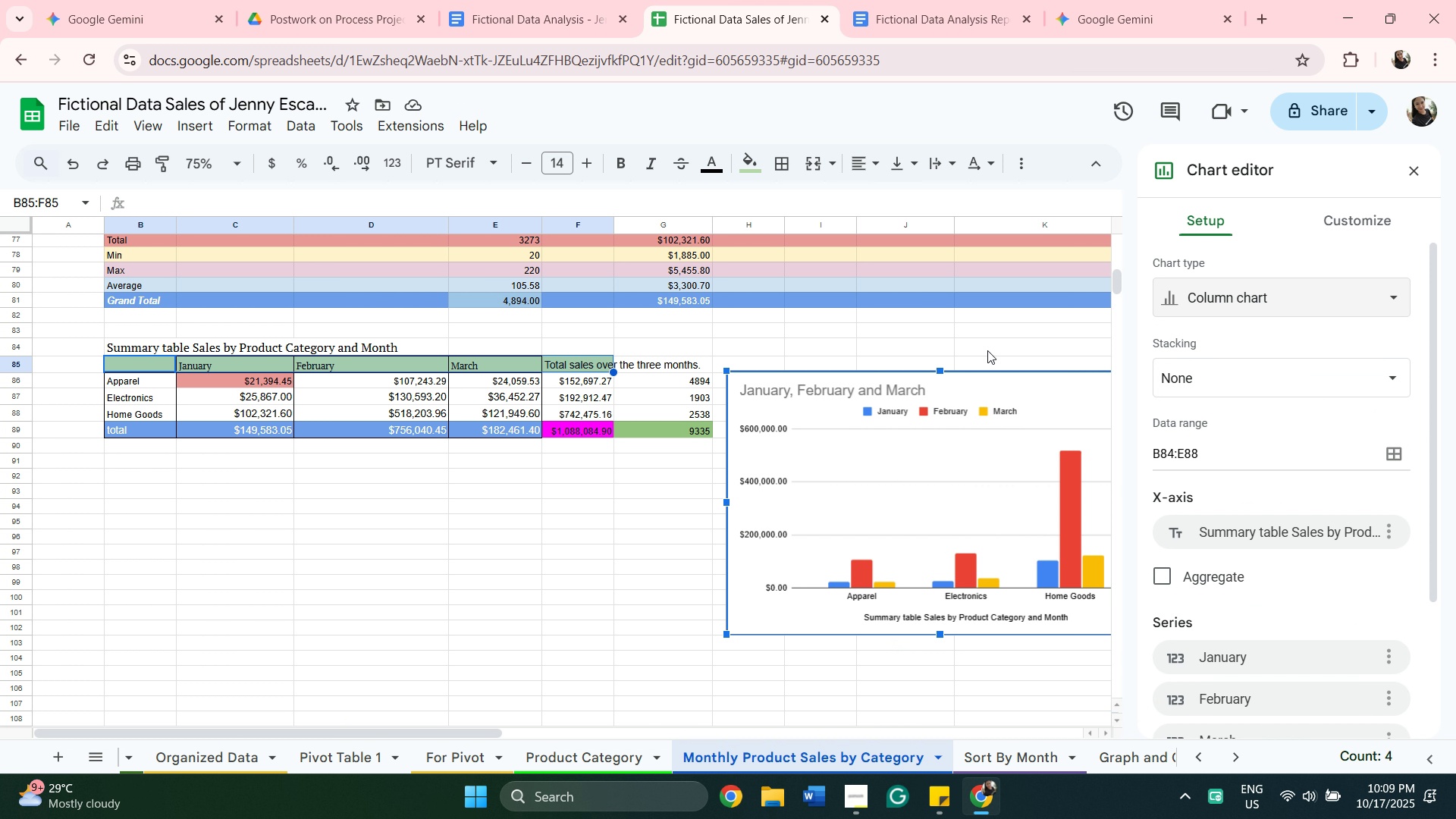 
wait(10.92)
 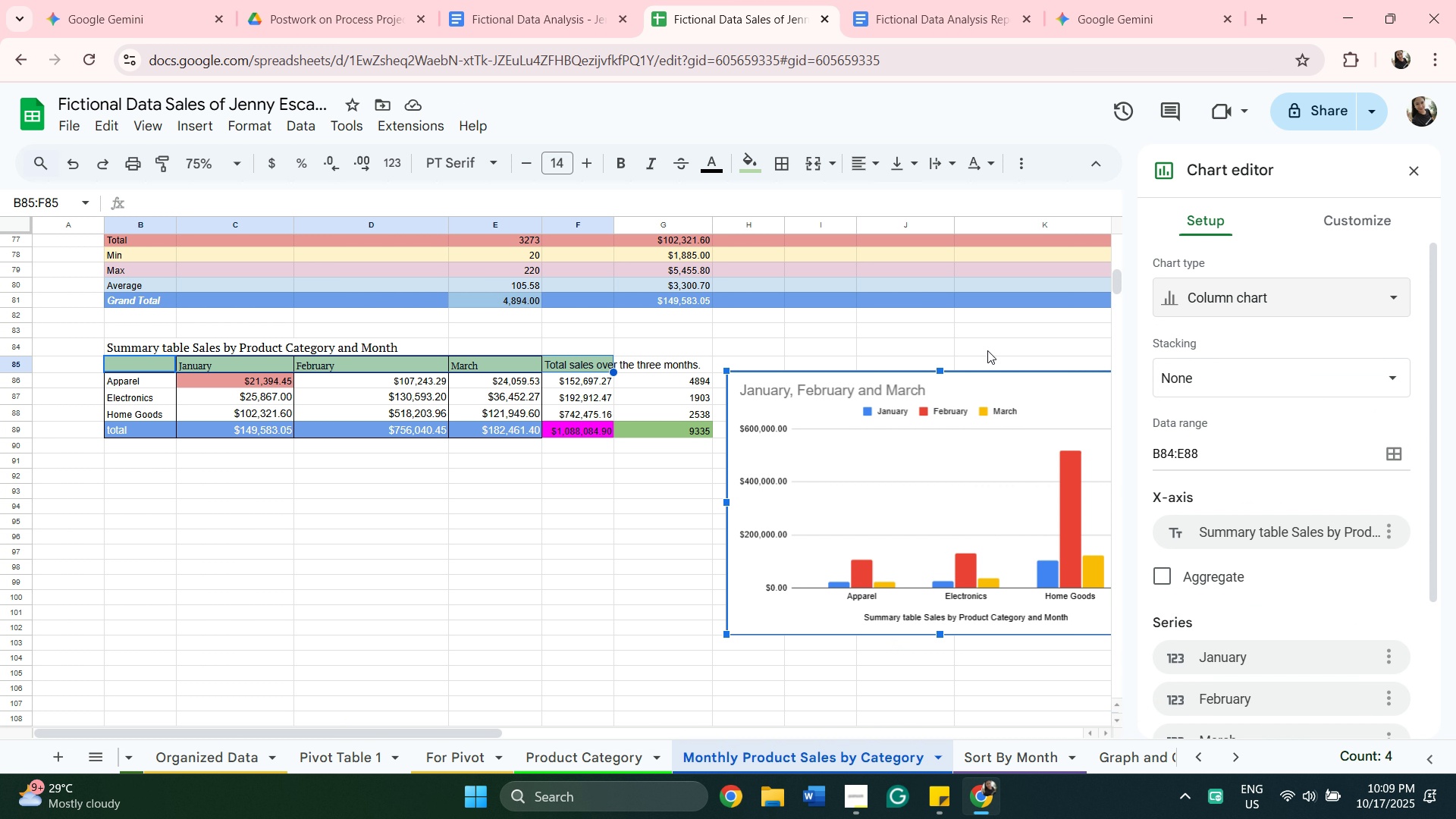 
left_click([240, 167])
 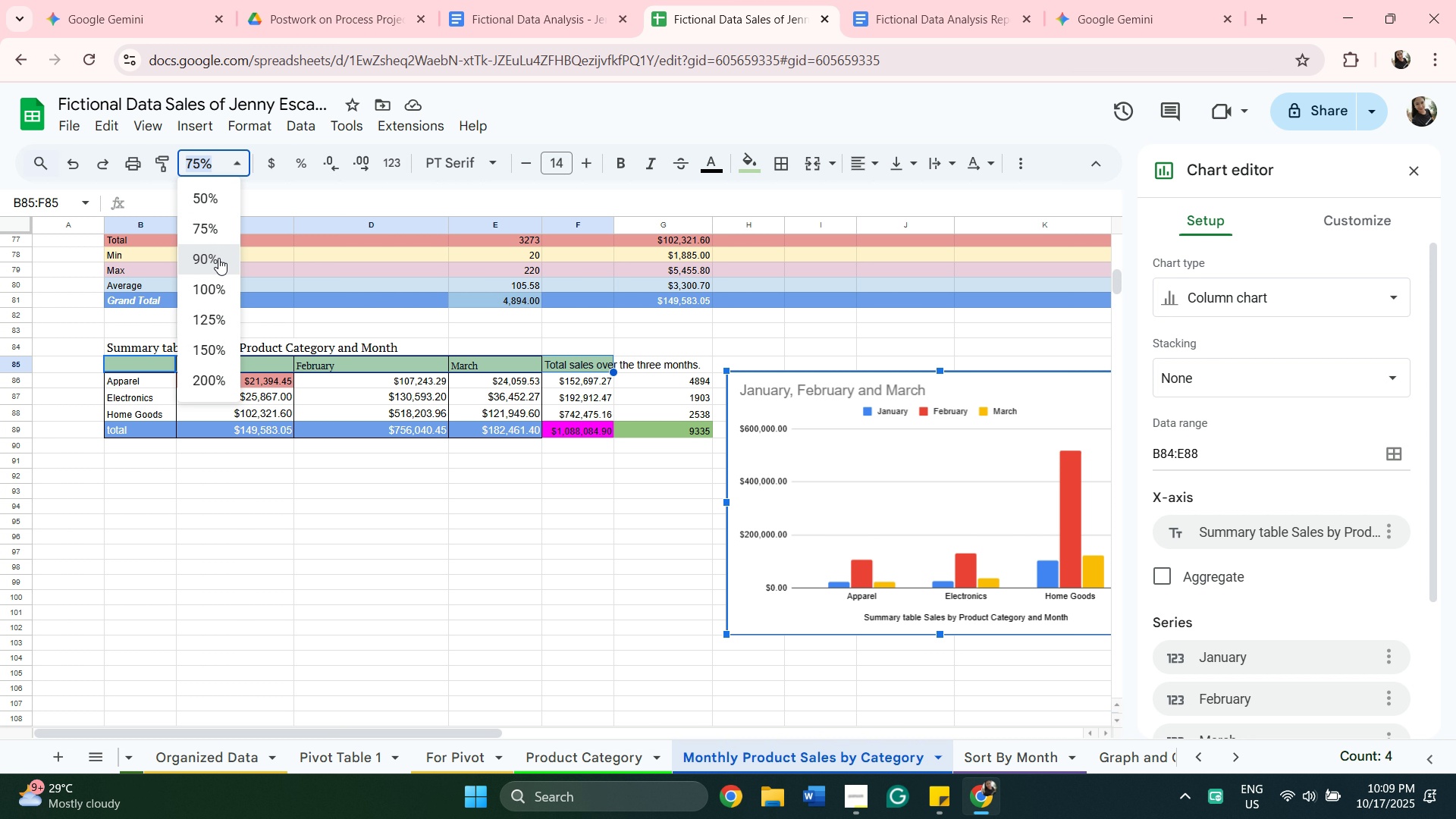 
left_click([218, 258])
 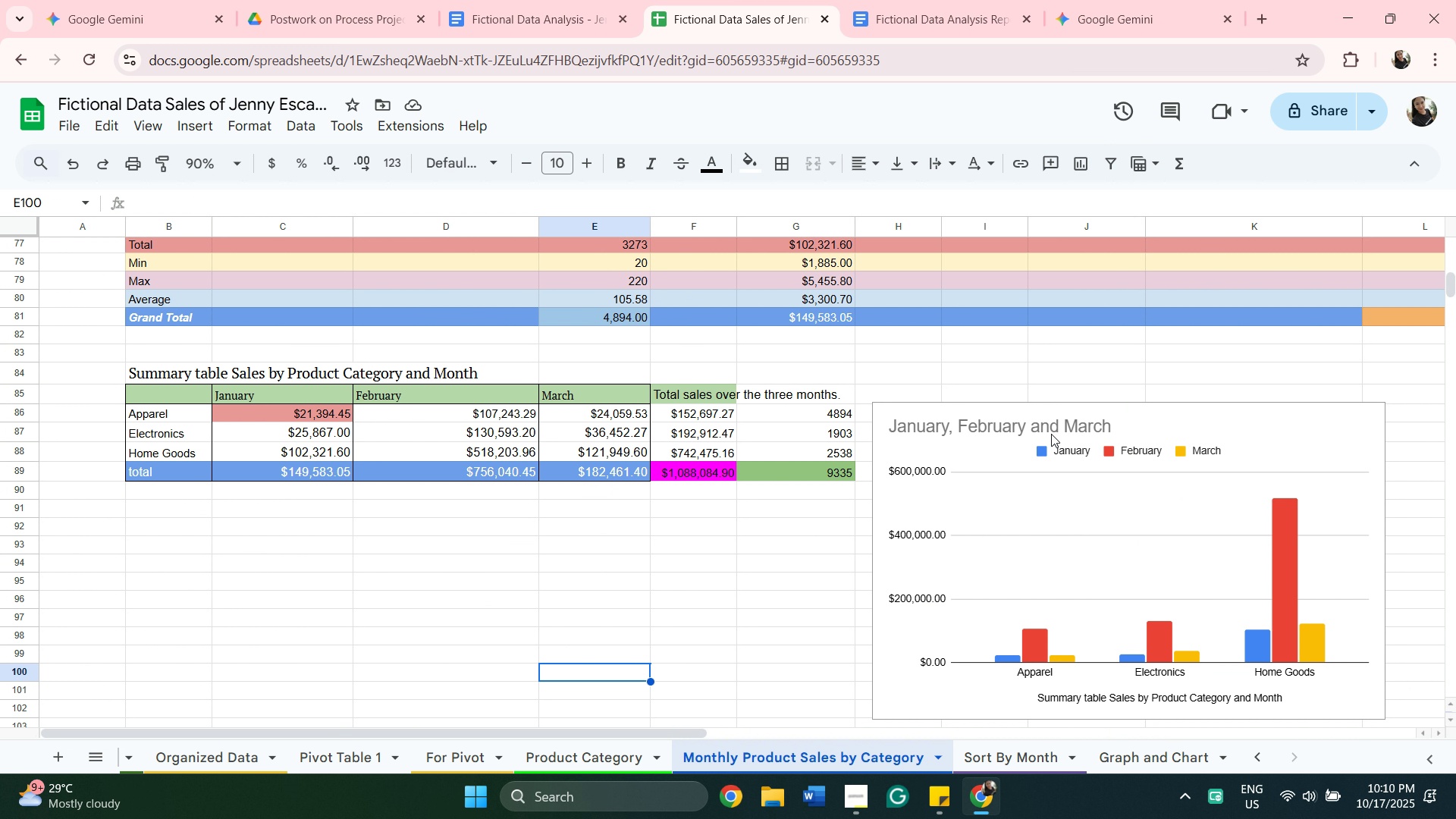 
double_click([1048, 428])
 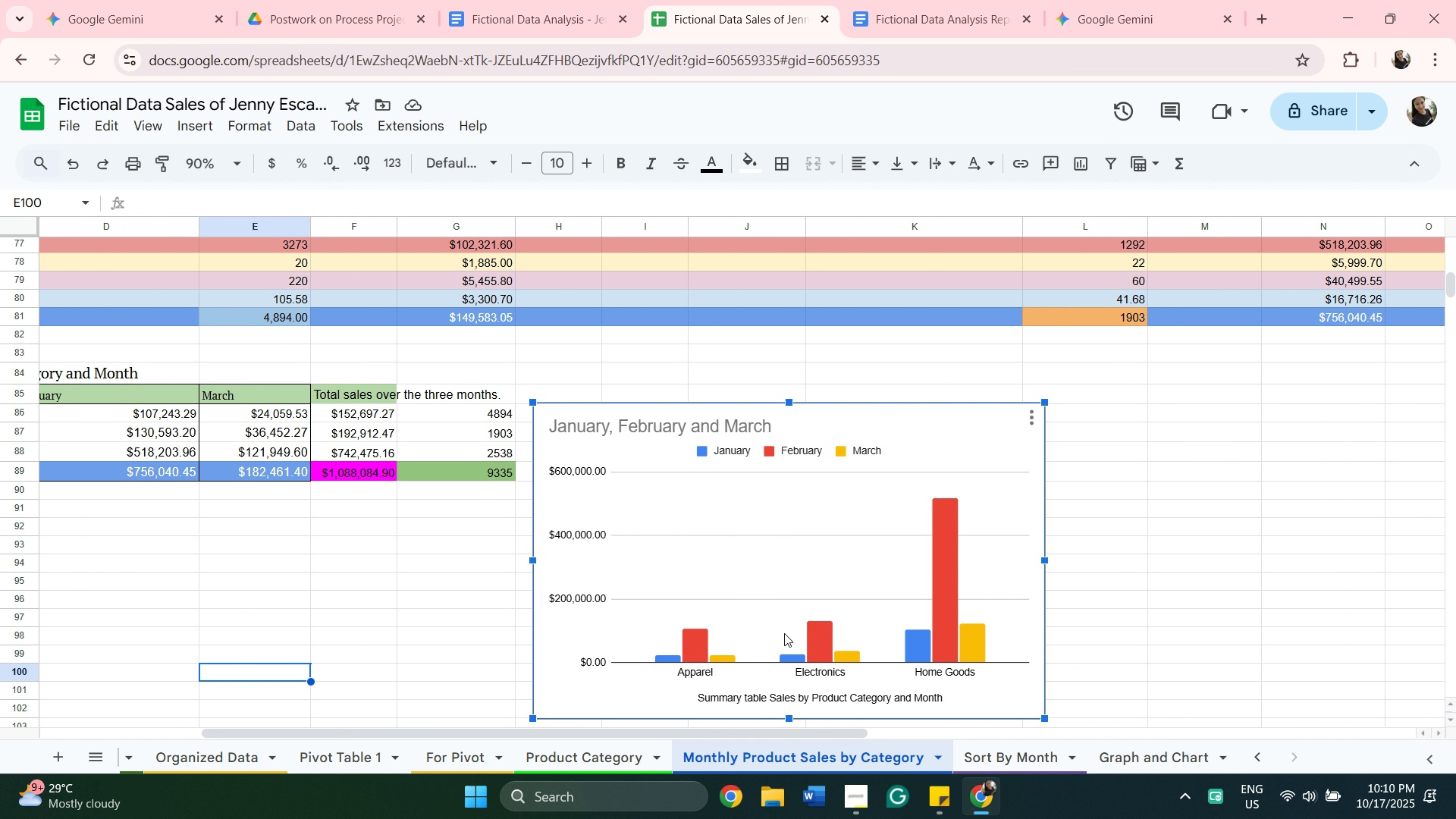 
left_click([690, 670])
 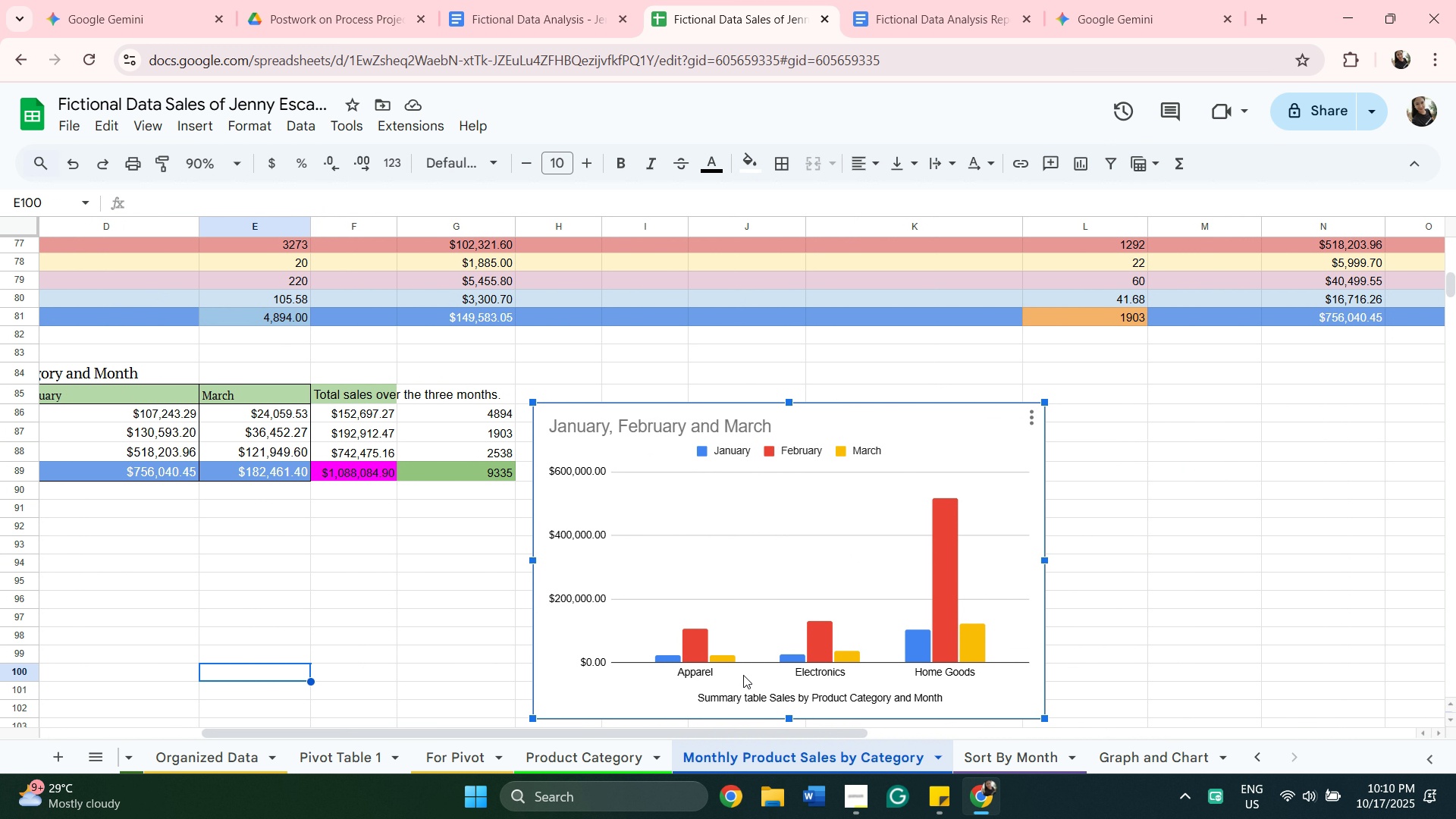 
left_click([743, 675])
 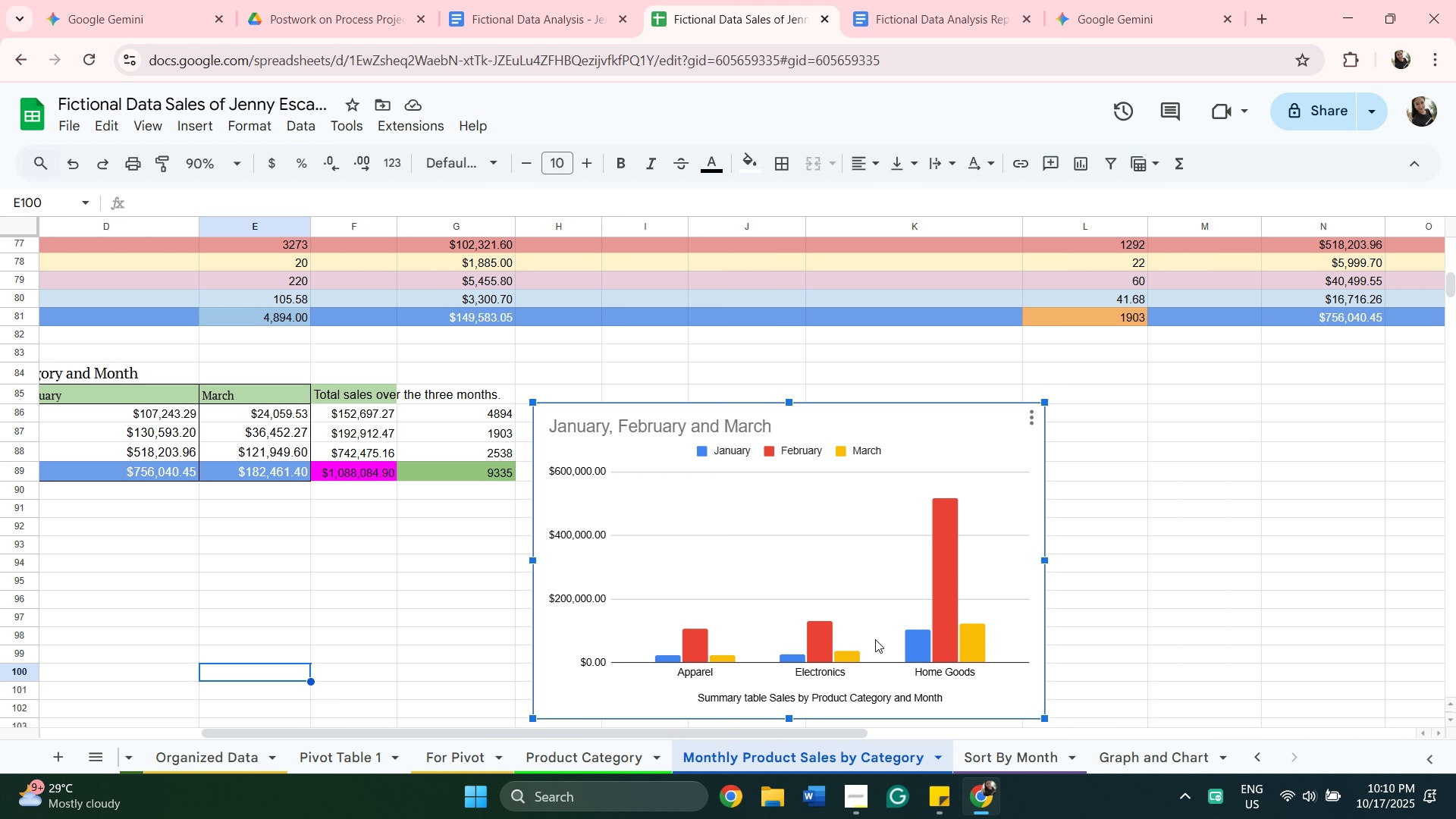 
scroll: coordinate [883, 603], scroll_direction: down, amount: 1.0
 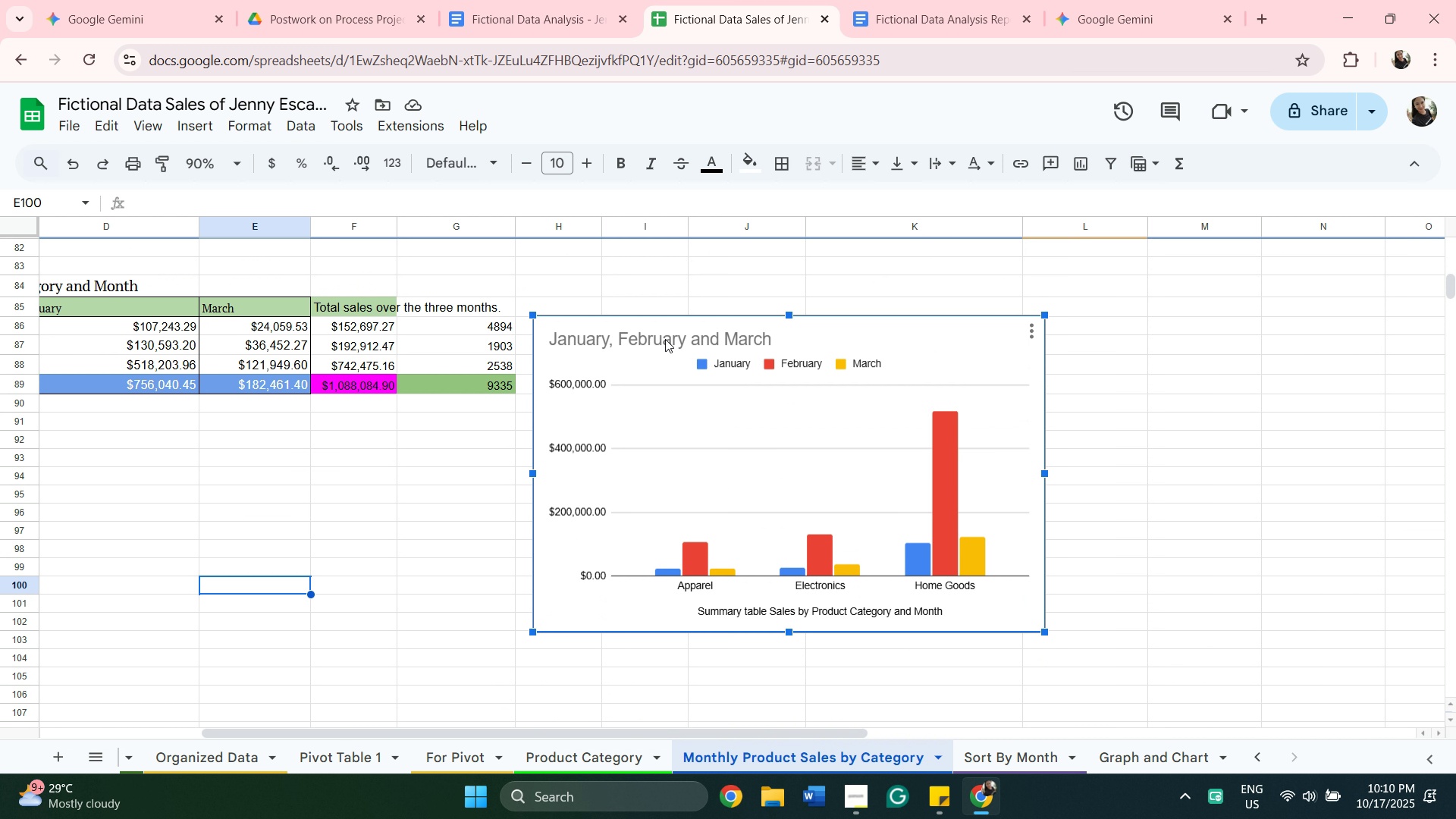 
left_click([665, 334])
 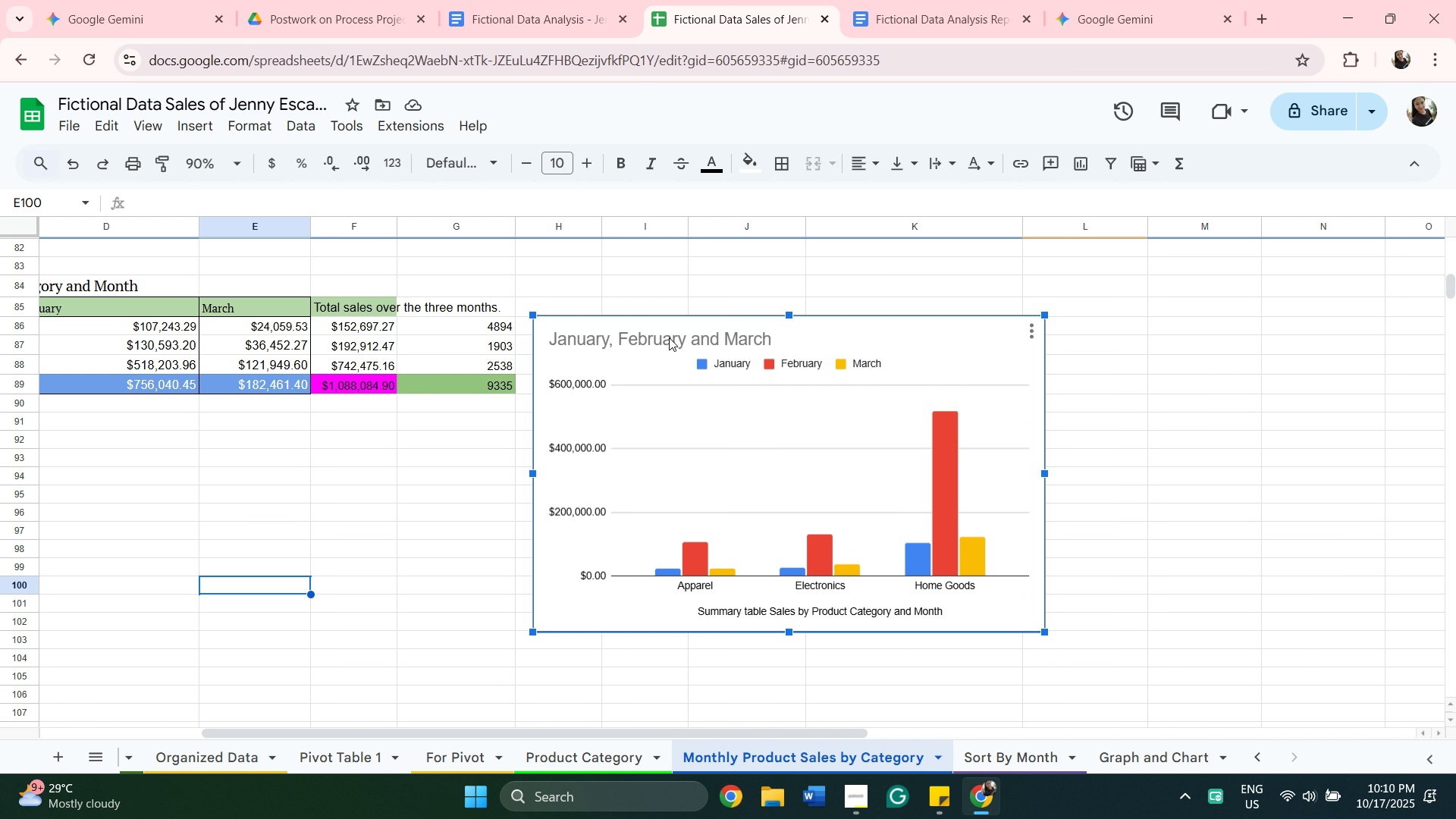 
double_click([669, 337])
 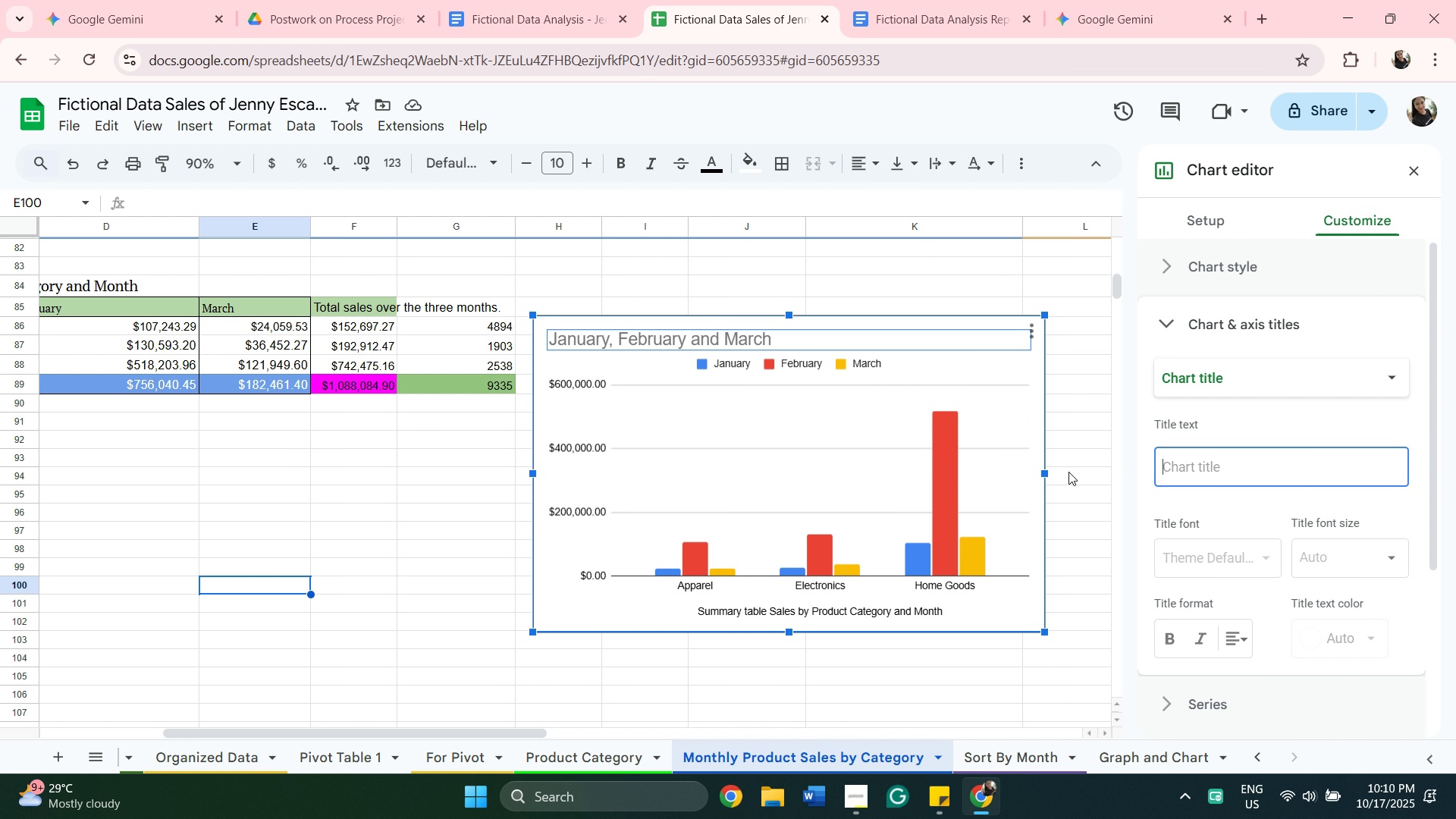 
wait(6.38)
 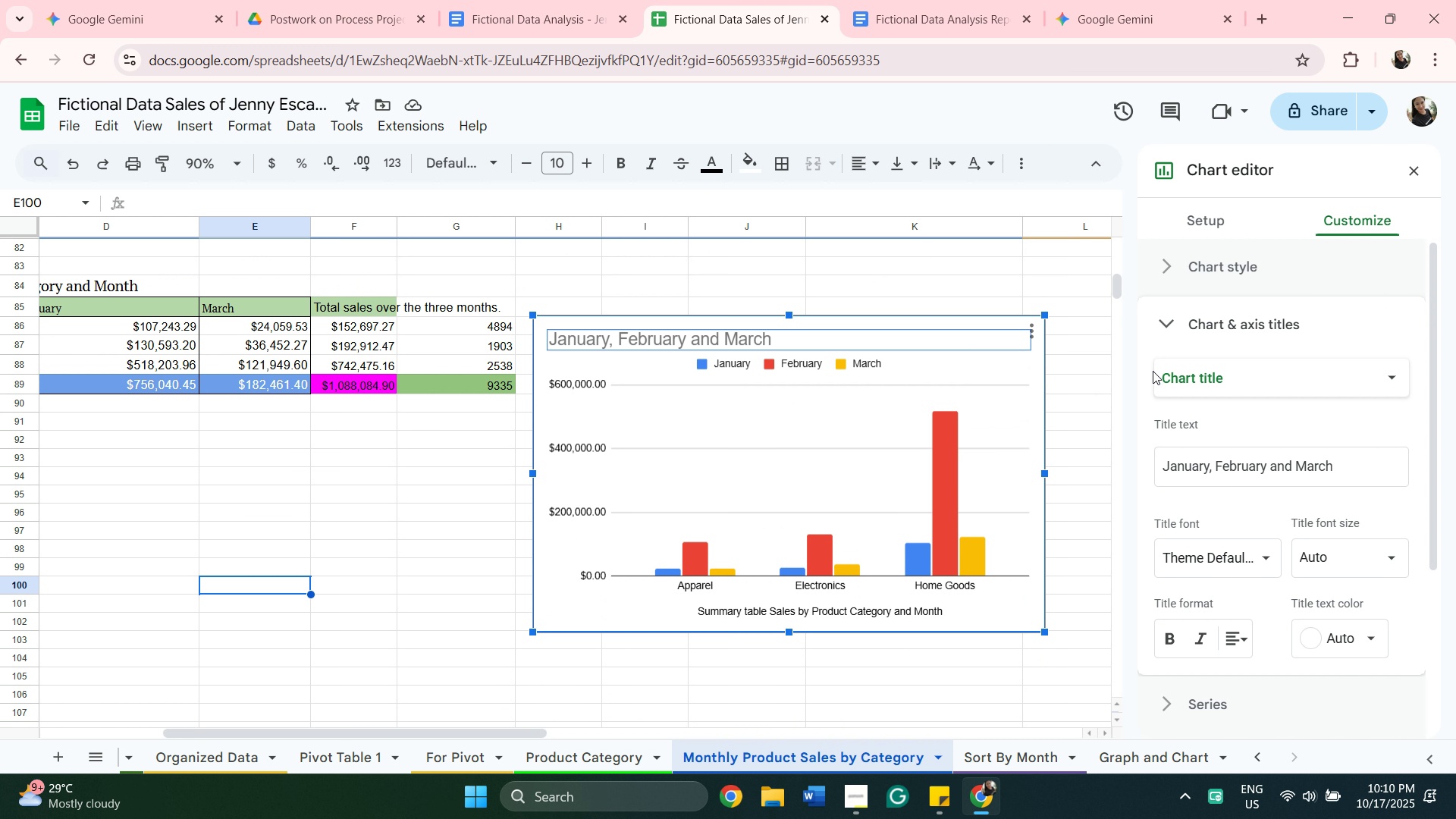 
key(Backspace)
 